 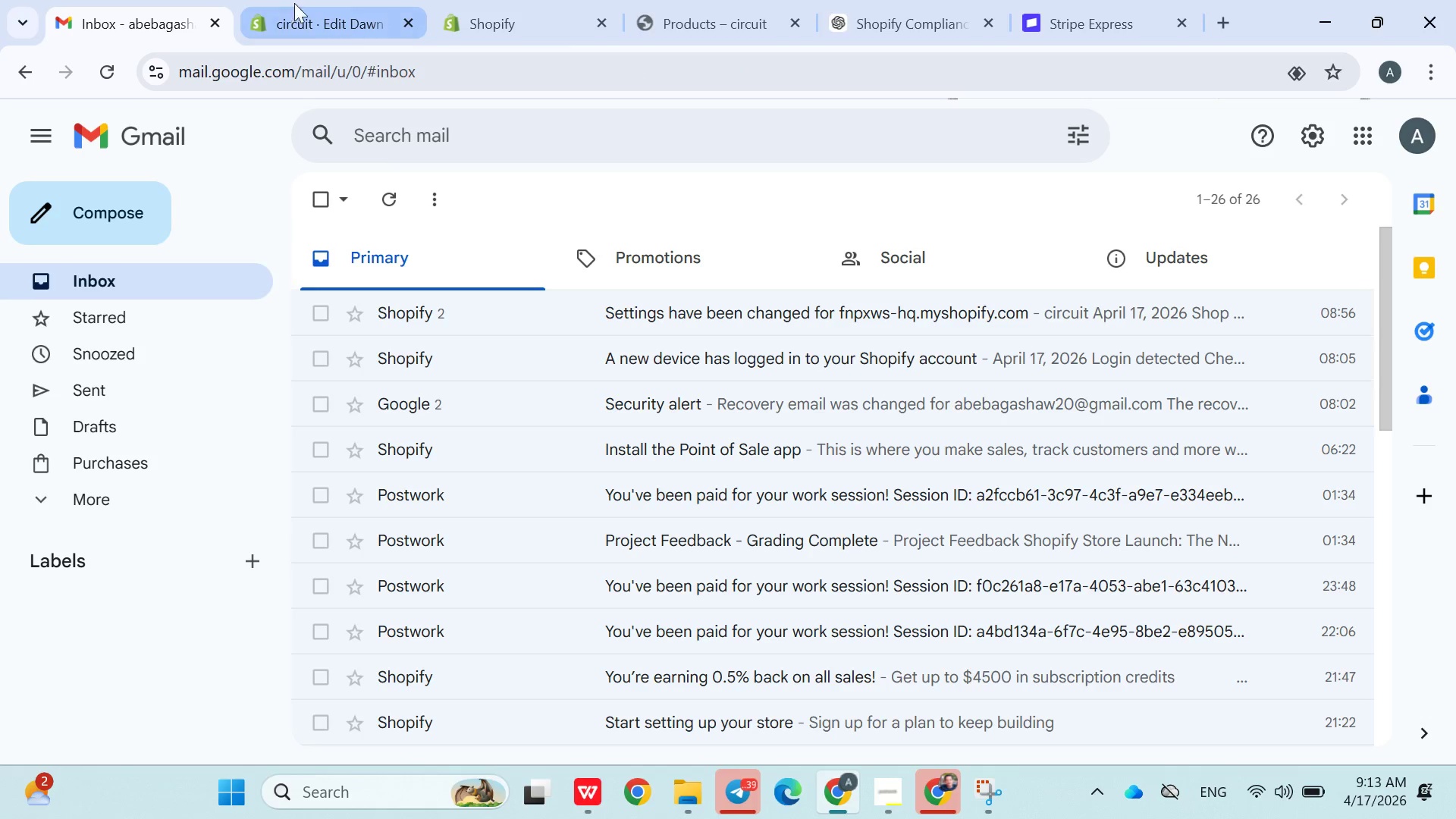 
left_click([679, 18])
 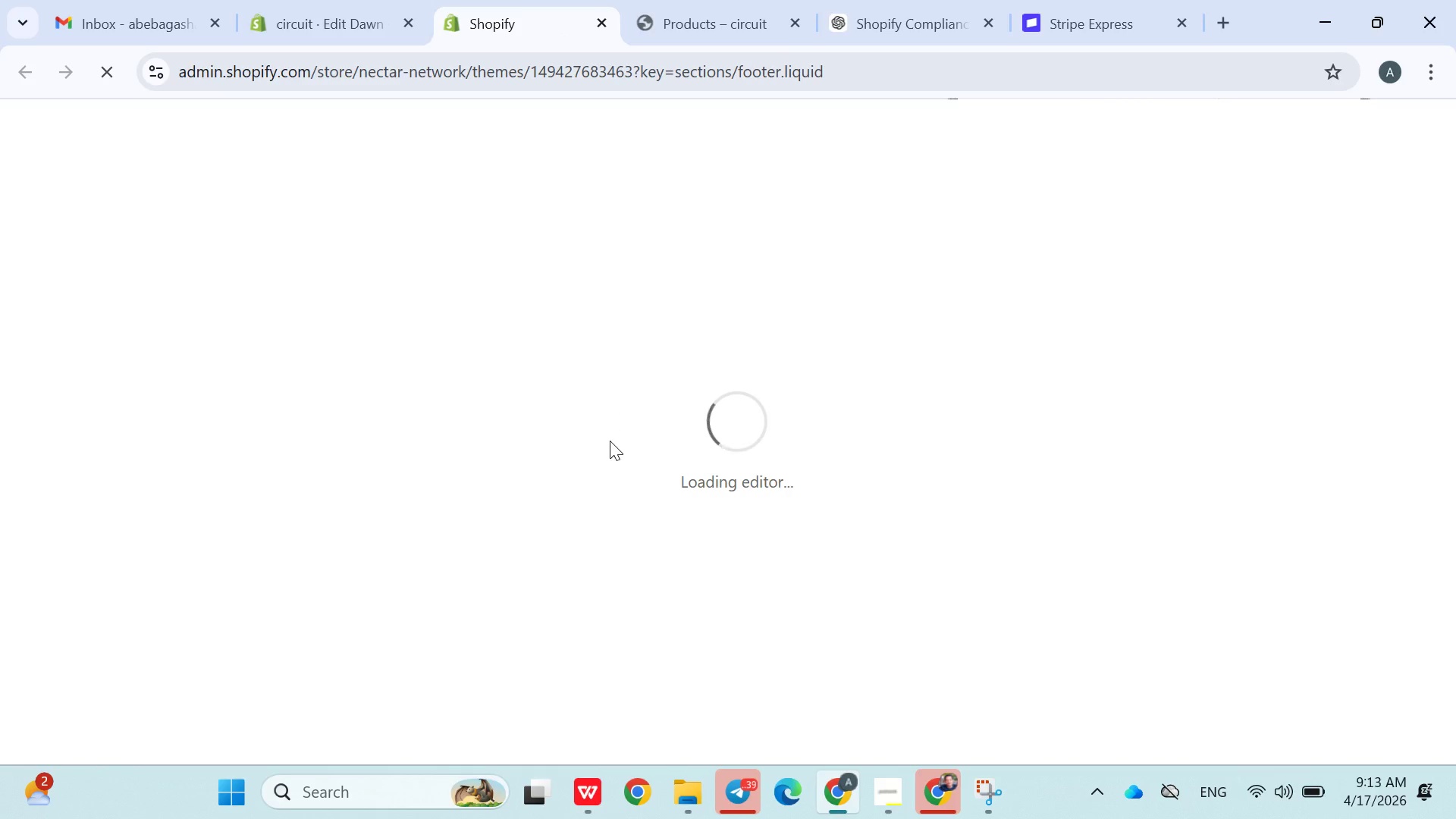 
left_click([283, 14])
 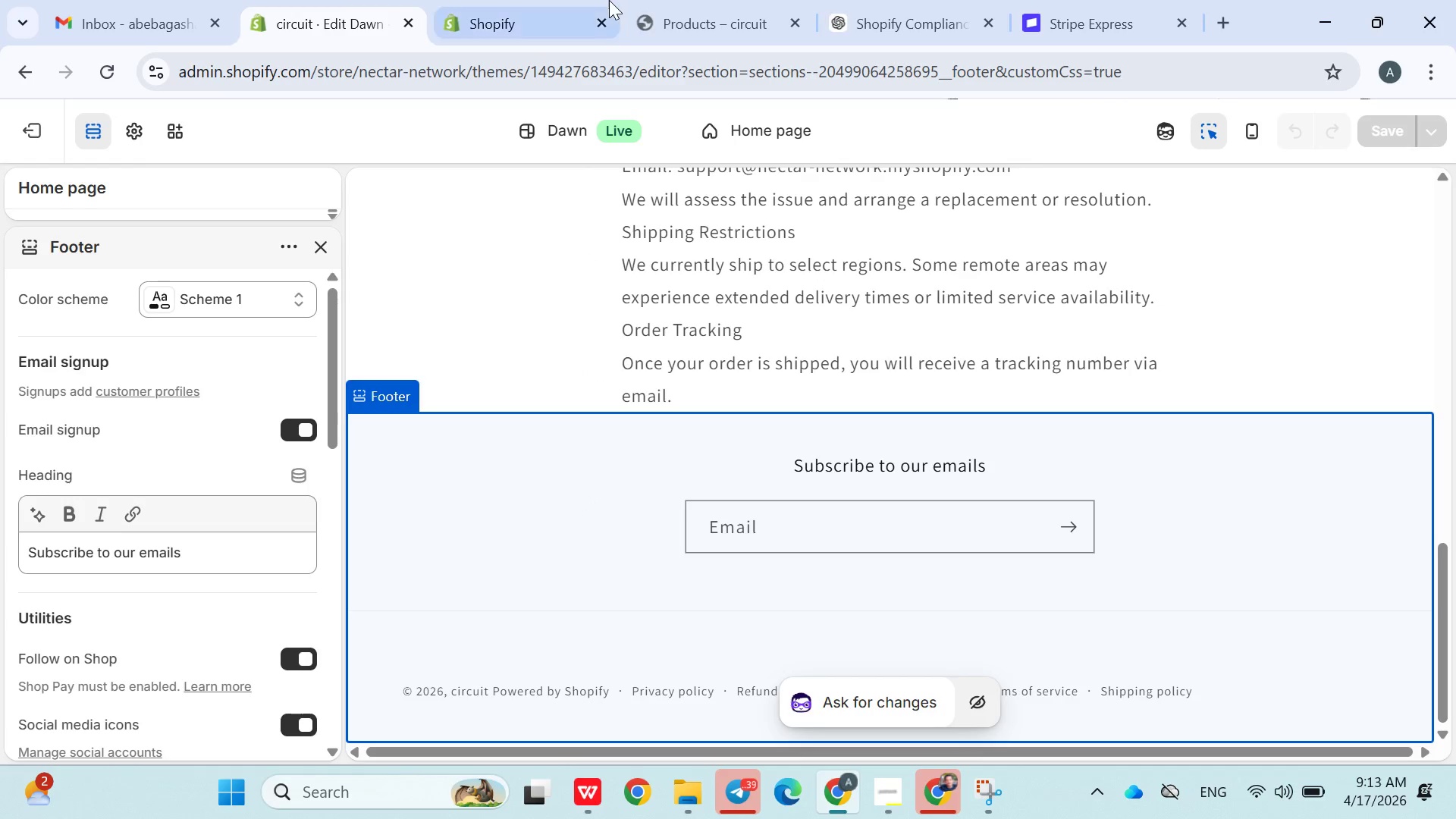 
left_click([546, 8])
 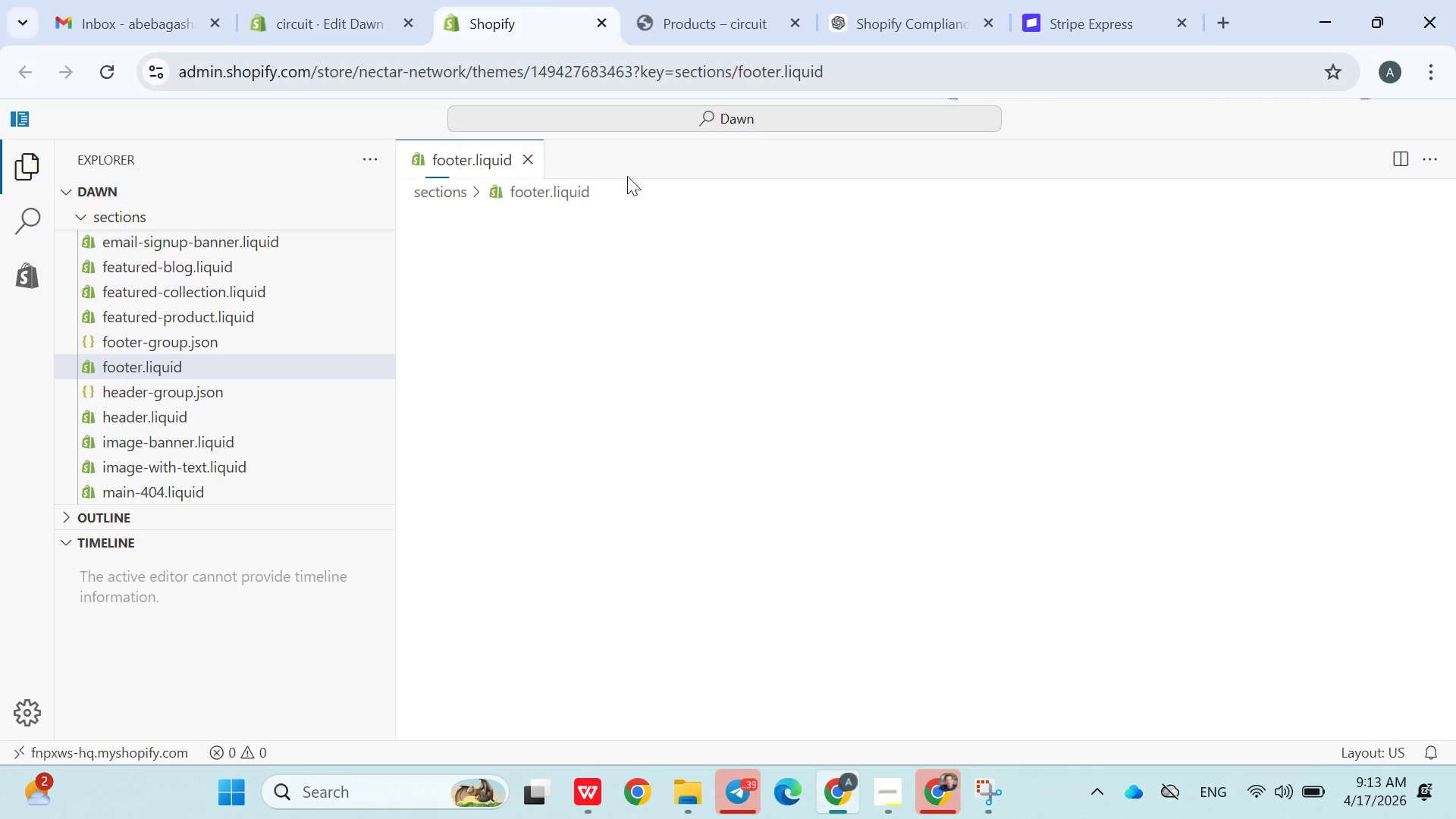 
wait(5.41)
 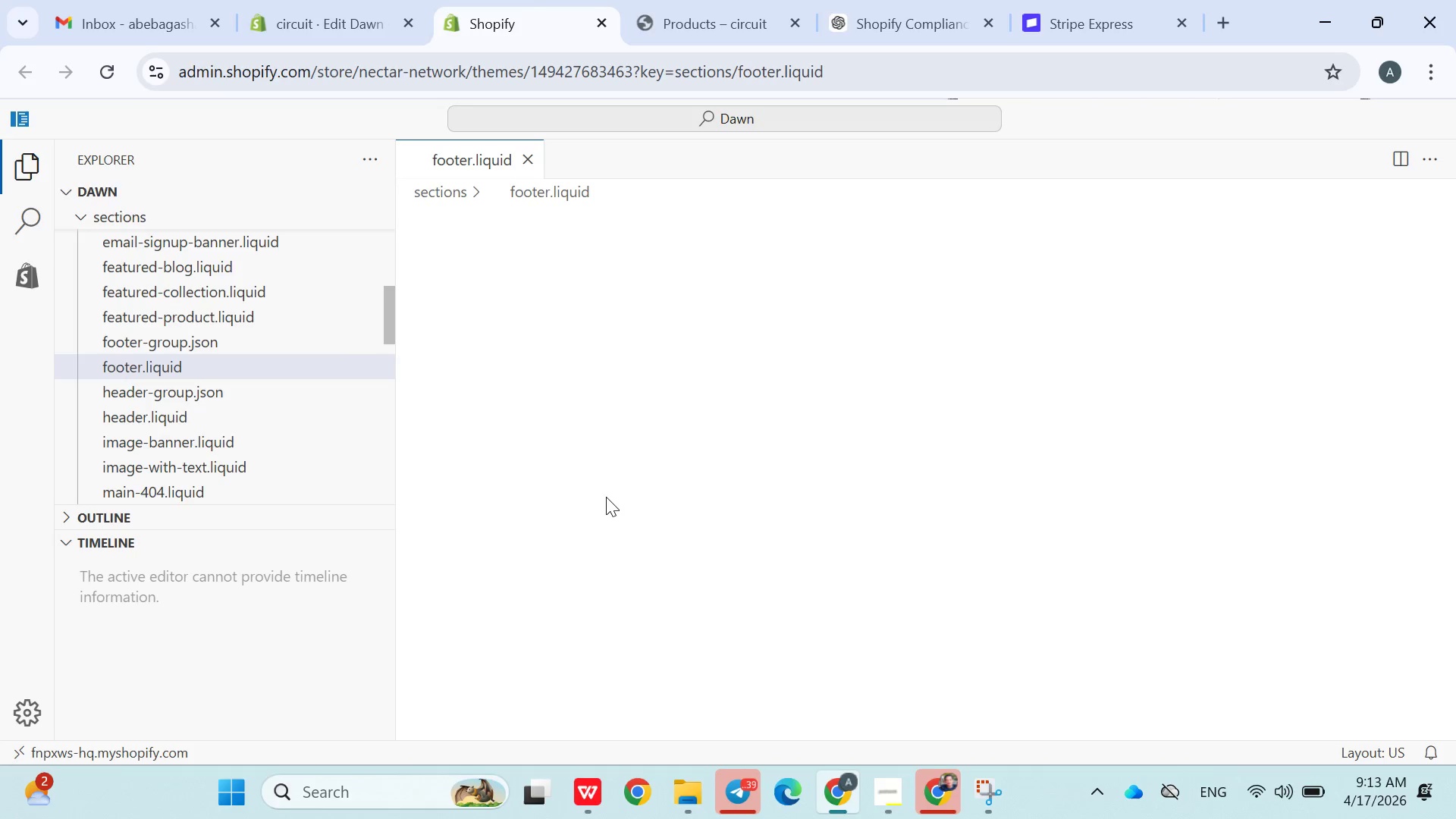 
scroll: coordinate [369, 516], scroll_direction: down, amount: 1.0
 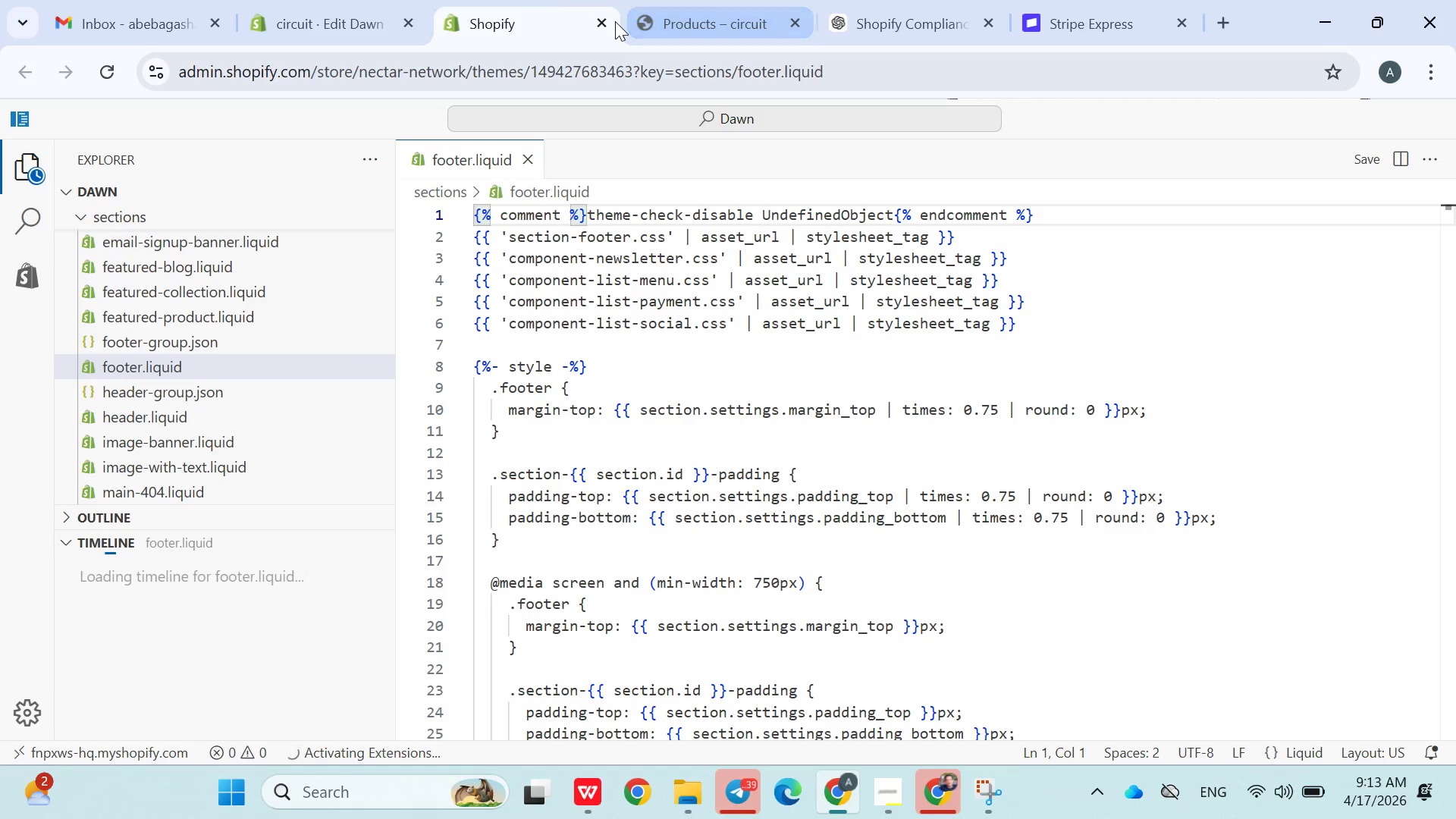 
left_click([604, 21])
 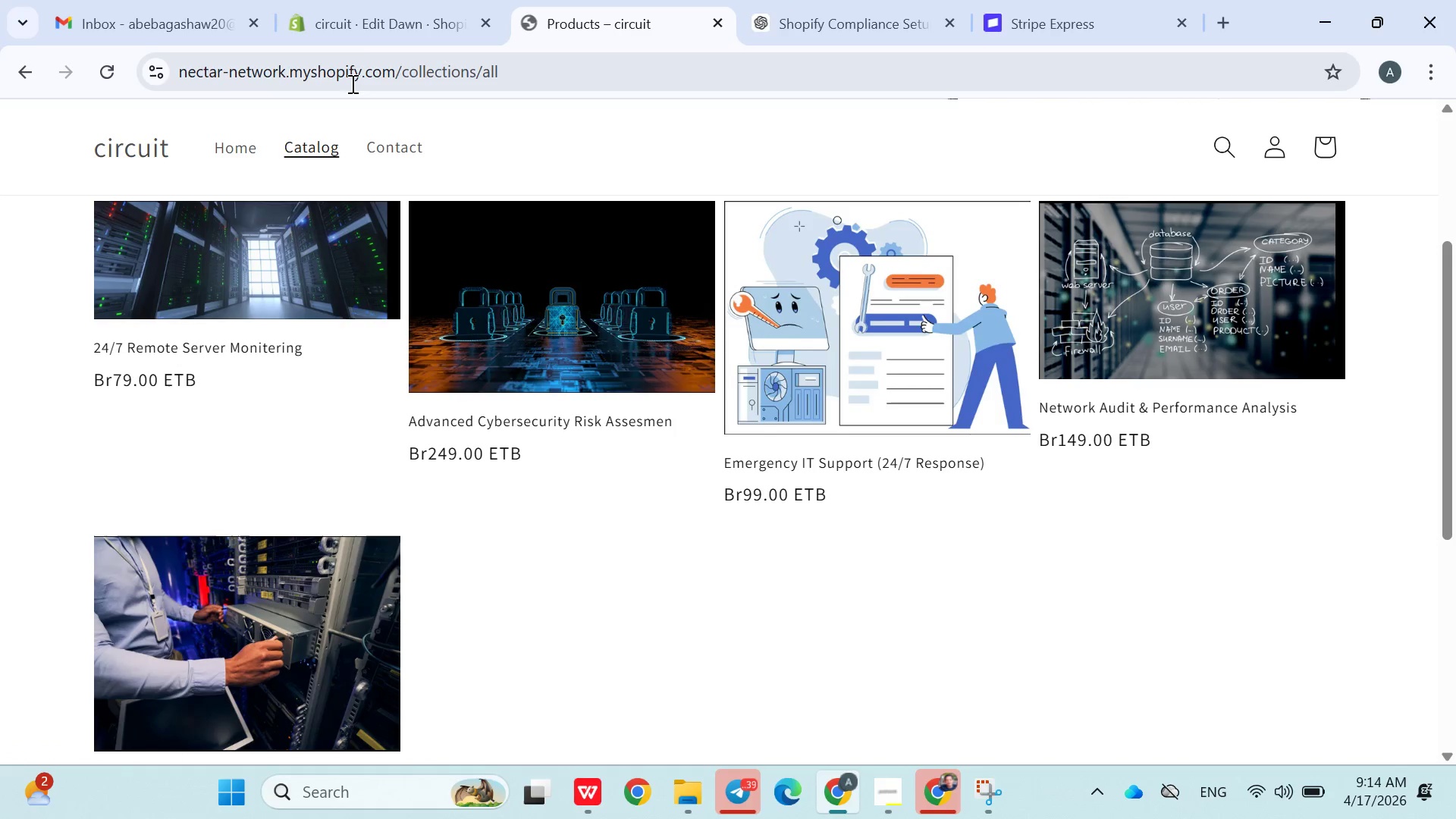 
left_click([369, 33])
 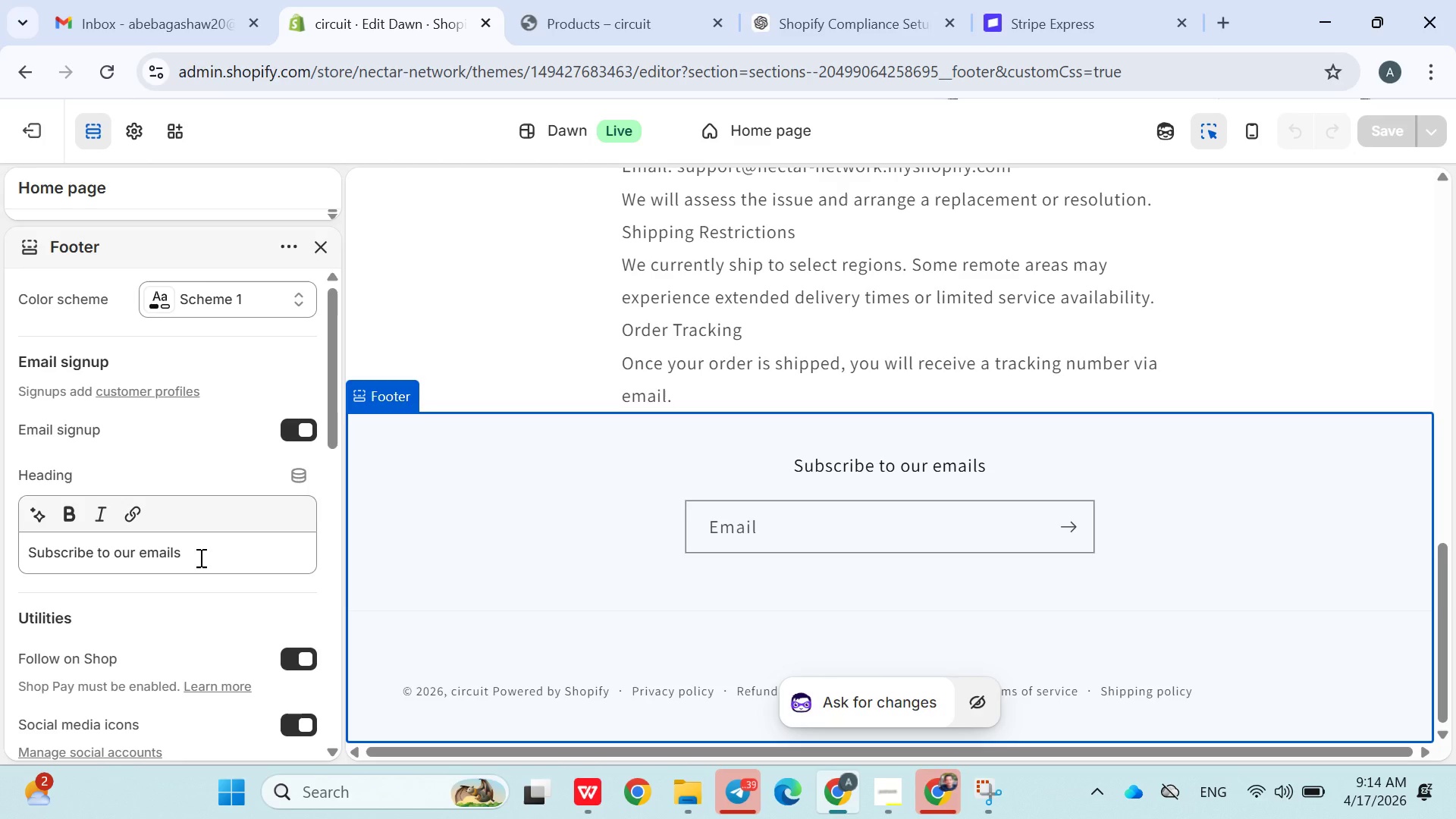 
left_click([209, 286])
 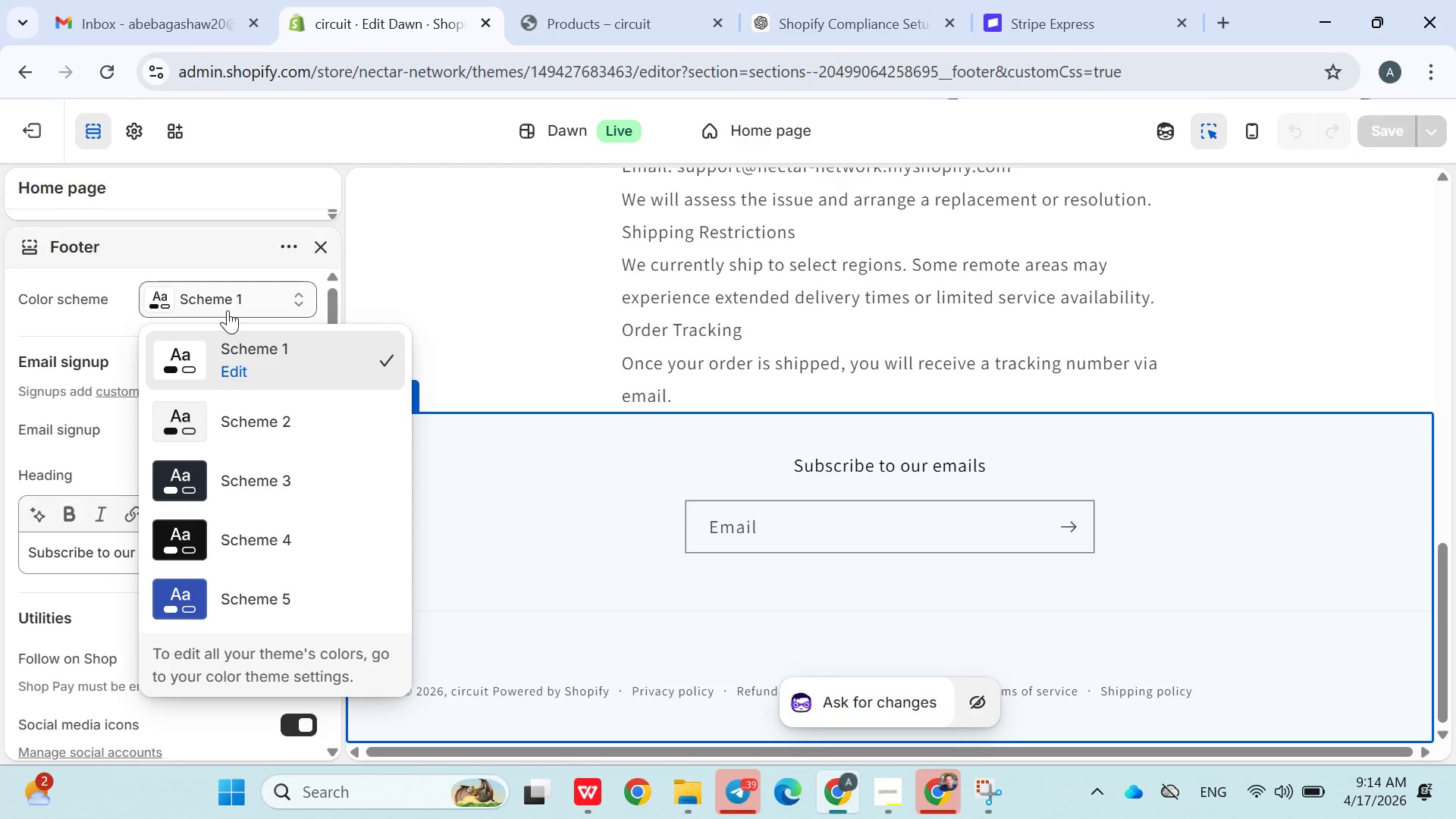 
scroll: coordinate [290, 552], scroll_direction: down, amount: 5.0
 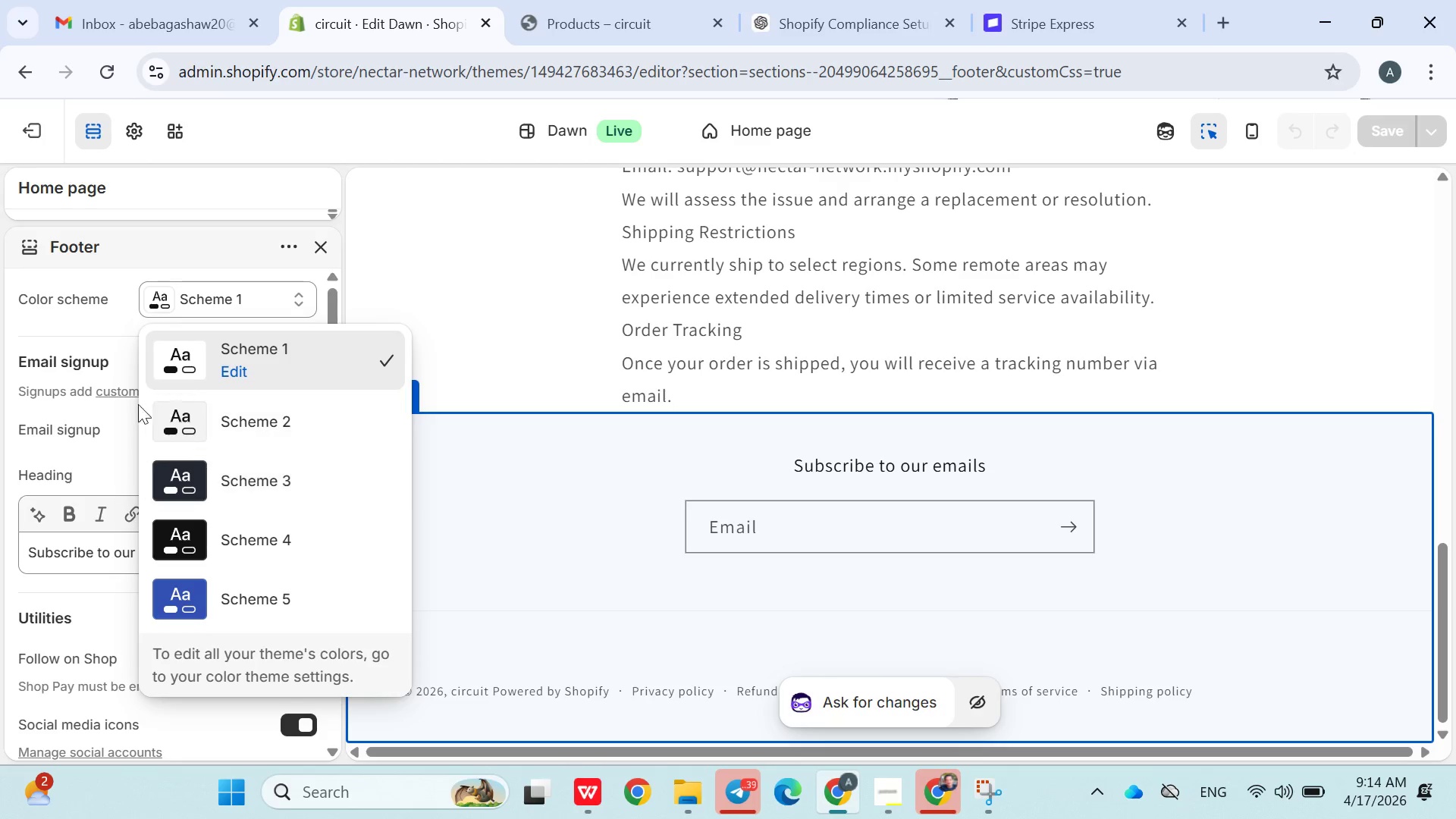 
left_click([92, 325])
 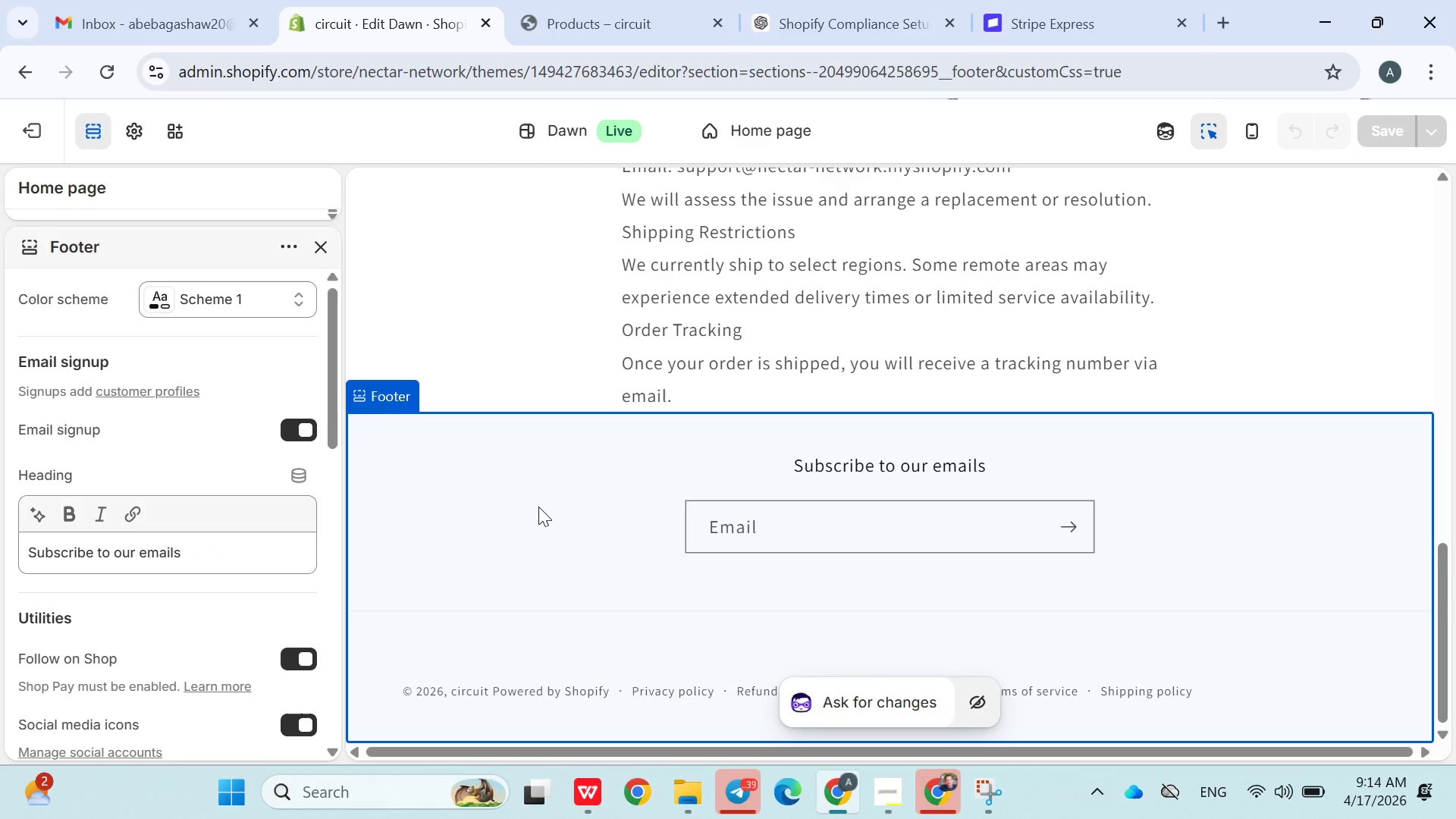 
left_click([538, 507])
 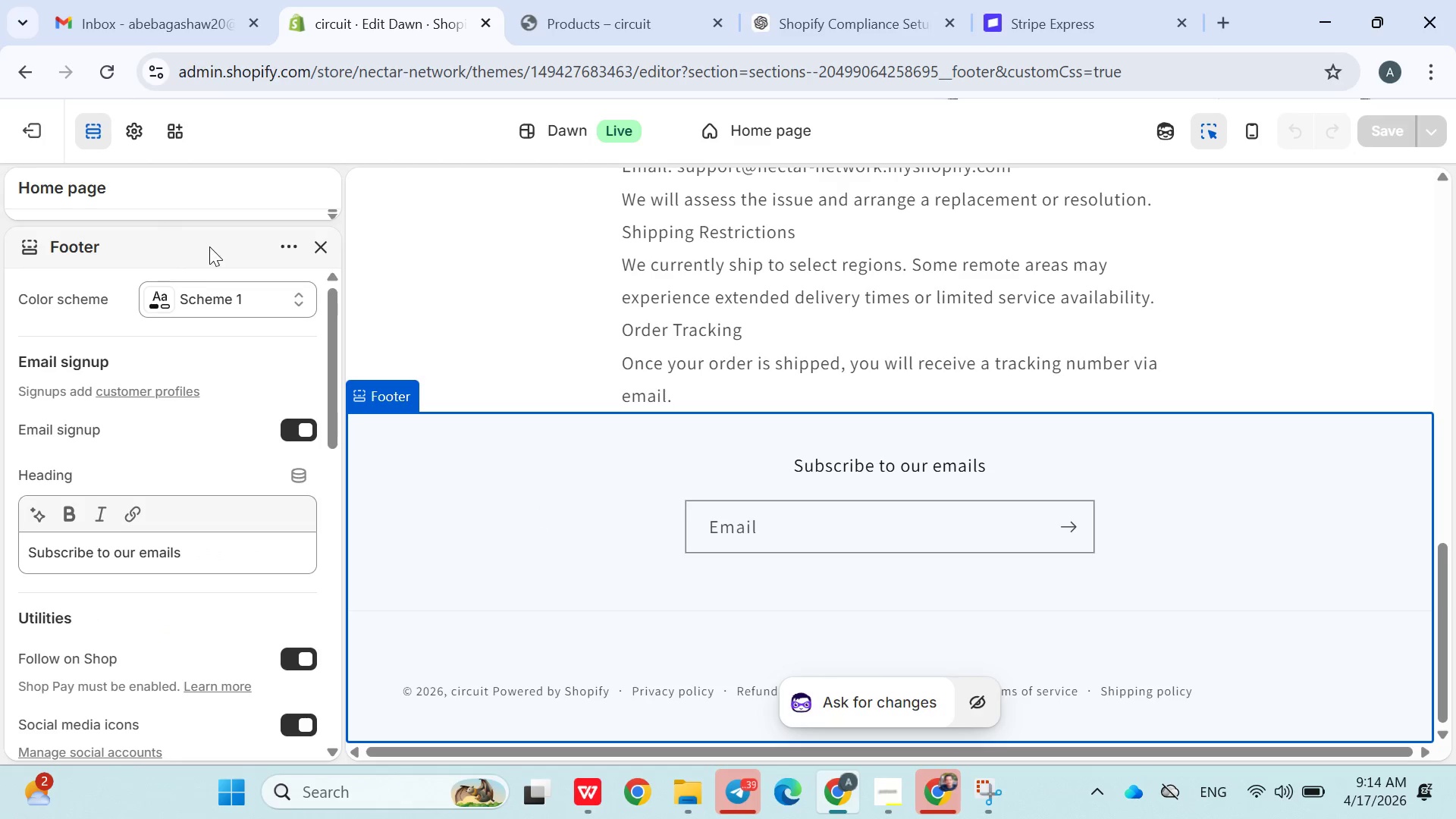 
left_click([292, 252])
 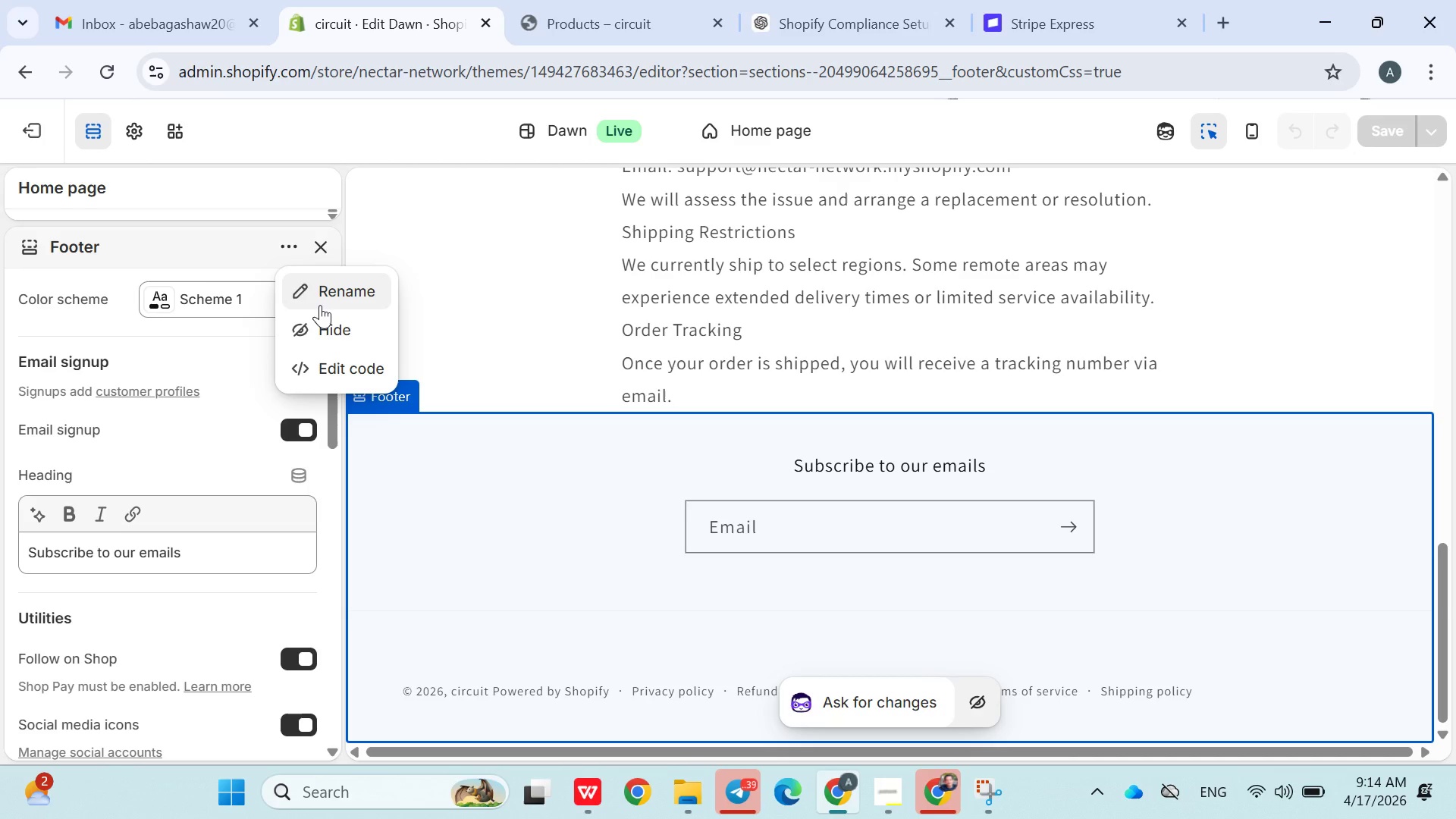 
left_click([320, 305])
 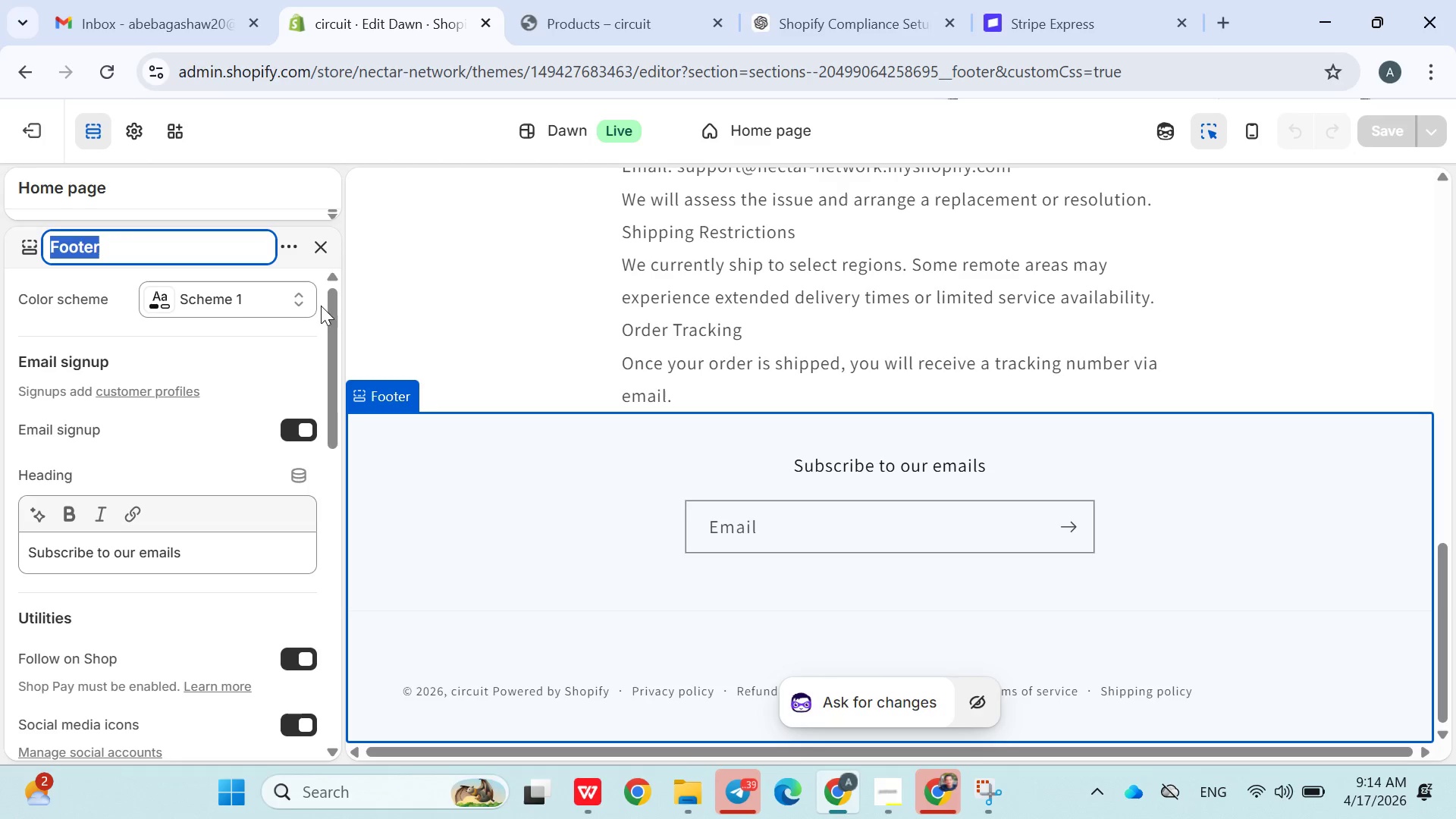 
left_click([257, 341])
 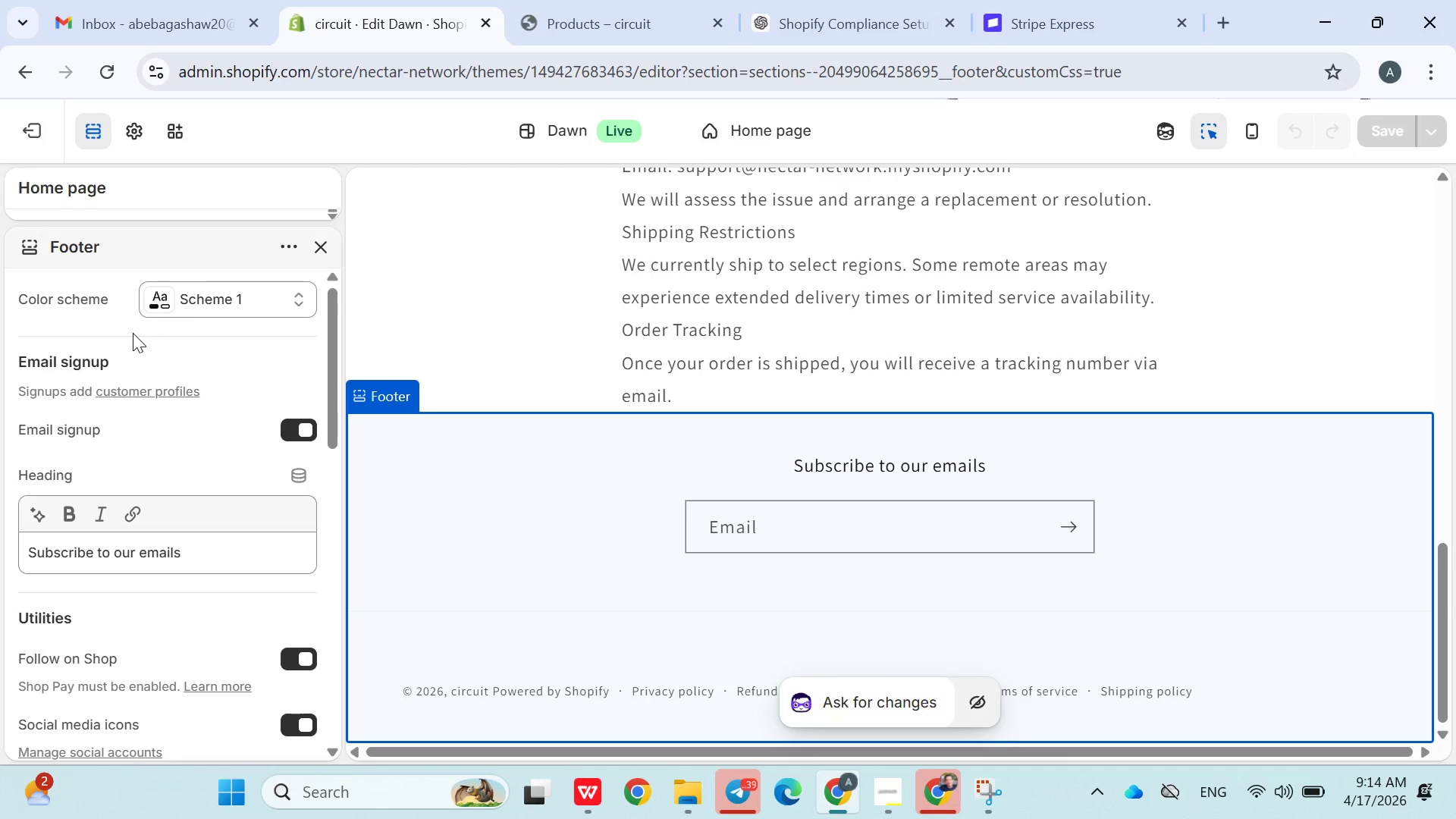 
scroll: coordinate [195, 564], scroll_direction: down, amount: 3.0
 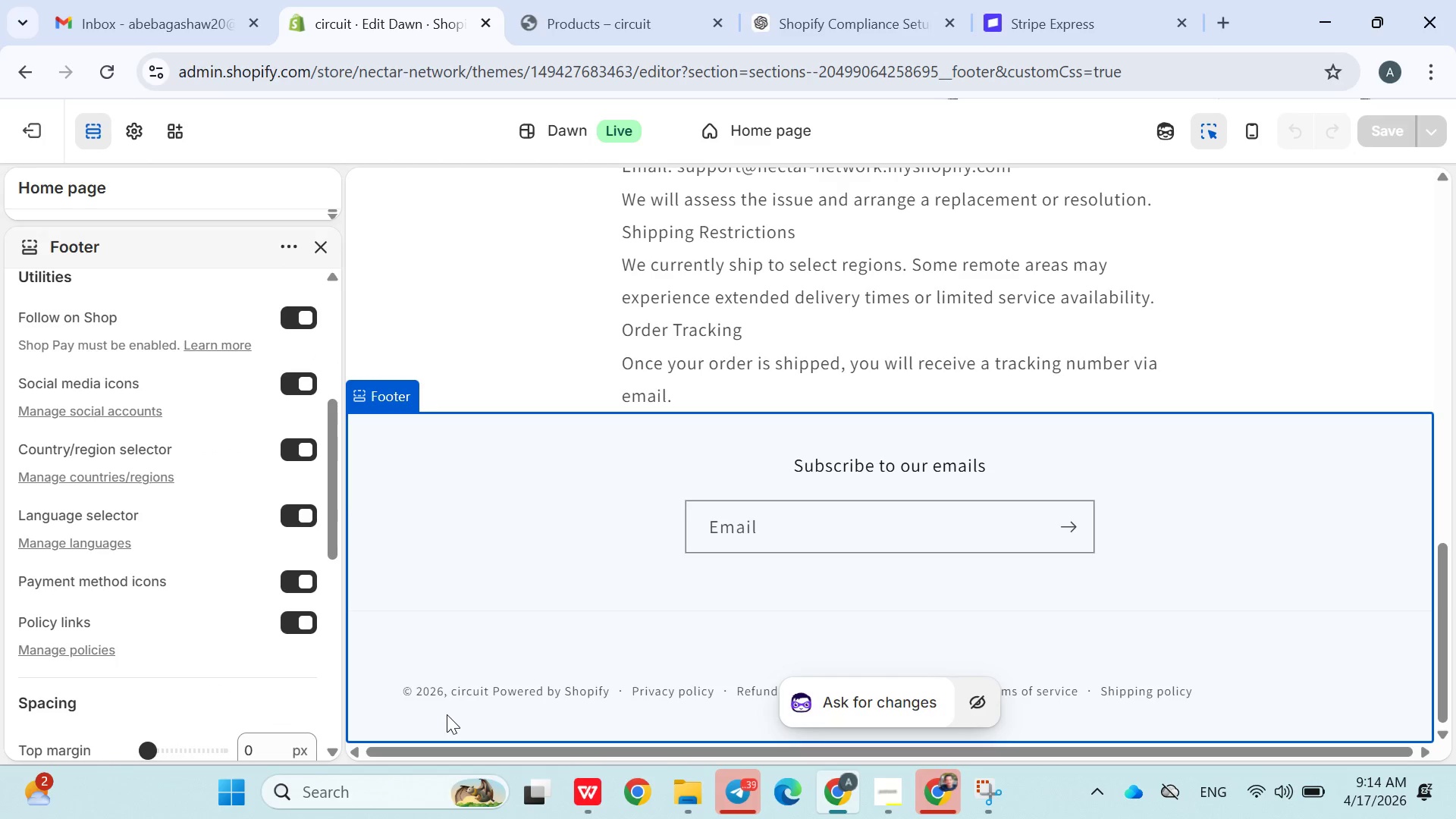 
left_click([388, 686])
 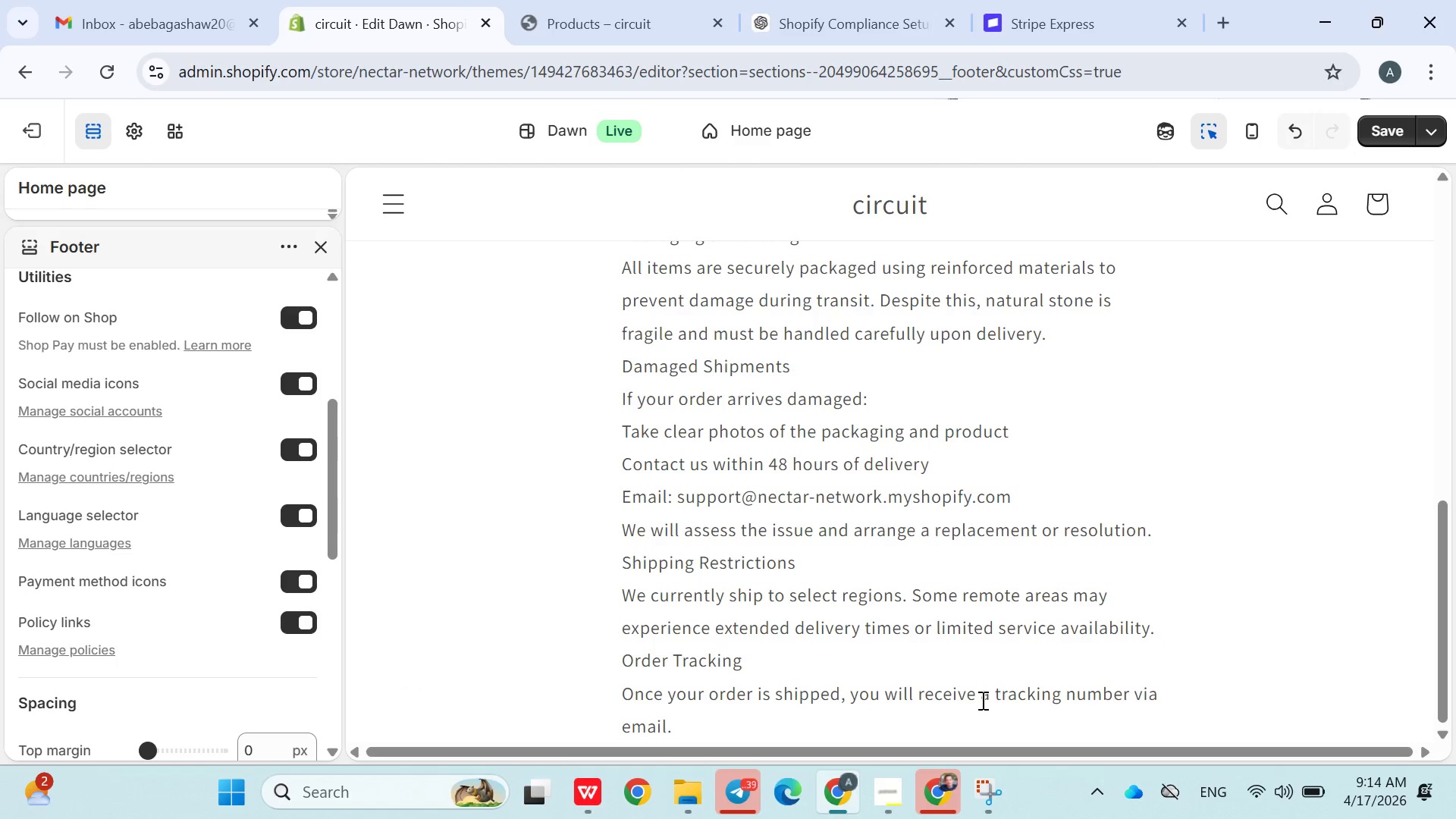 
wait(5.44)
 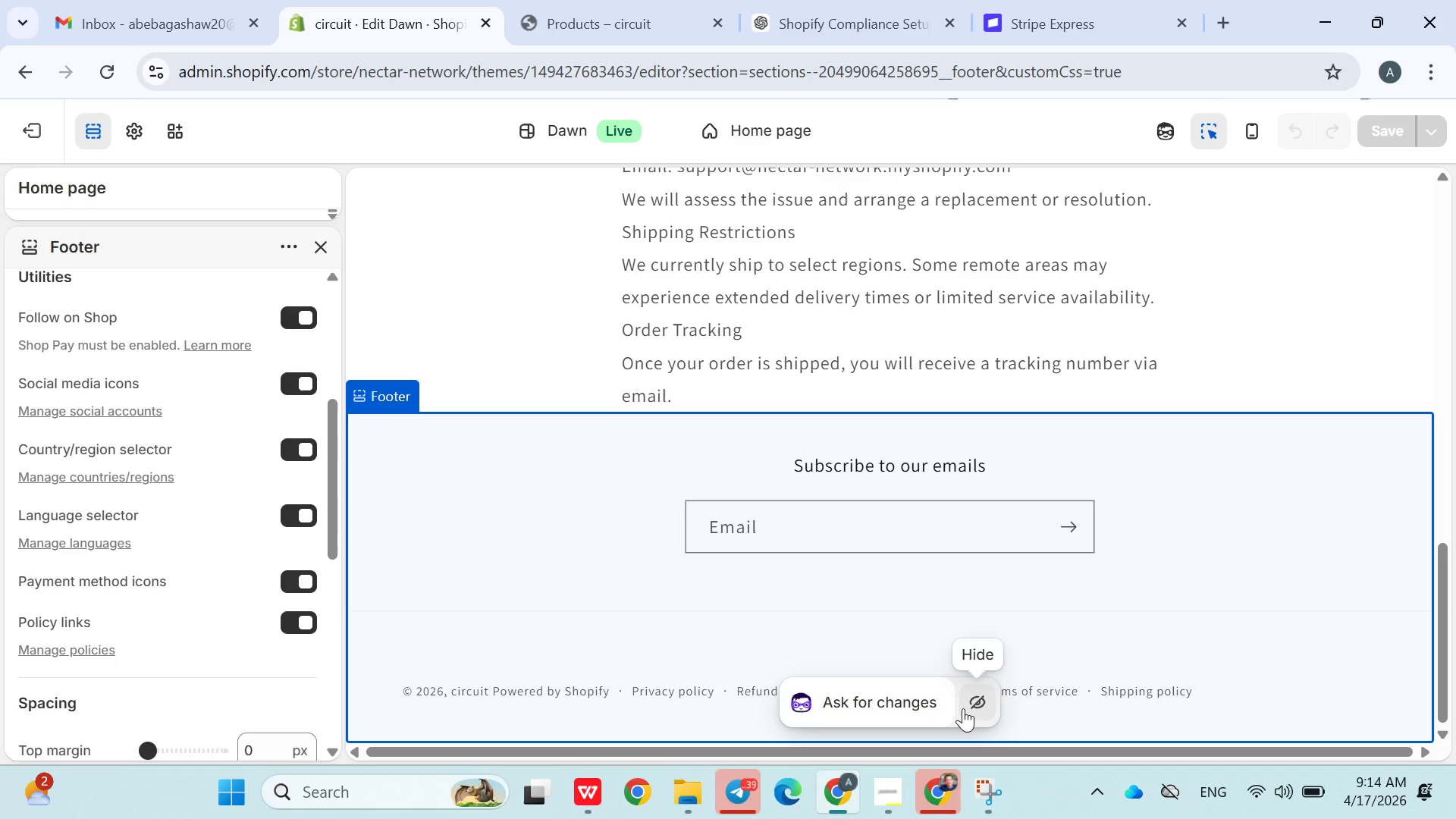 
scroll: coordinate [951, 603], scroll_direction: down, amount: 9.0
 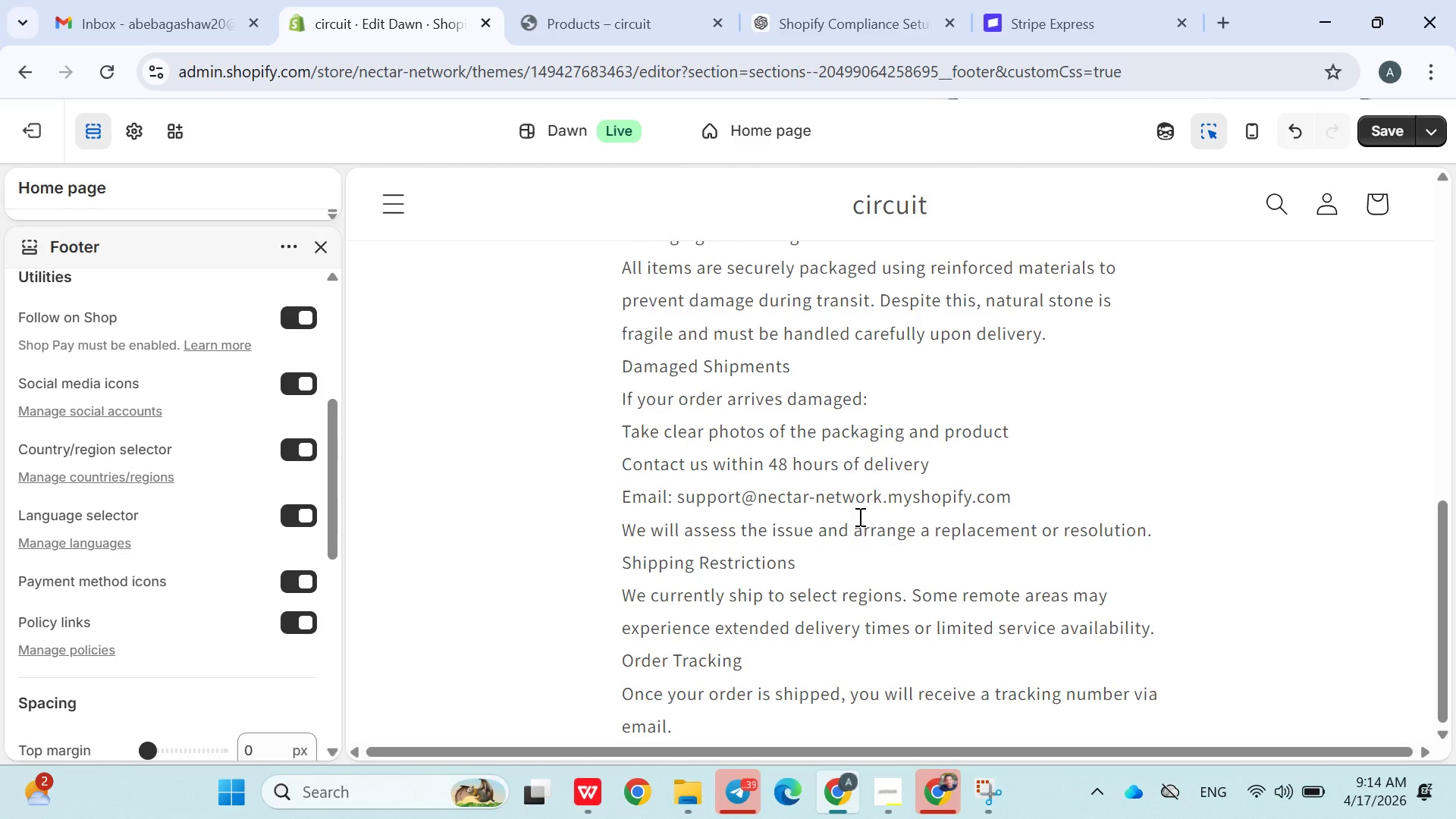 
hold_key(key=ControlLeft, duration=0.84)
 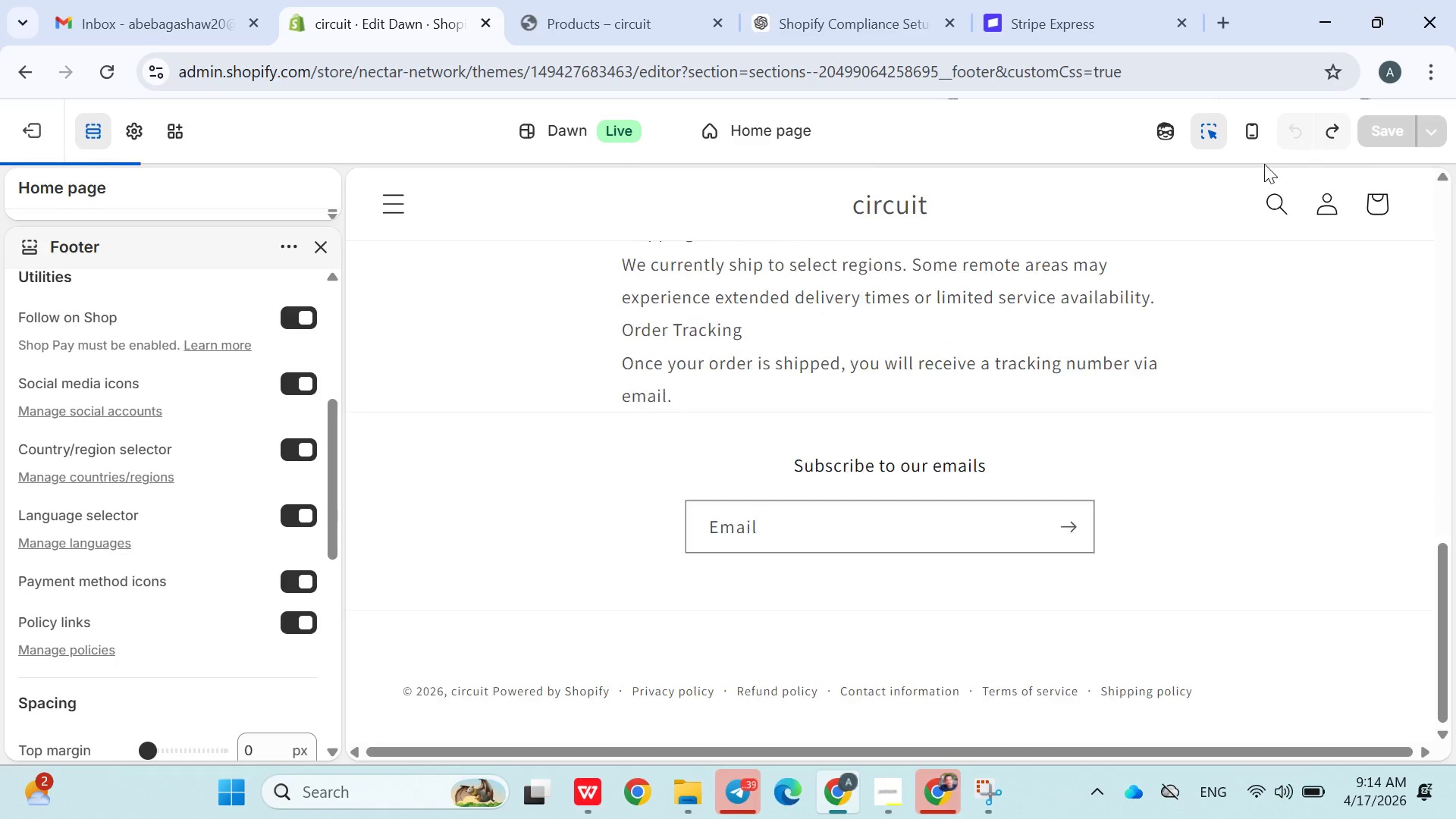 
scroll: coordinate [858, 426], scroll_direction: down, amount: 5.0
 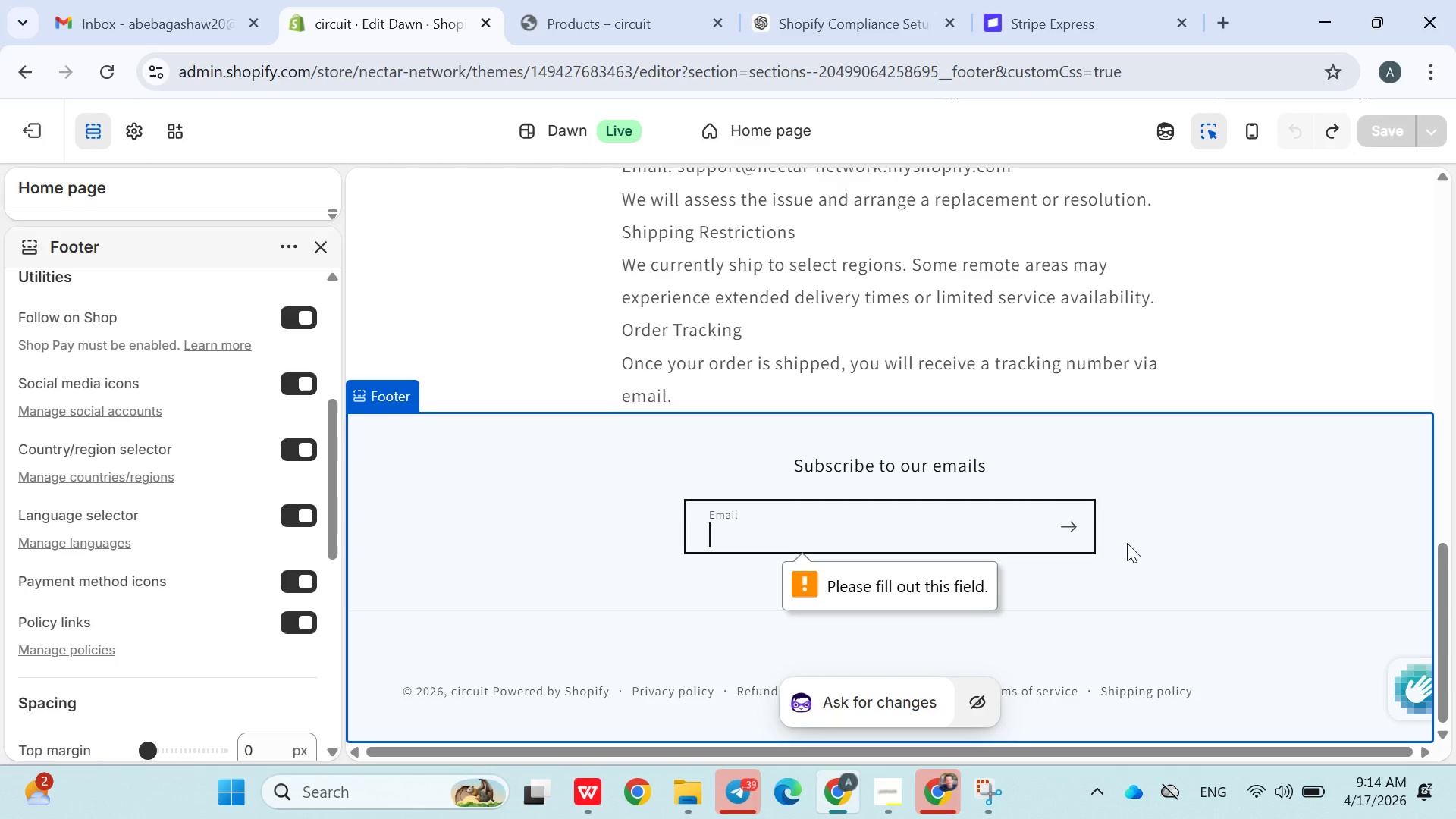 
wait(5.79)
 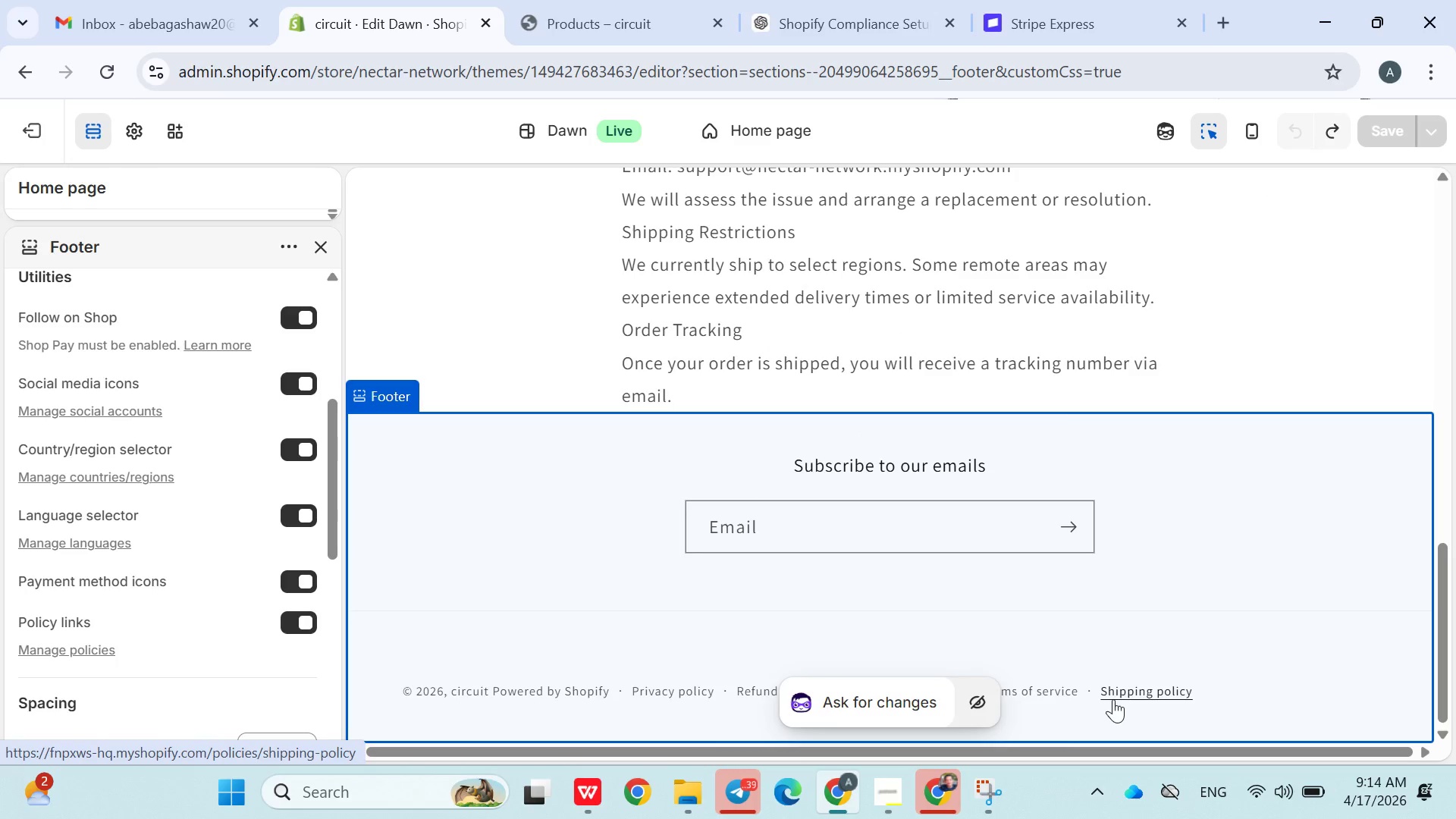 
double_click([723, 508])
 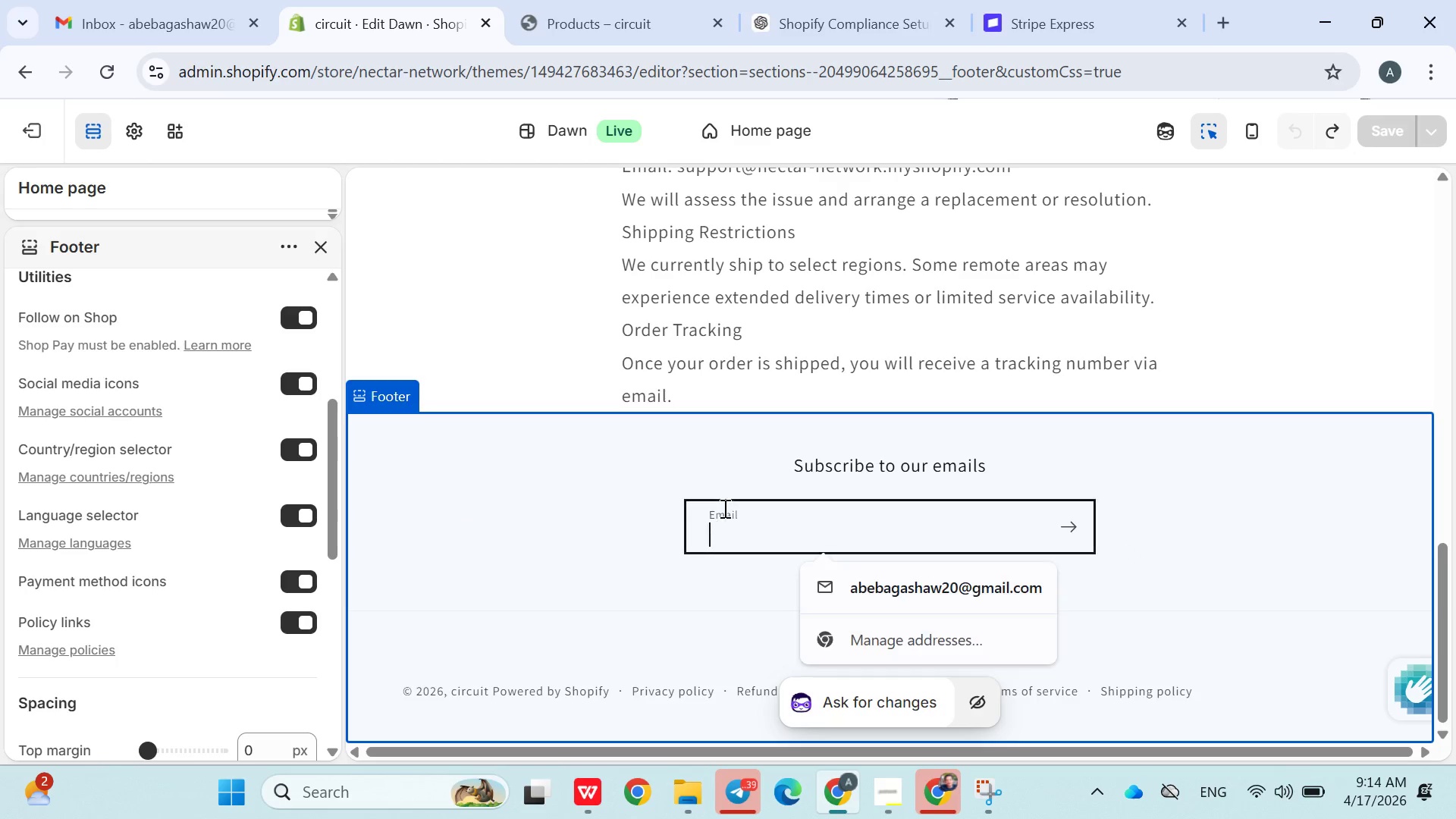 
triple_click([723, 508])
 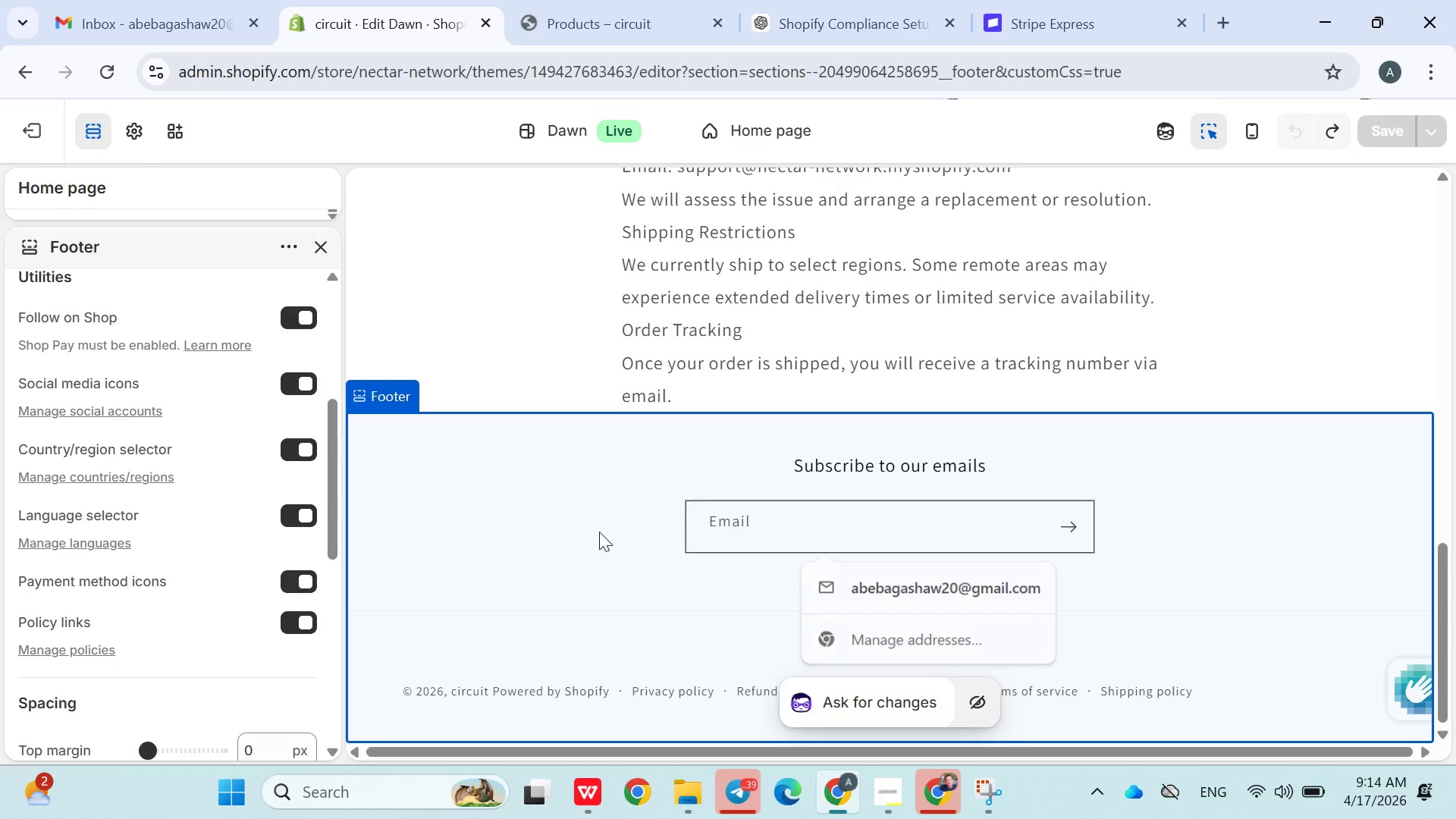 
double_click([599, 532])
 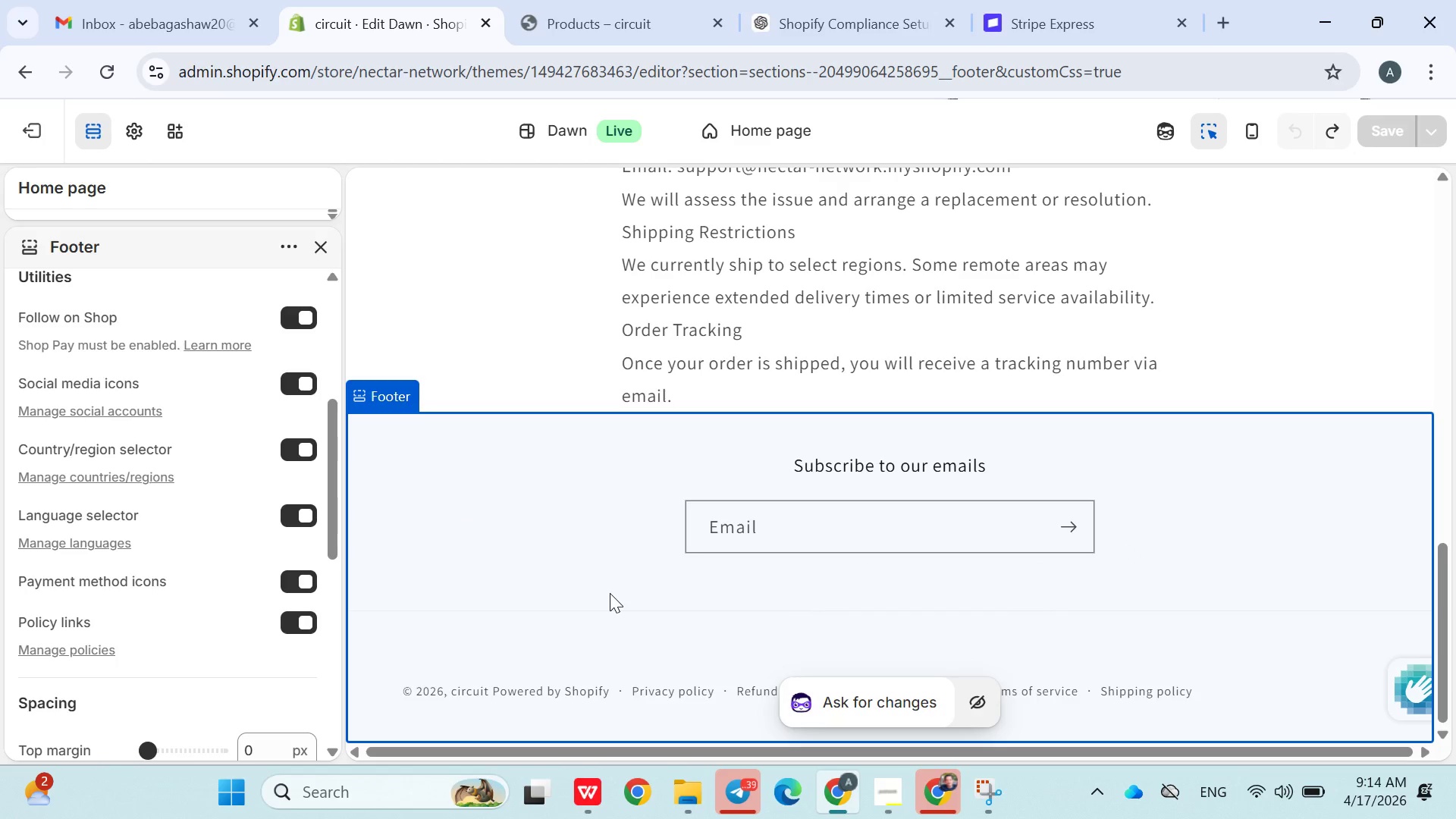 
scroll: coordinate [196, 568], scroll_direction: down, amount: 9.0
 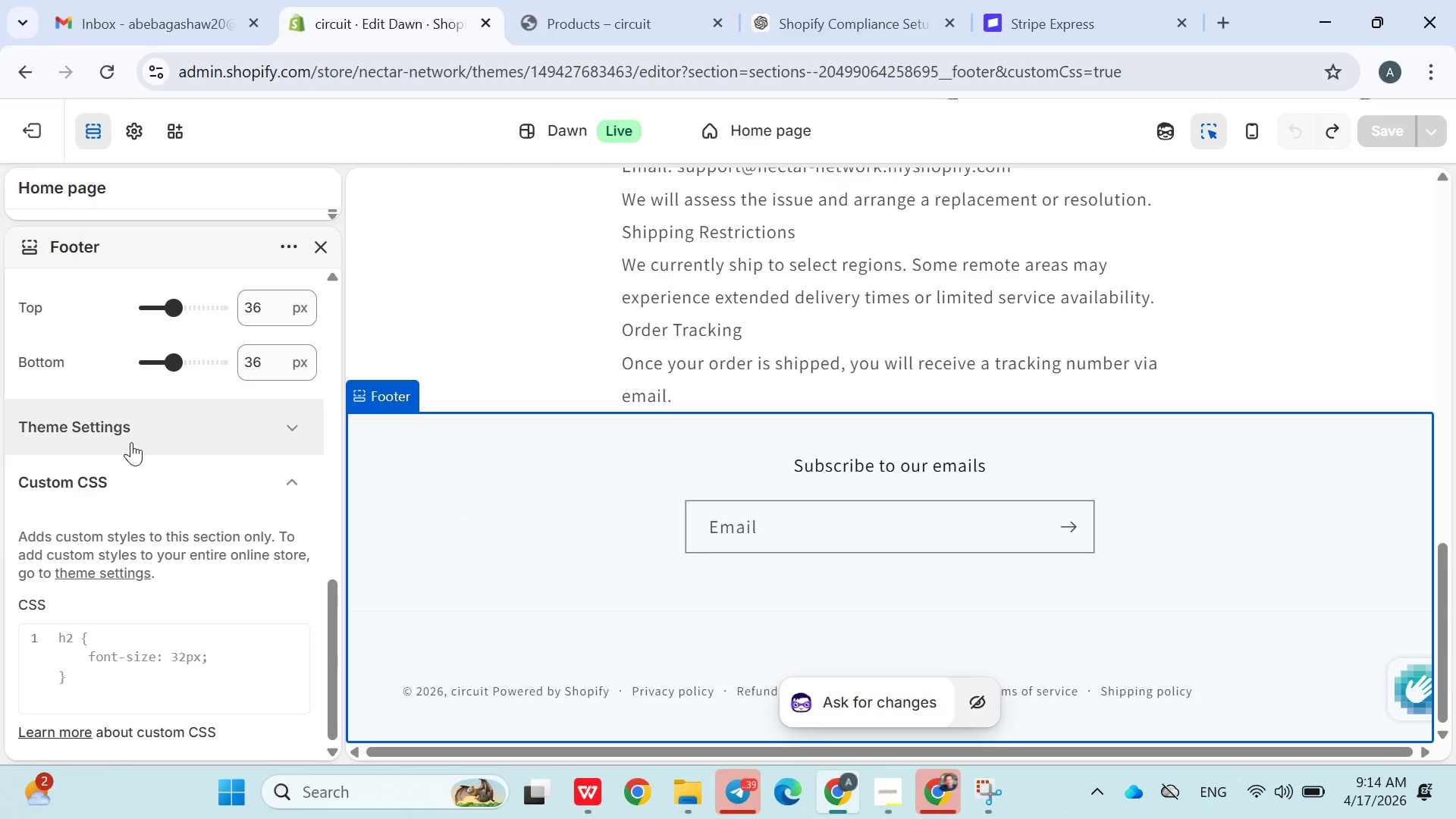 
left_click([131, 442])
 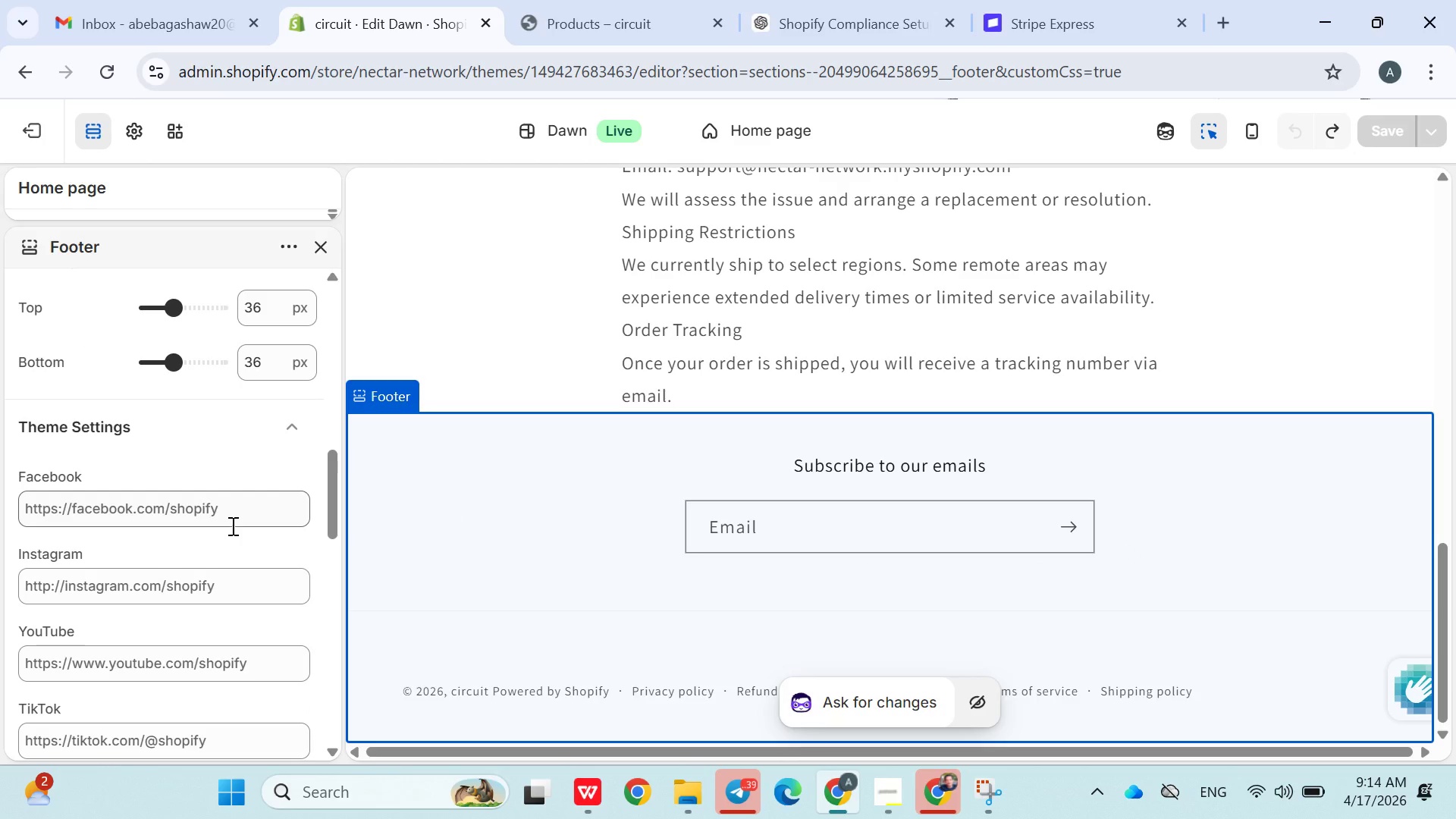 
scroll: coordinate [228, 485], scroll_direction: down, amount: 6.0
 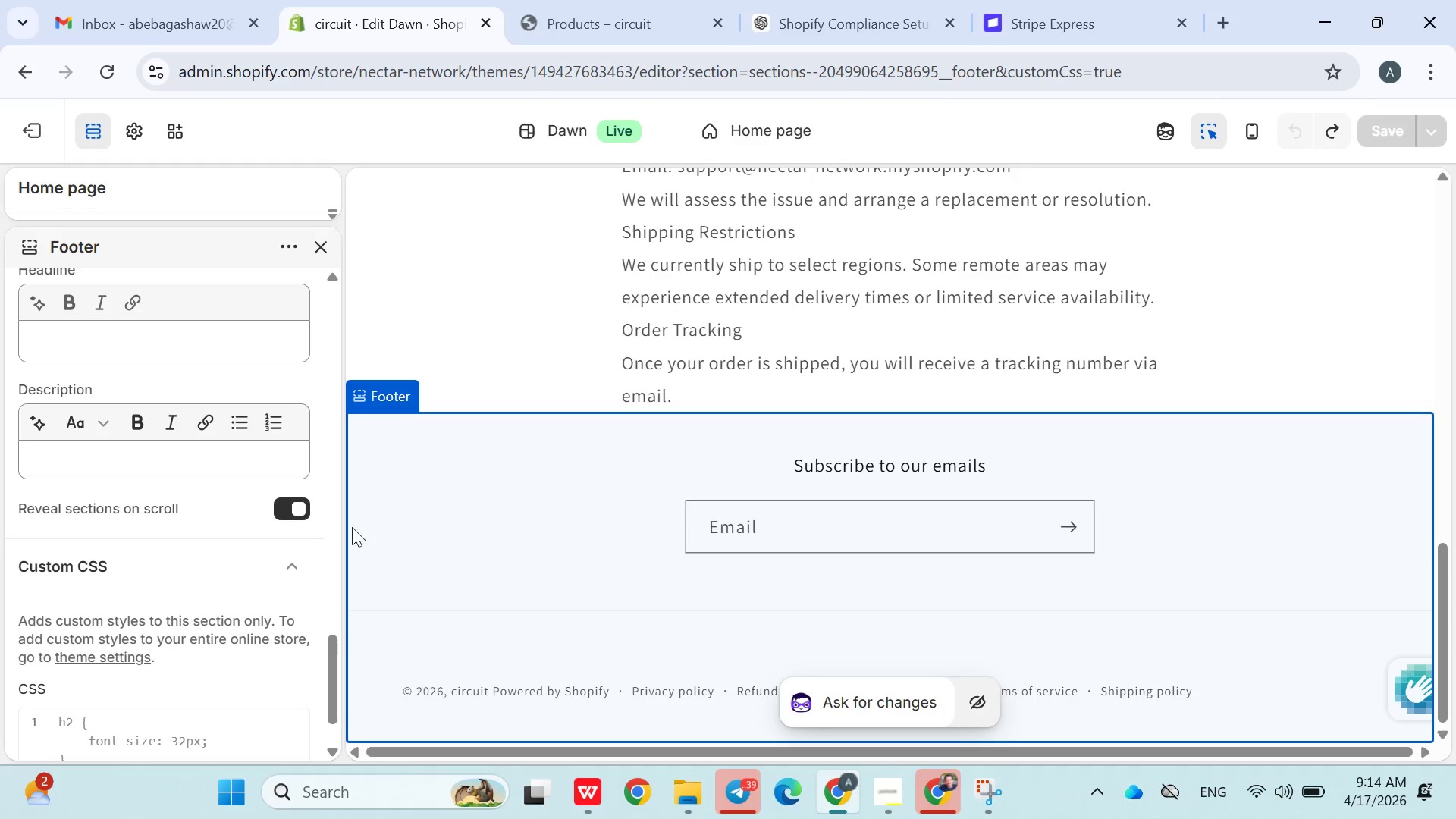 
left_click([636, 654])
 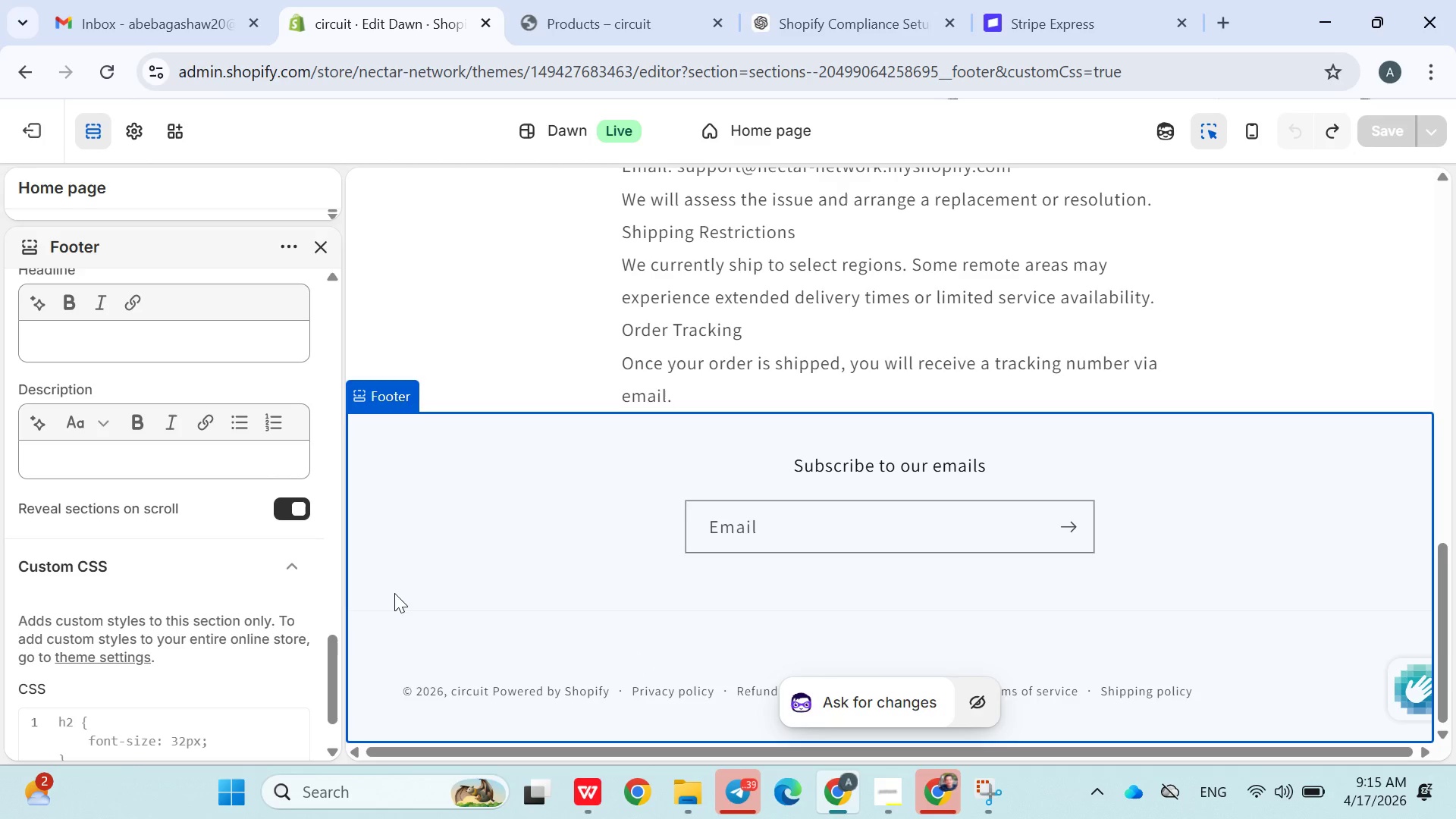 
scroll: coordinate [304, 591], scroll_direction: down, amount: 2.0
 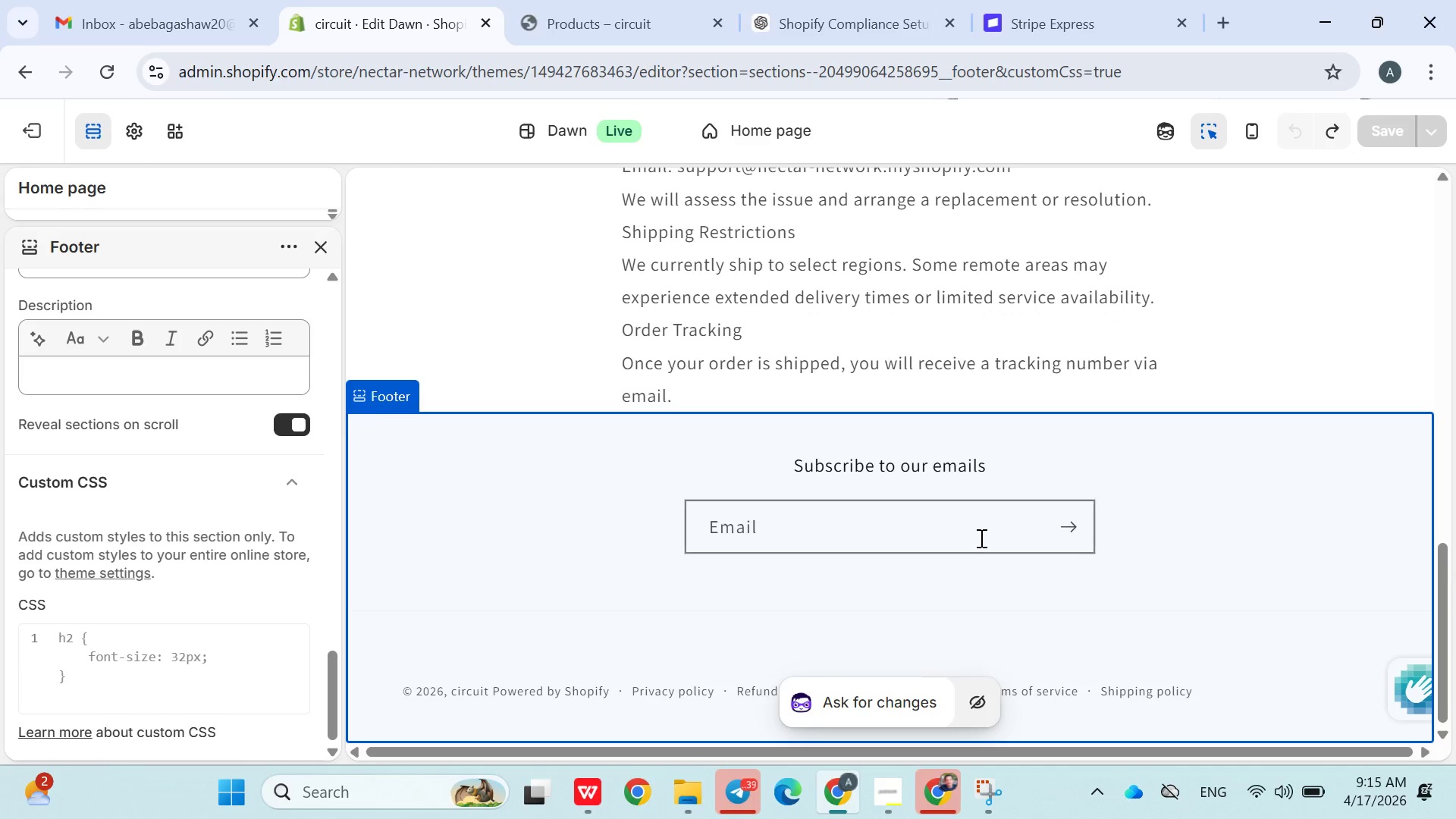 
wait(12.23)
 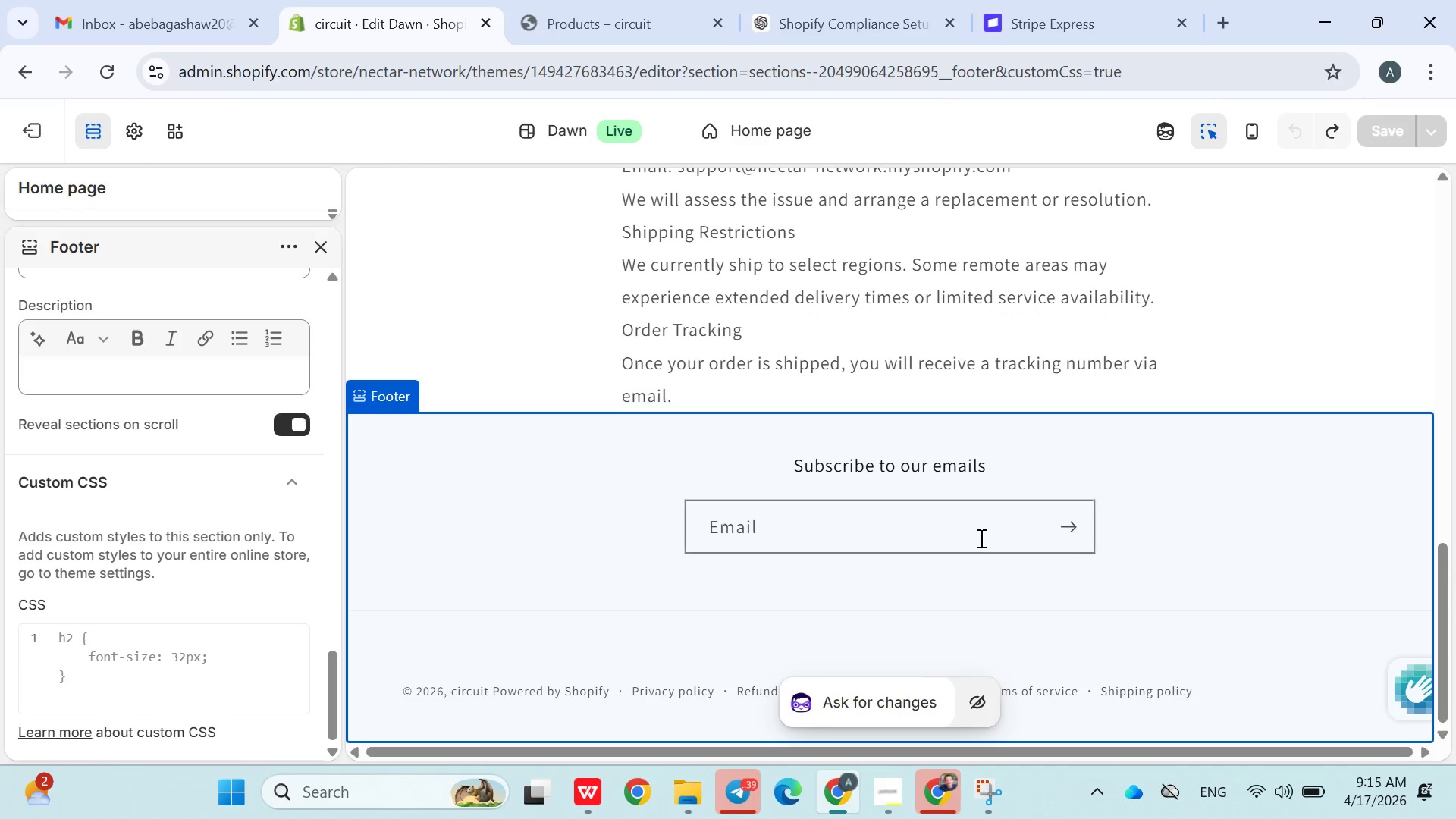 
left_click([49, 131])
 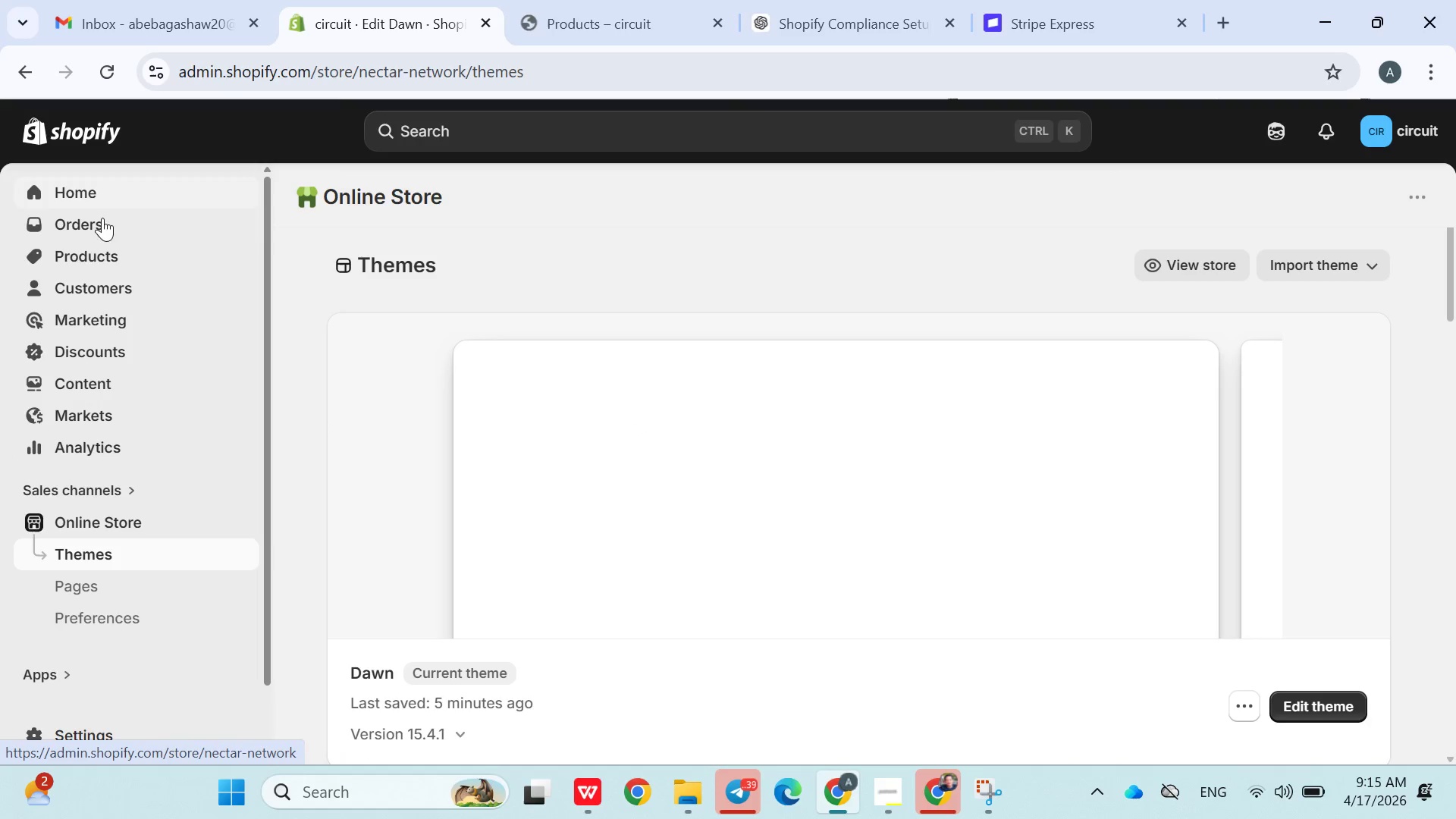 
wait(5.42)
 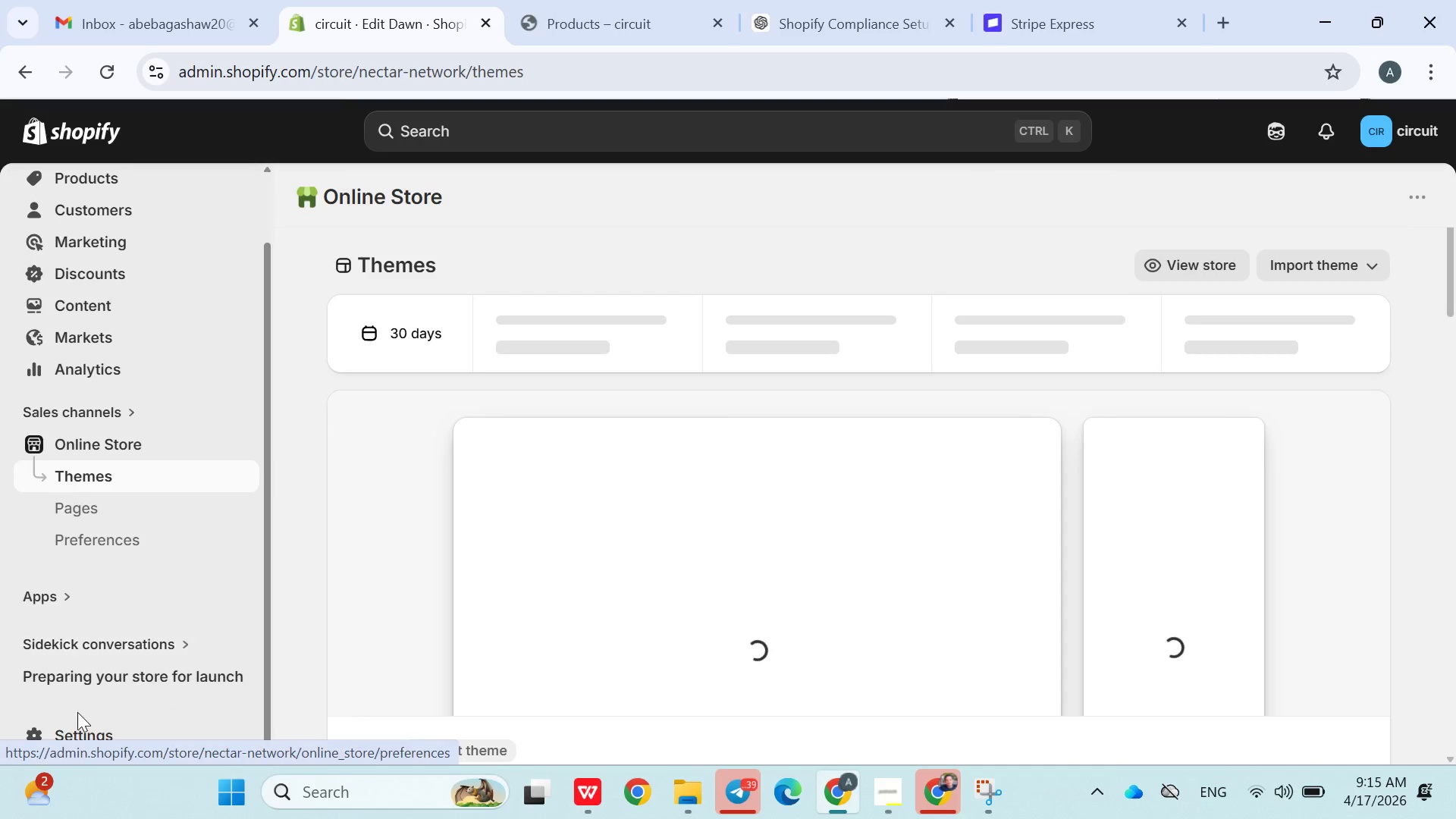 
left_click([76, 719])
 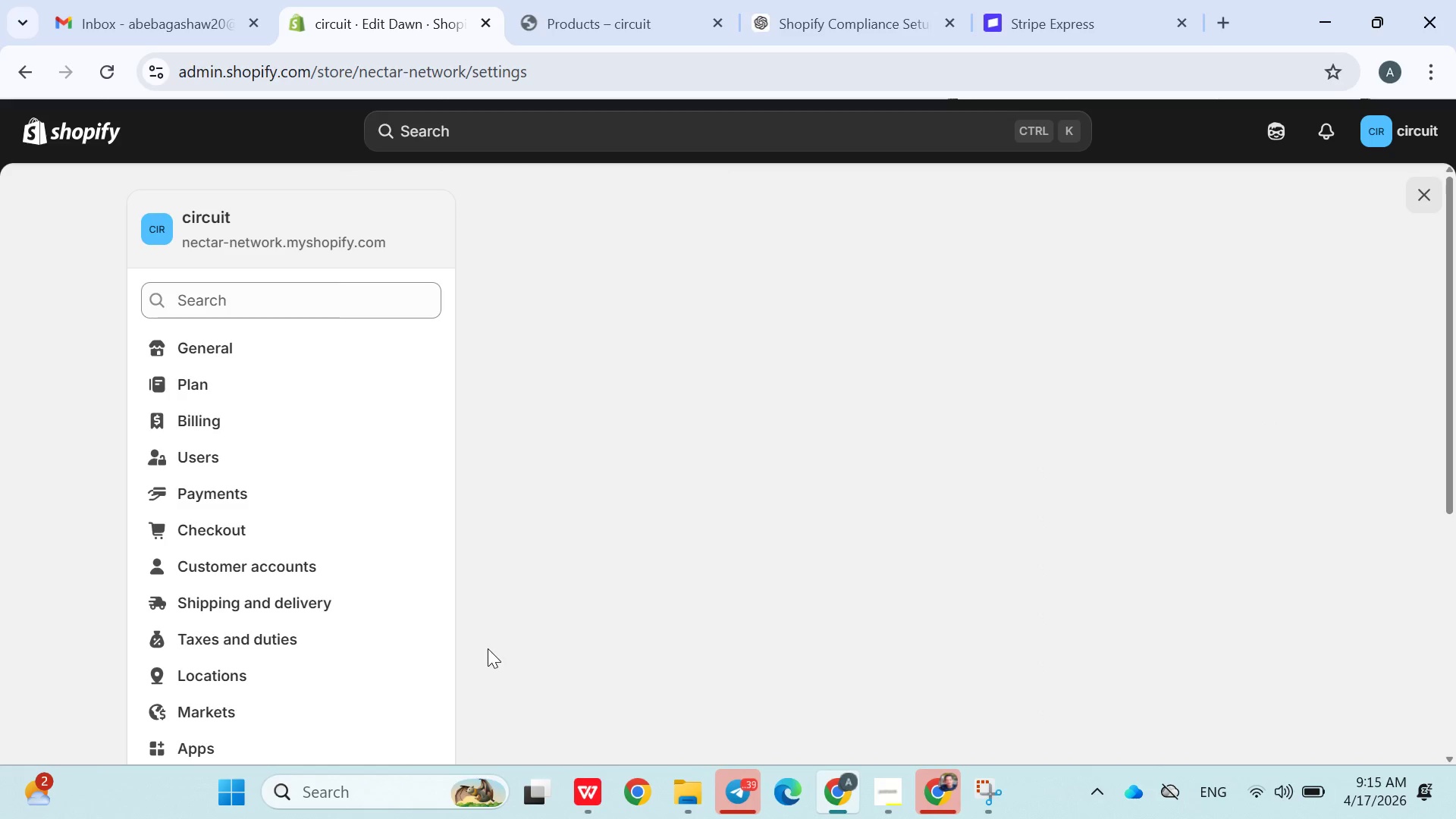 
scroll: coordinate [77, 687], scroll_direction: down, amount: 3.0
 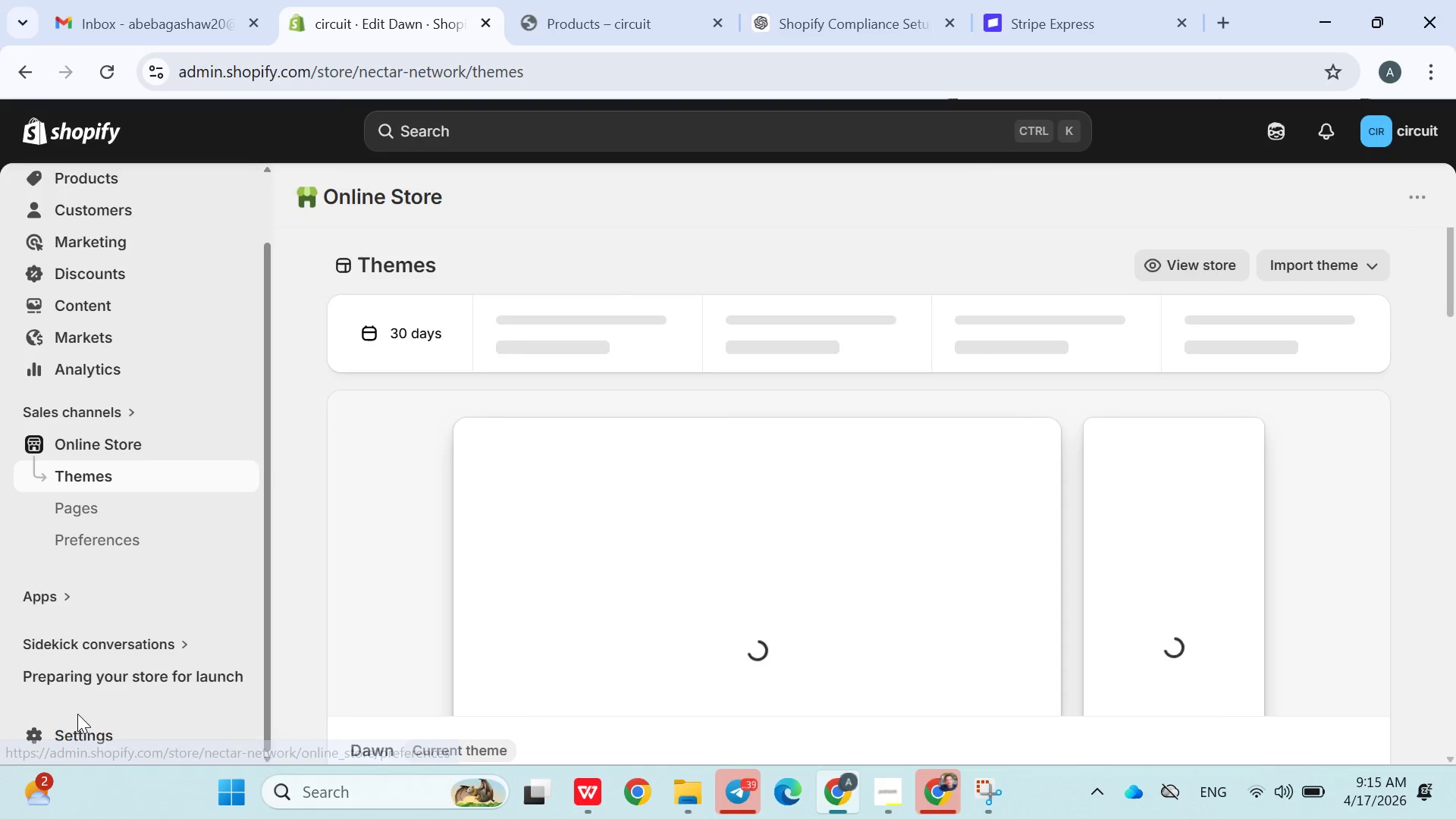 
left_click([254, 290])
 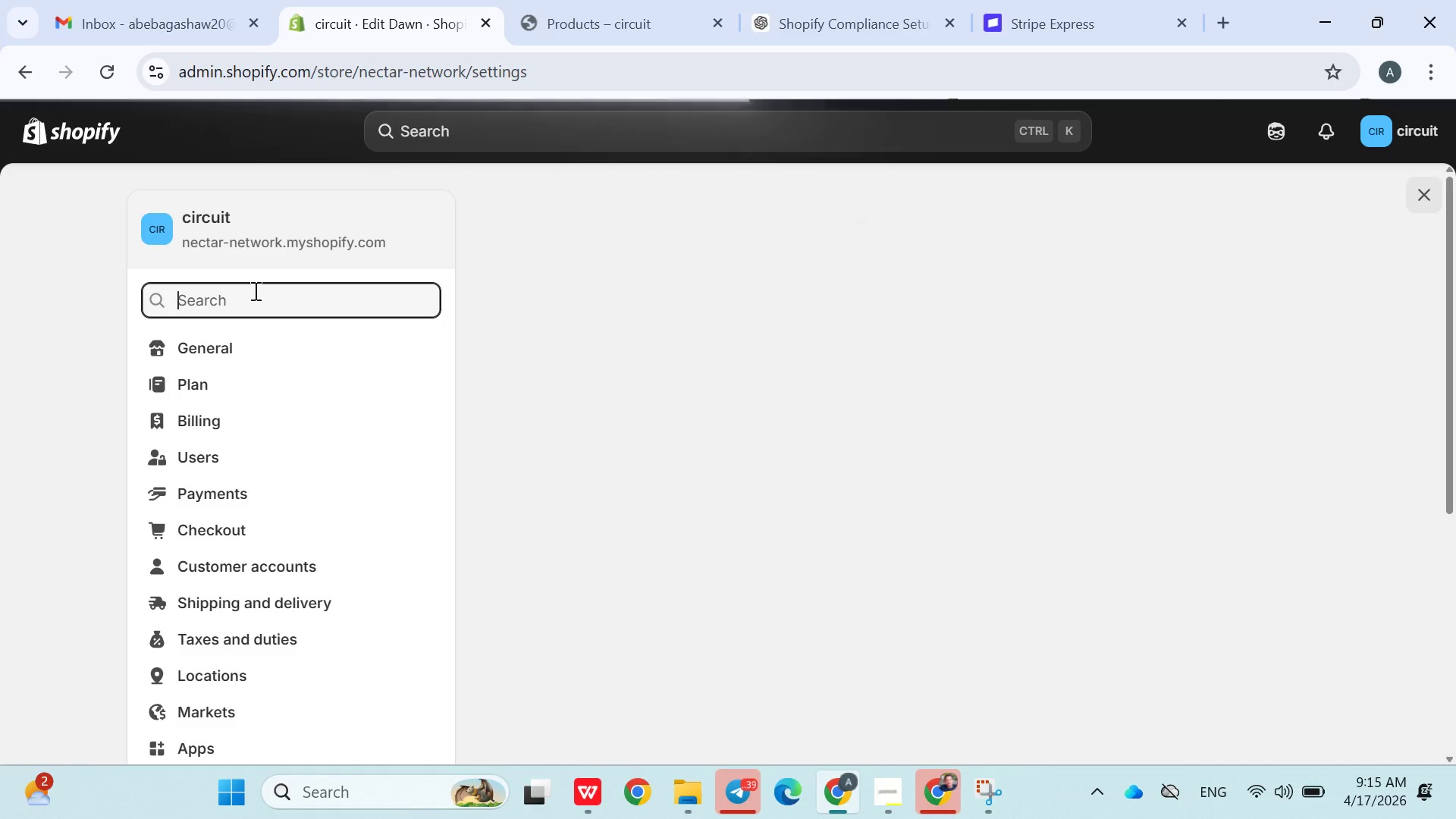 
type(service ag)
 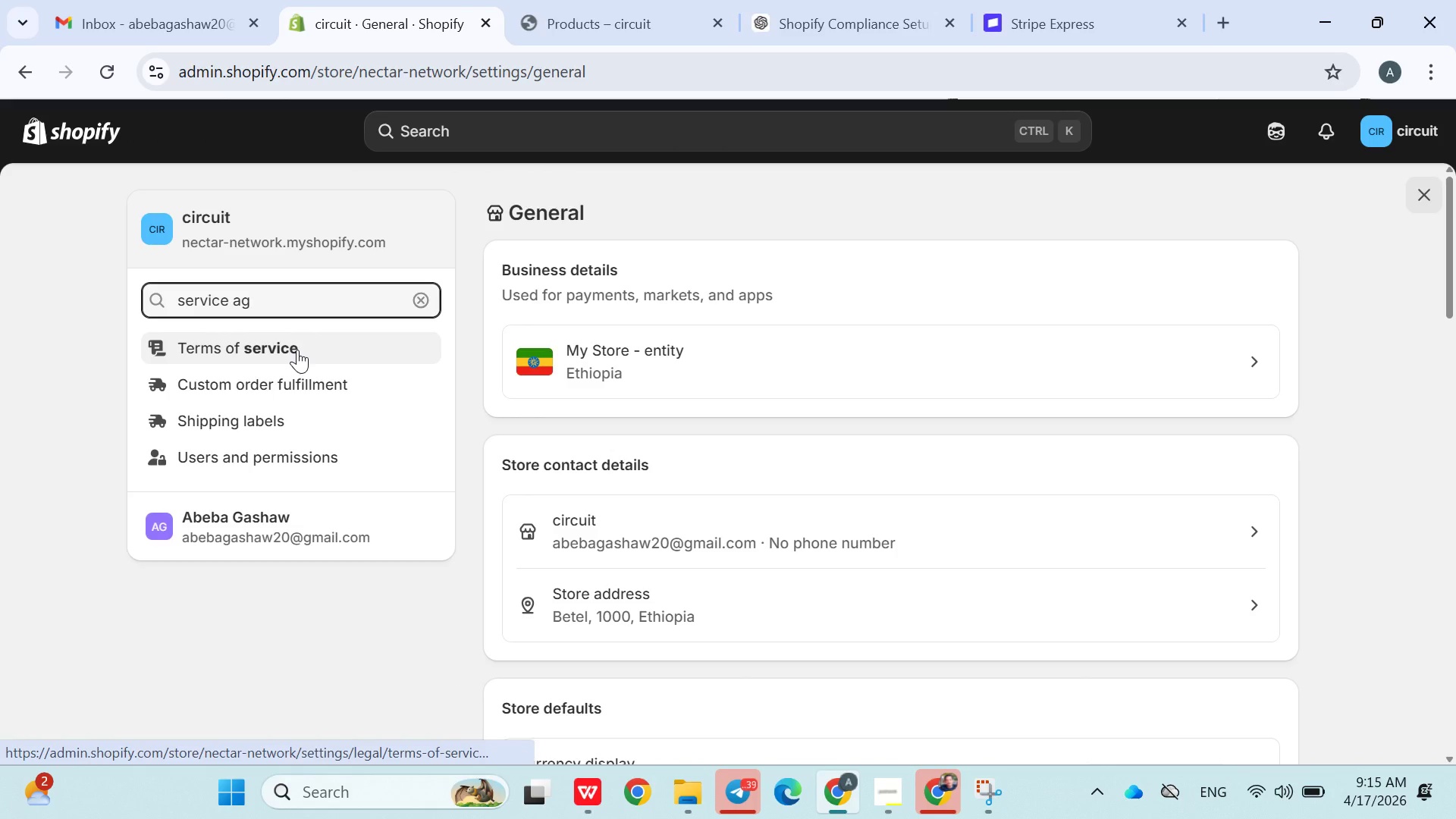 
scroll: coordinate [612, 504], scroll_direction: down, amount: 4.0
 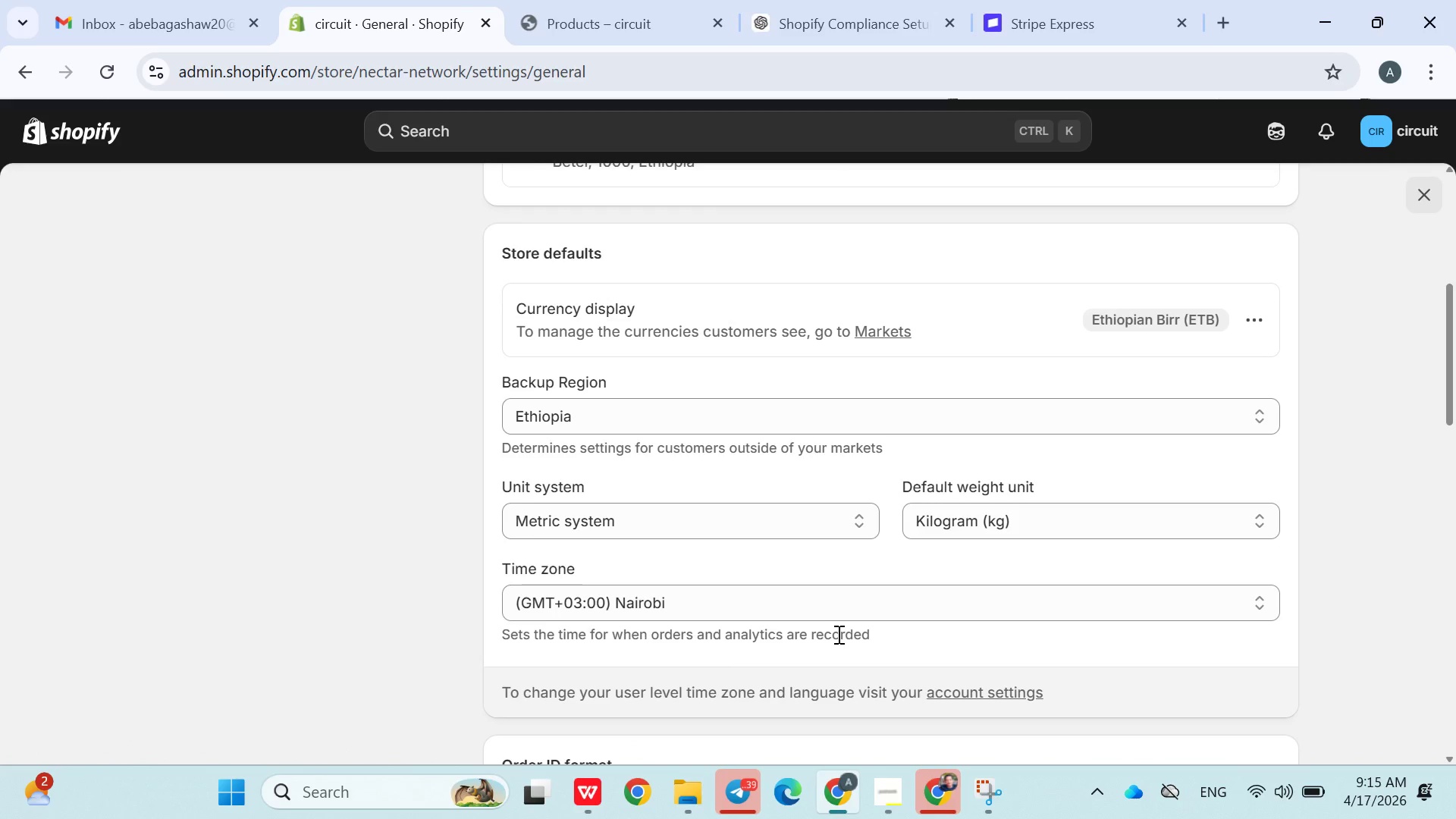 
scroll: coordinate [833, 621], scroll_direction: up, amount: 7.0
 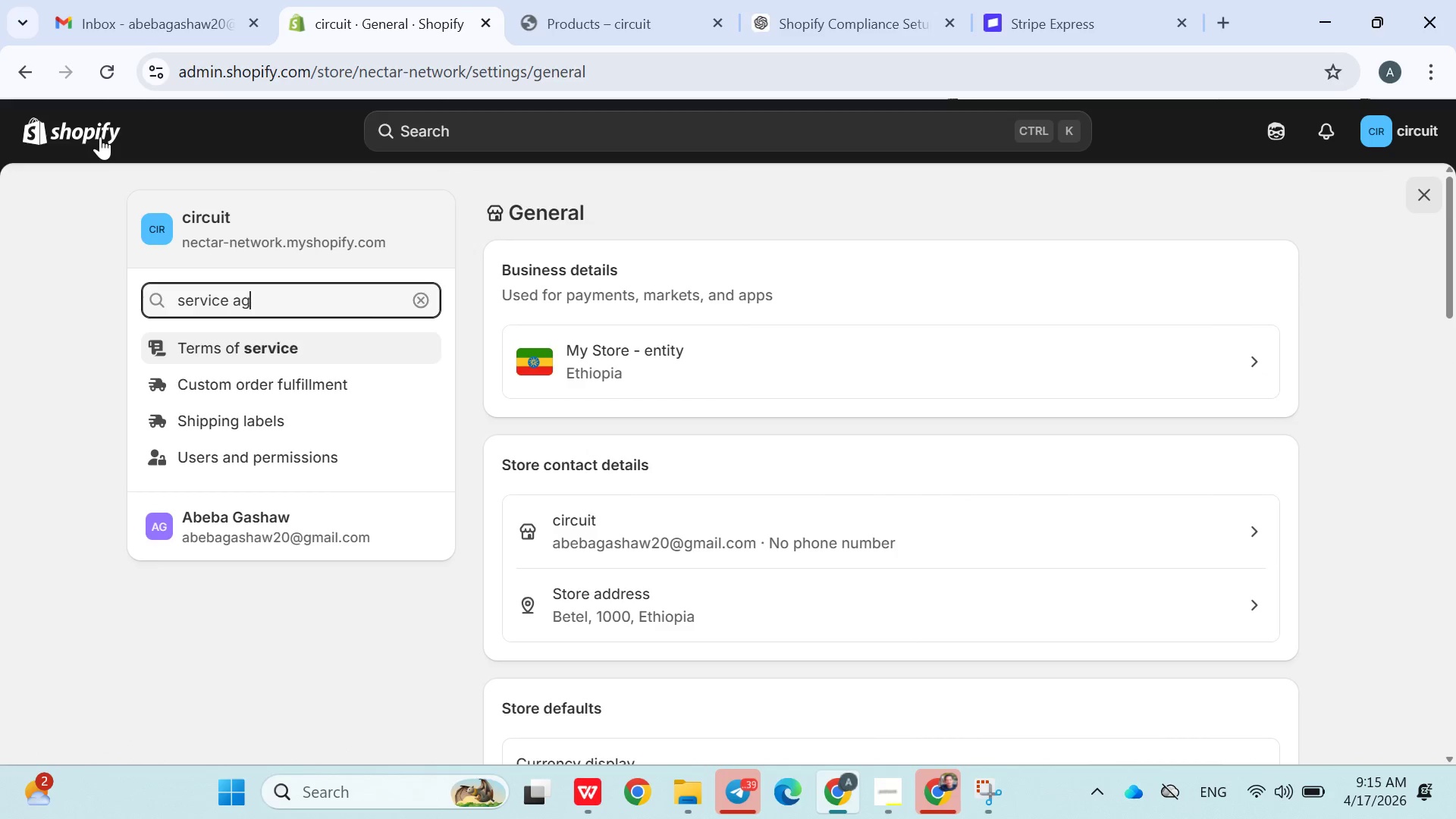 
left_click([100, 136])
 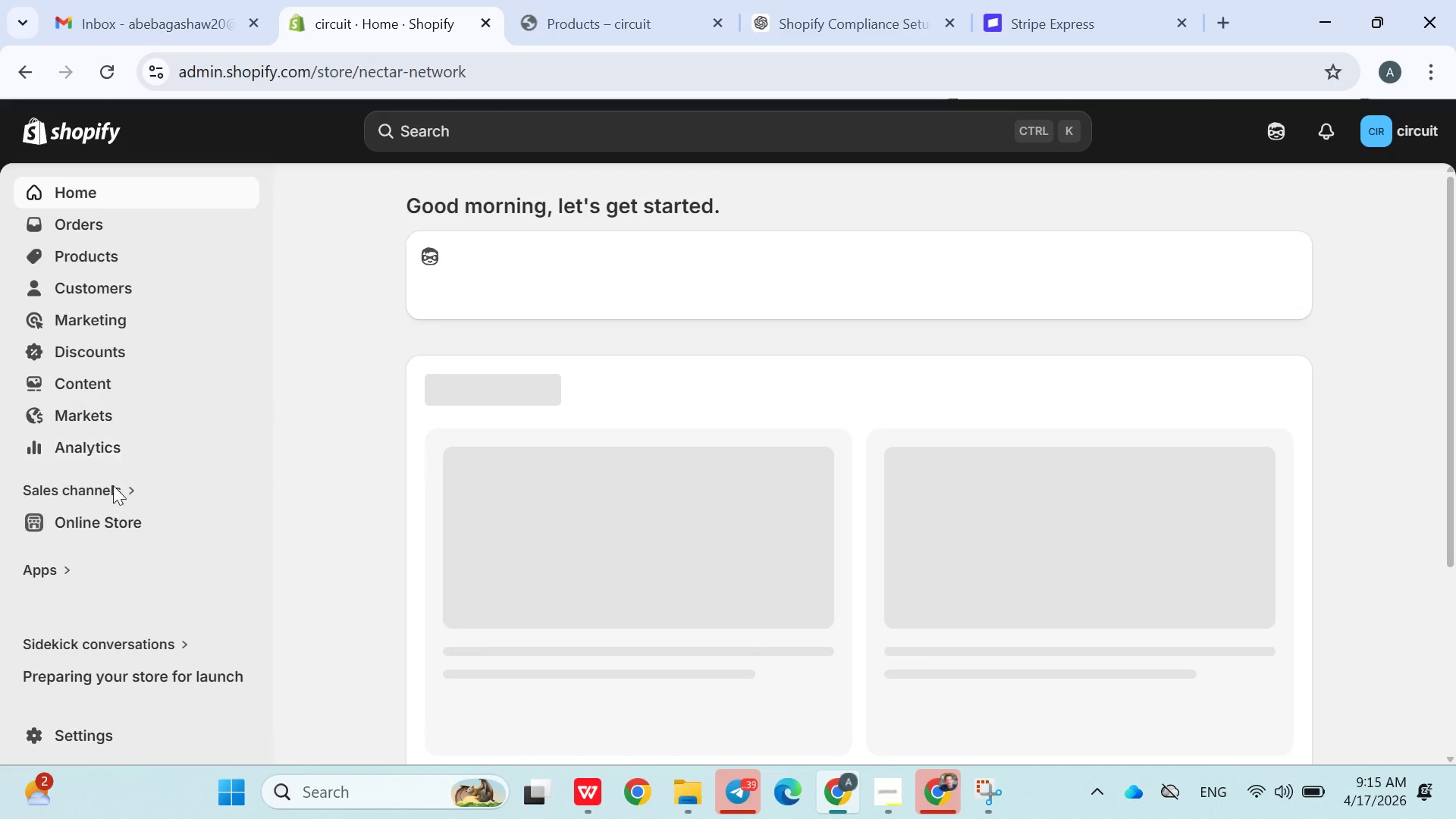 
scroll: coordinate [185, 452], scroll_direction: down, amount: 1.0
 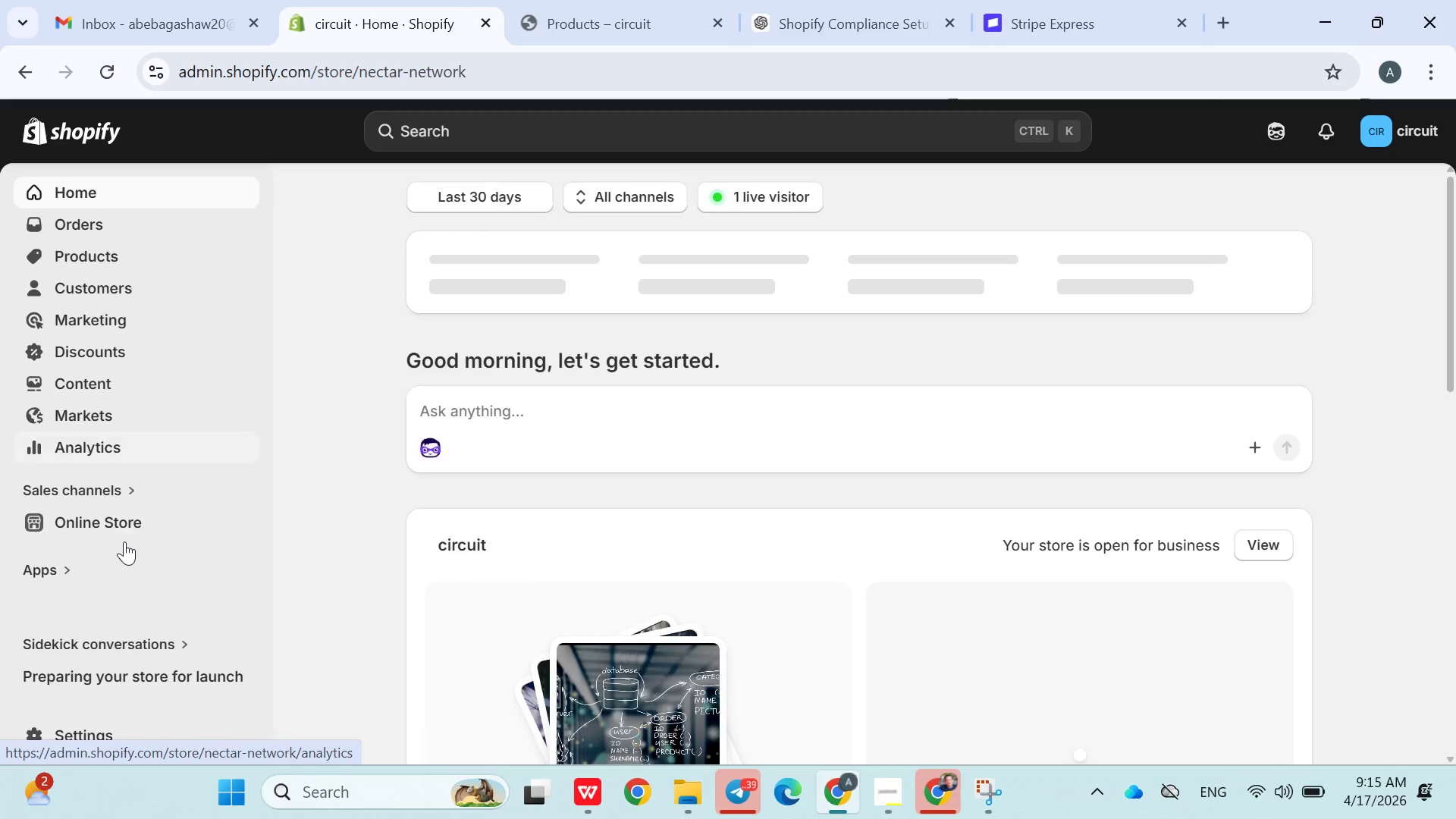 
double_click([130, 526])
 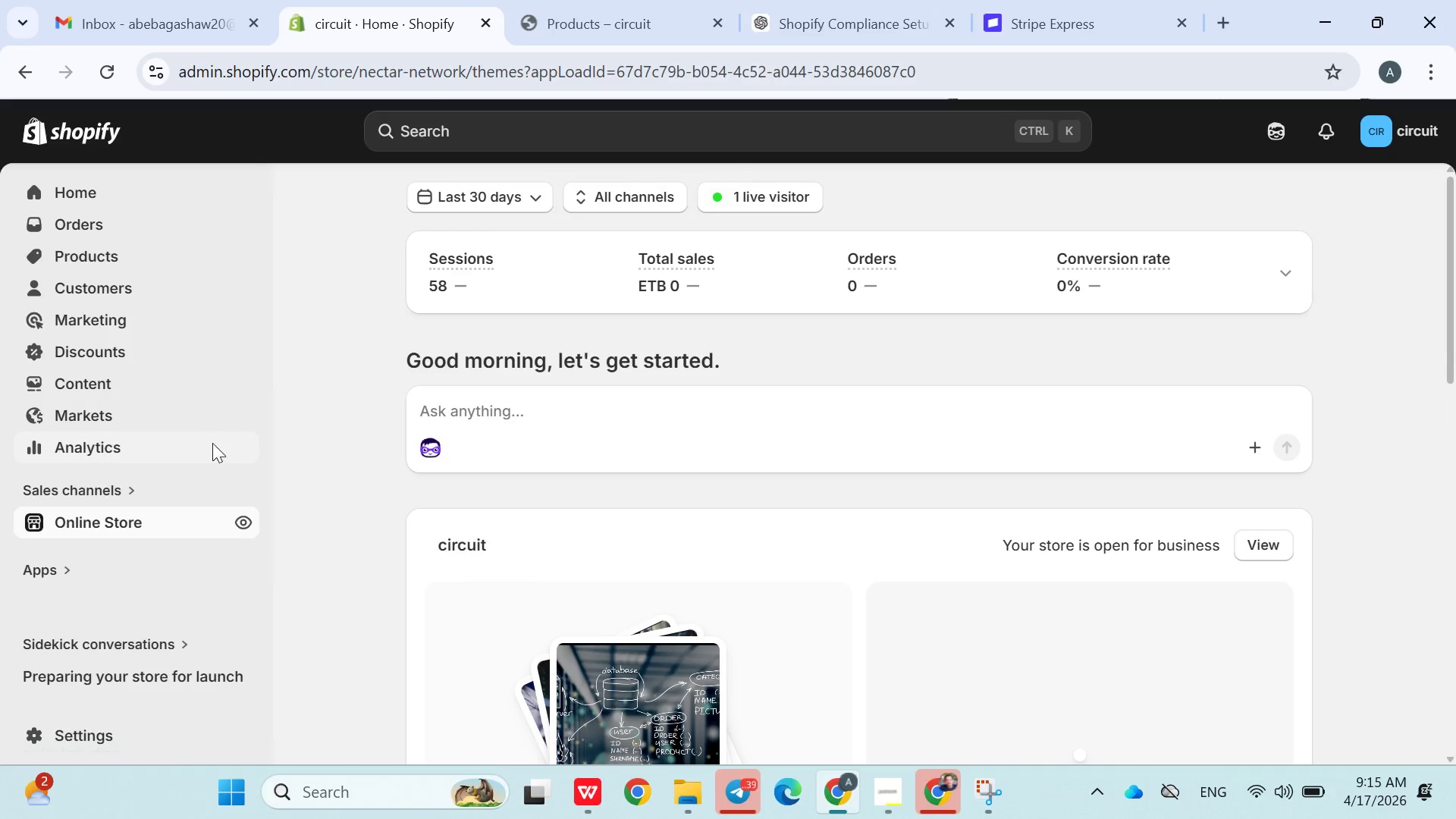 
scroll: coordinate [182, 417], scroll_direction: down, amount: 2.0
 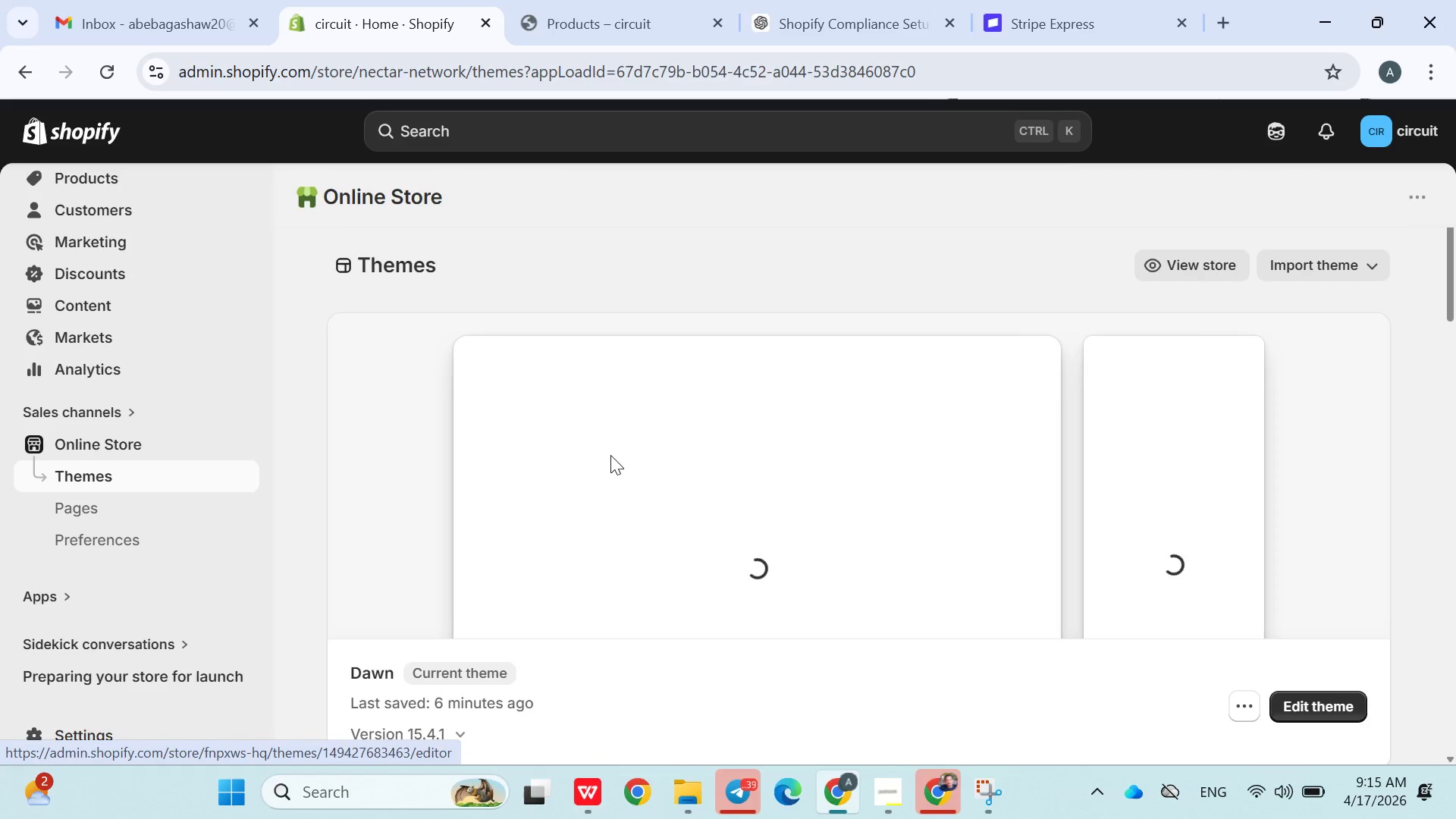 
wait(7.44)
 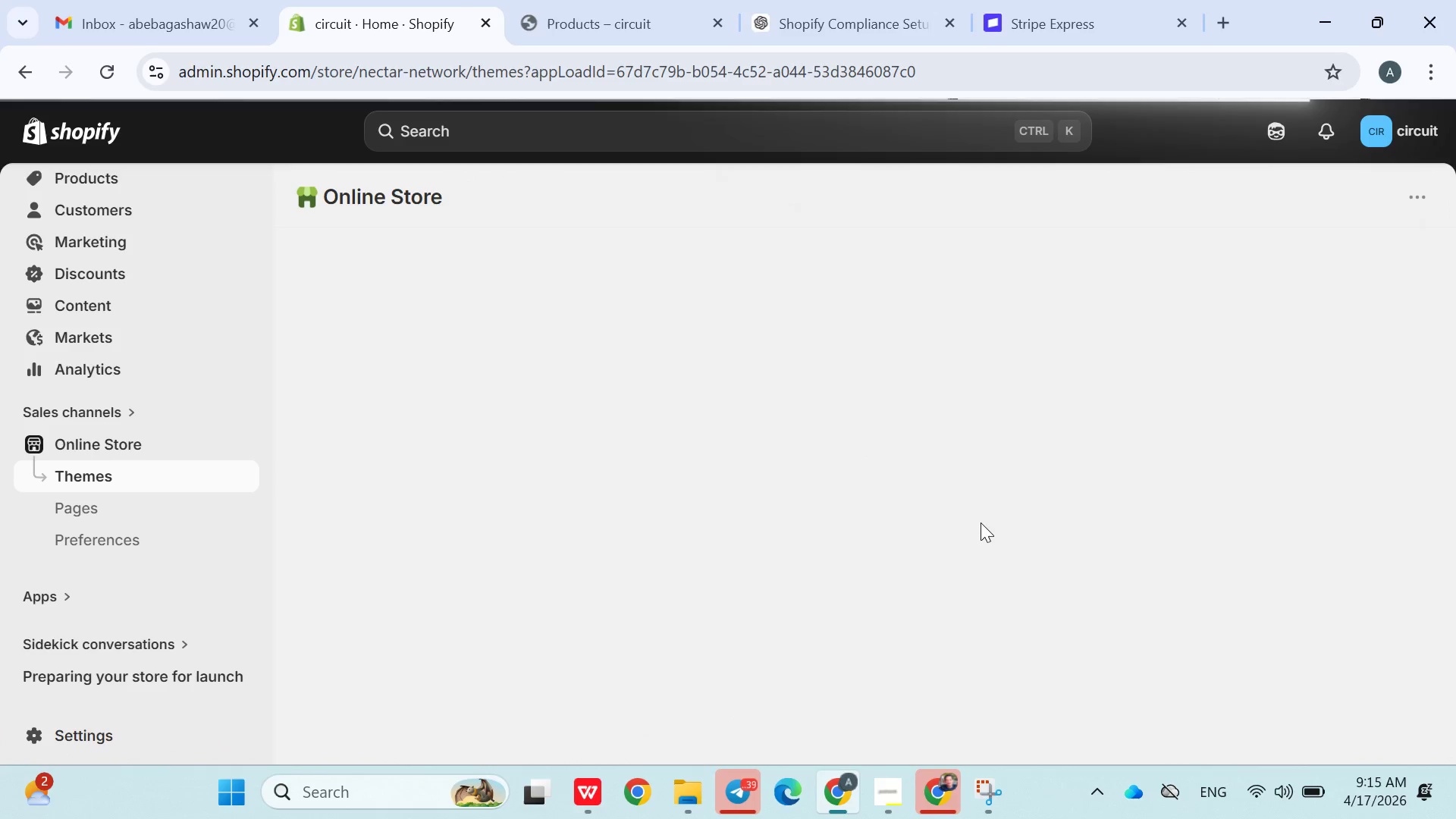 
left_click([88, 500])
 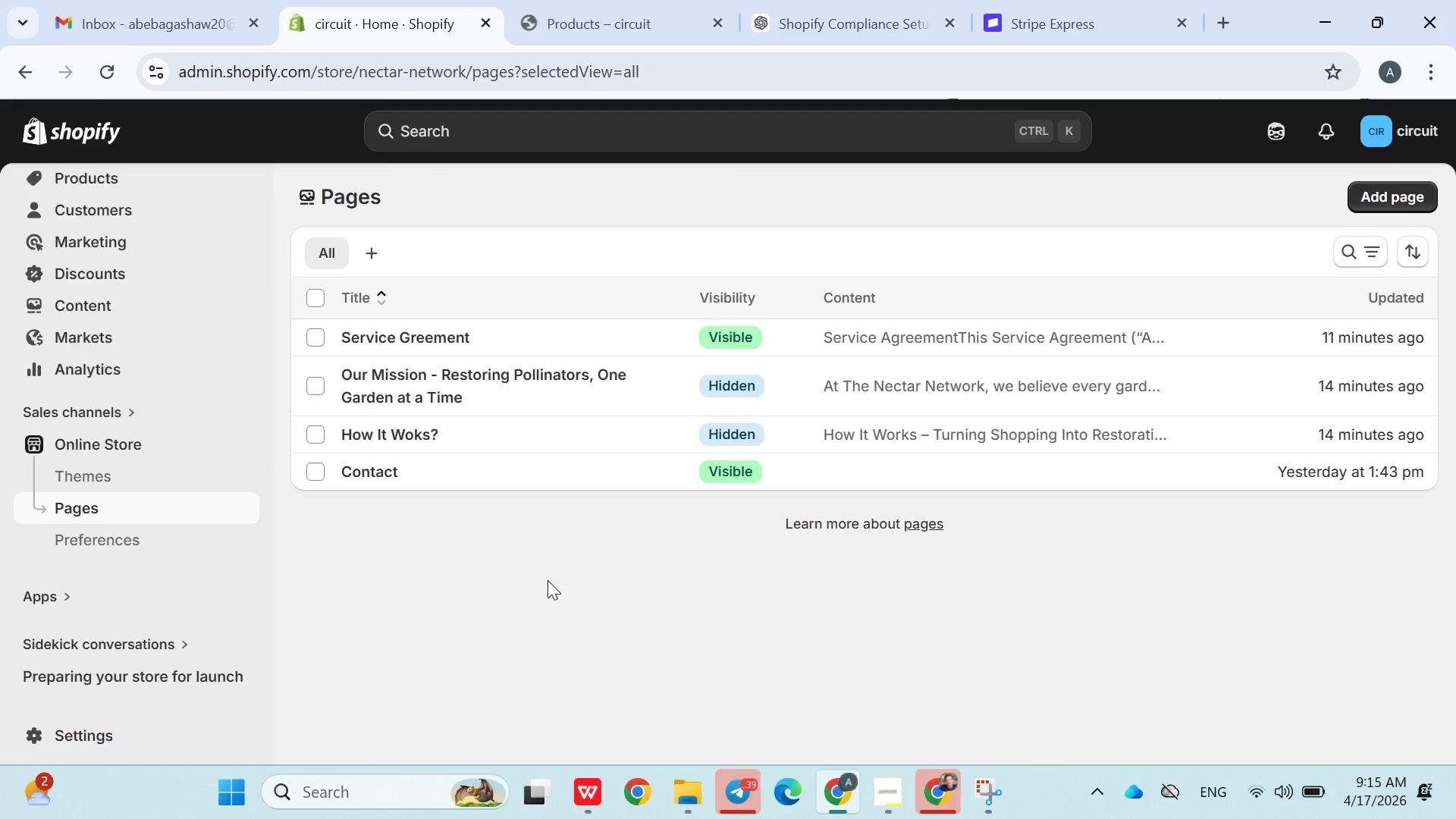 
wait(7.59)
 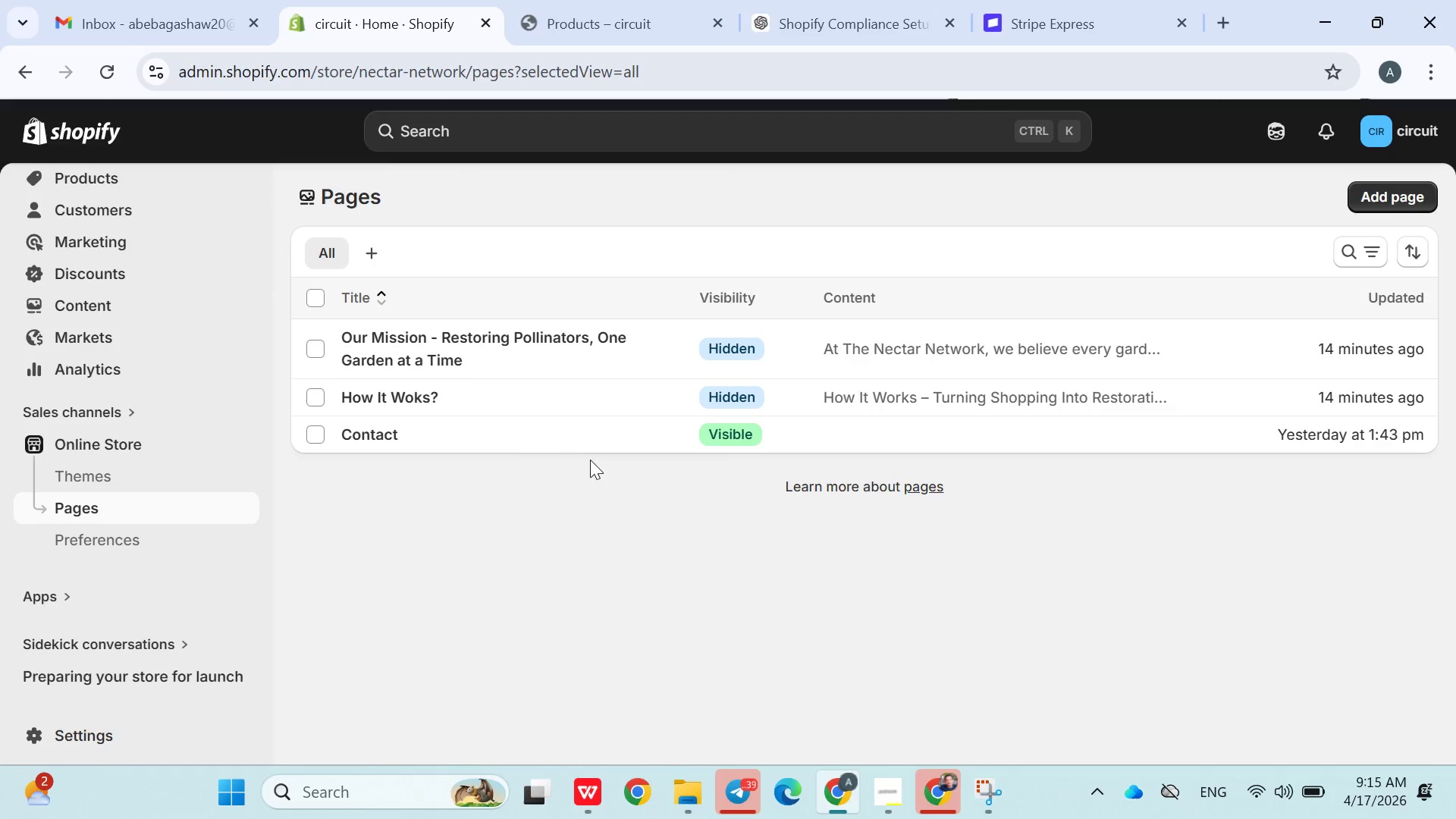 
left_click([854, 344])
 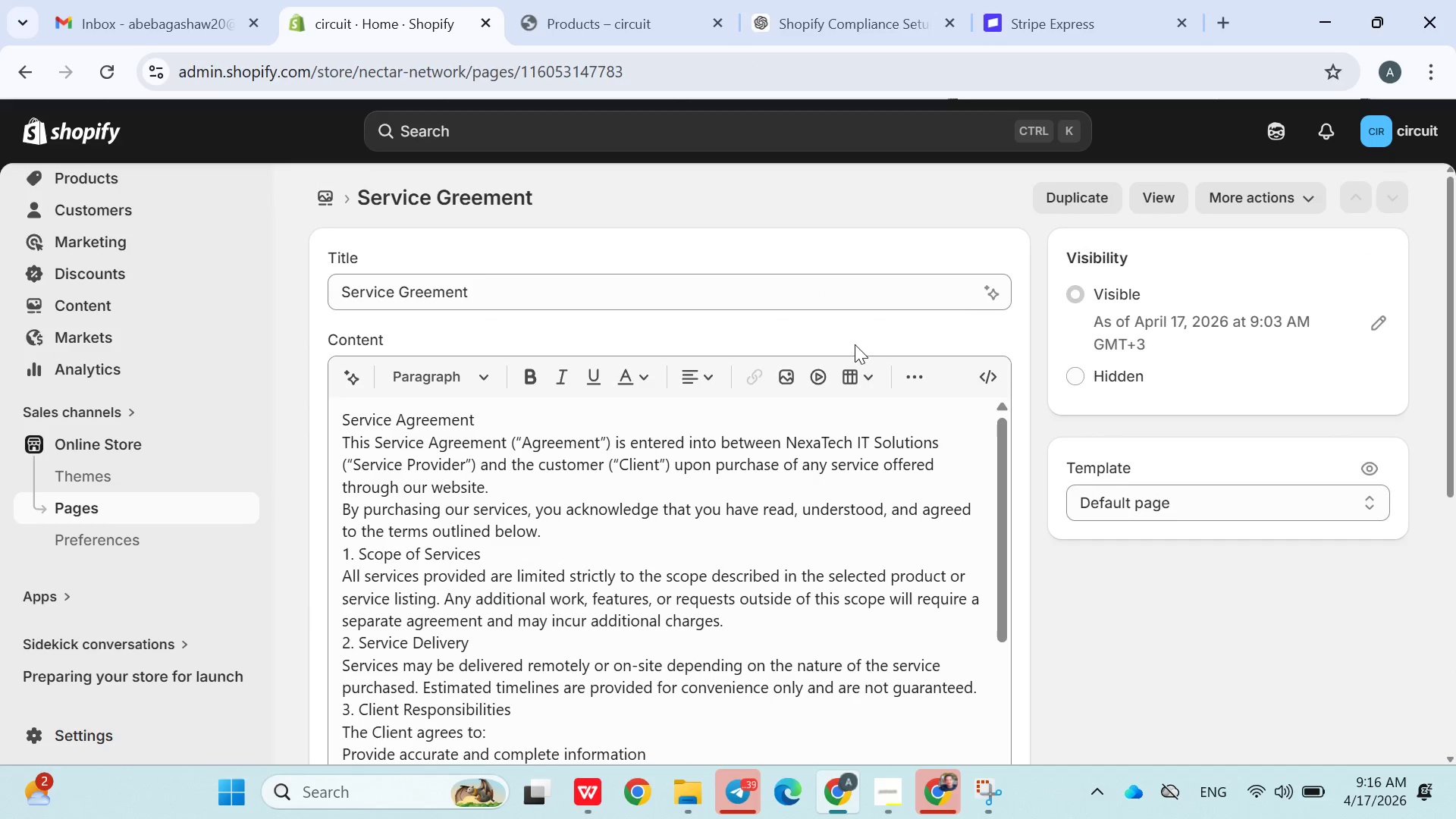 
scroll: coordinate [879, 535], scroll_direction: down, amount: 15.0
 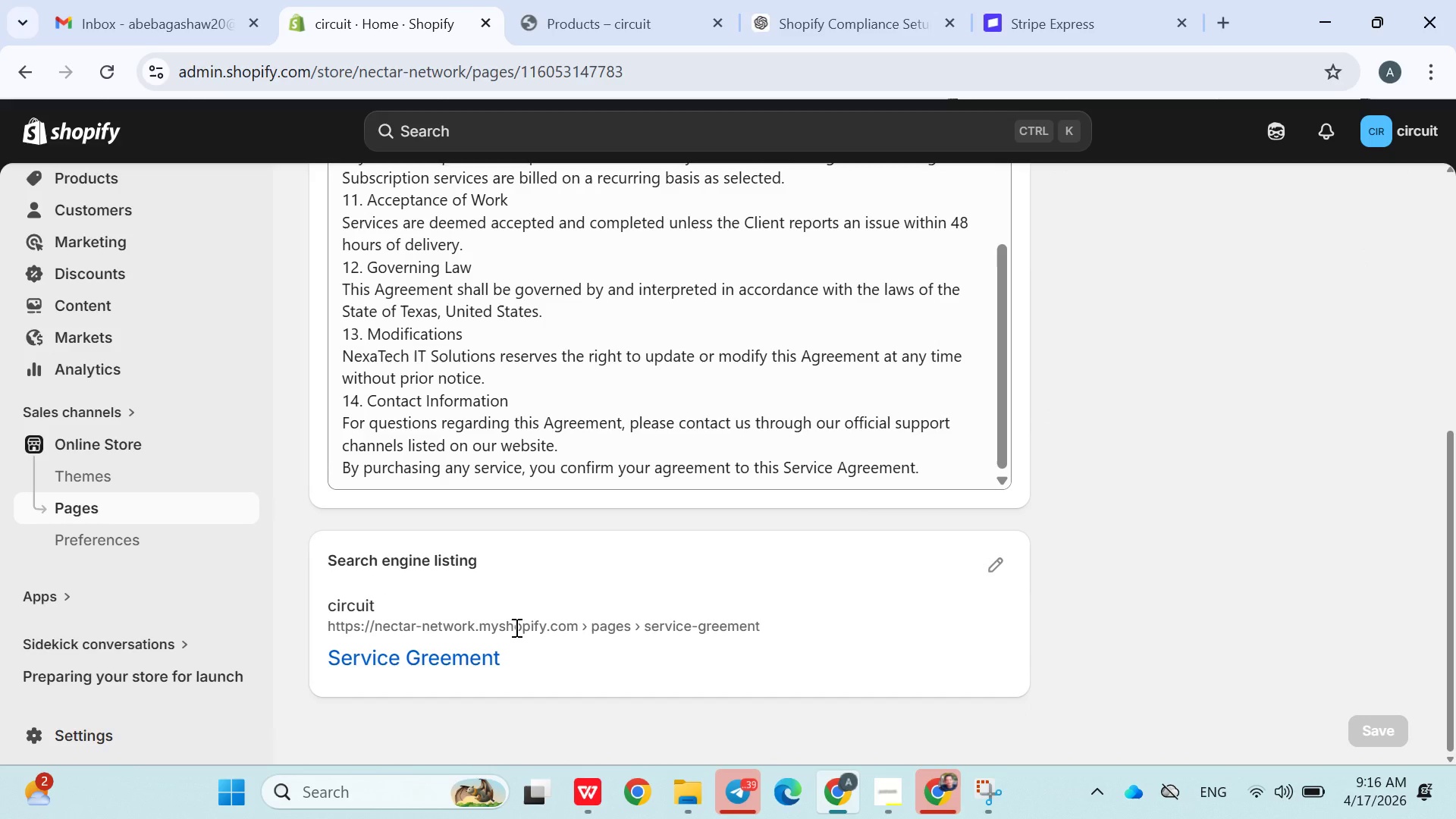 
double_click([507, 626])
 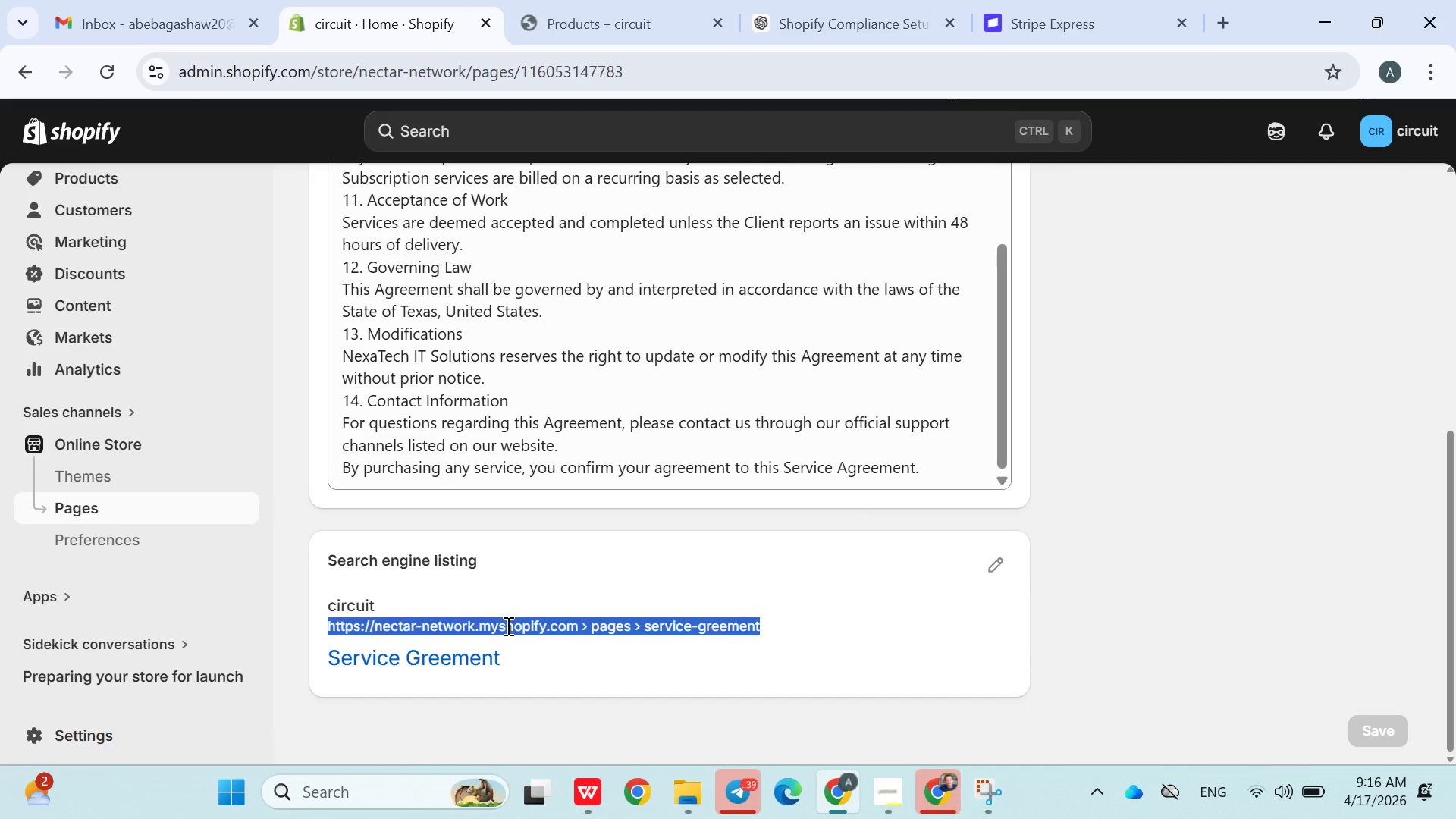 
triple_click([507, 626])
 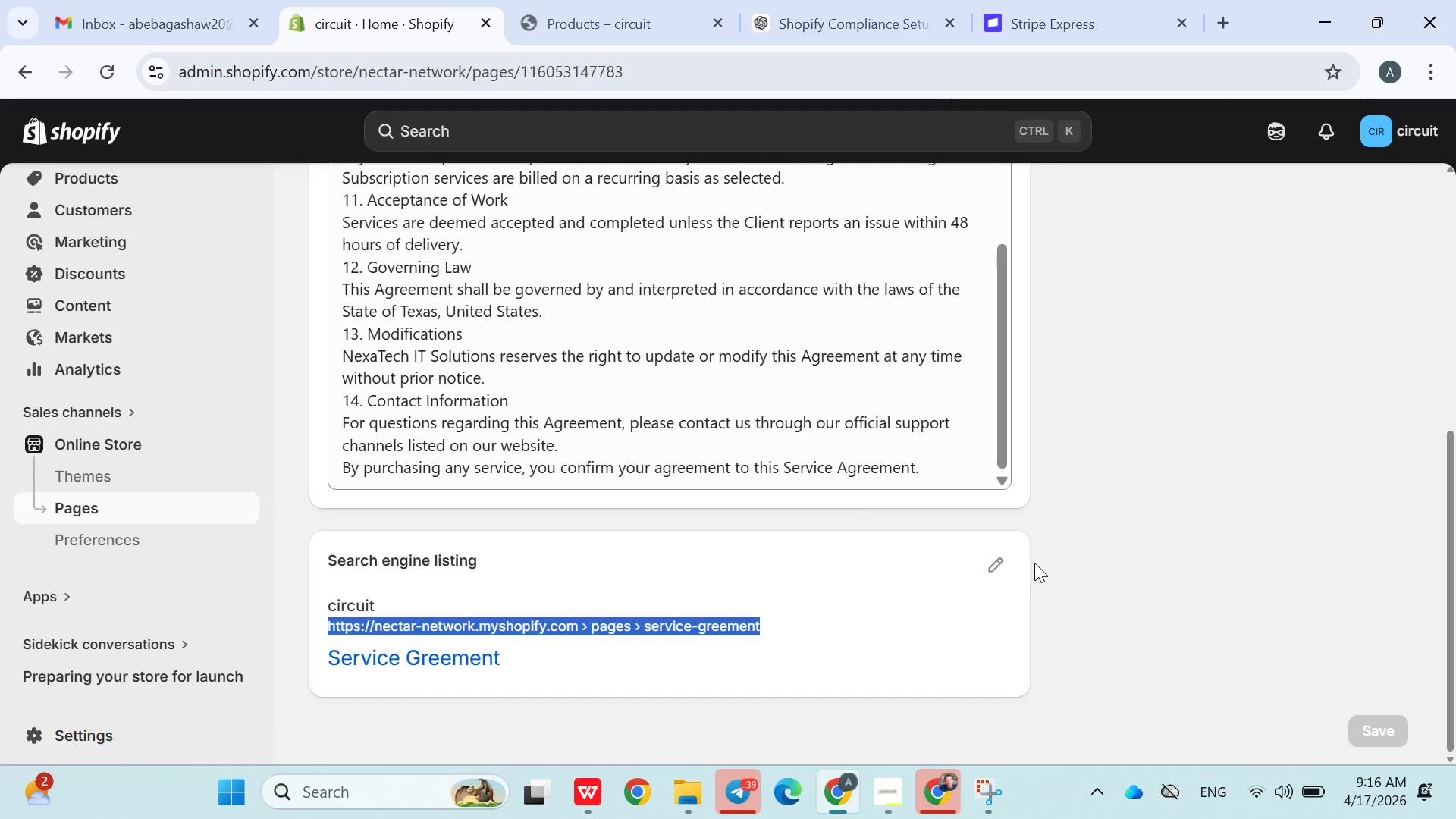 
left_click([1001, 563])
 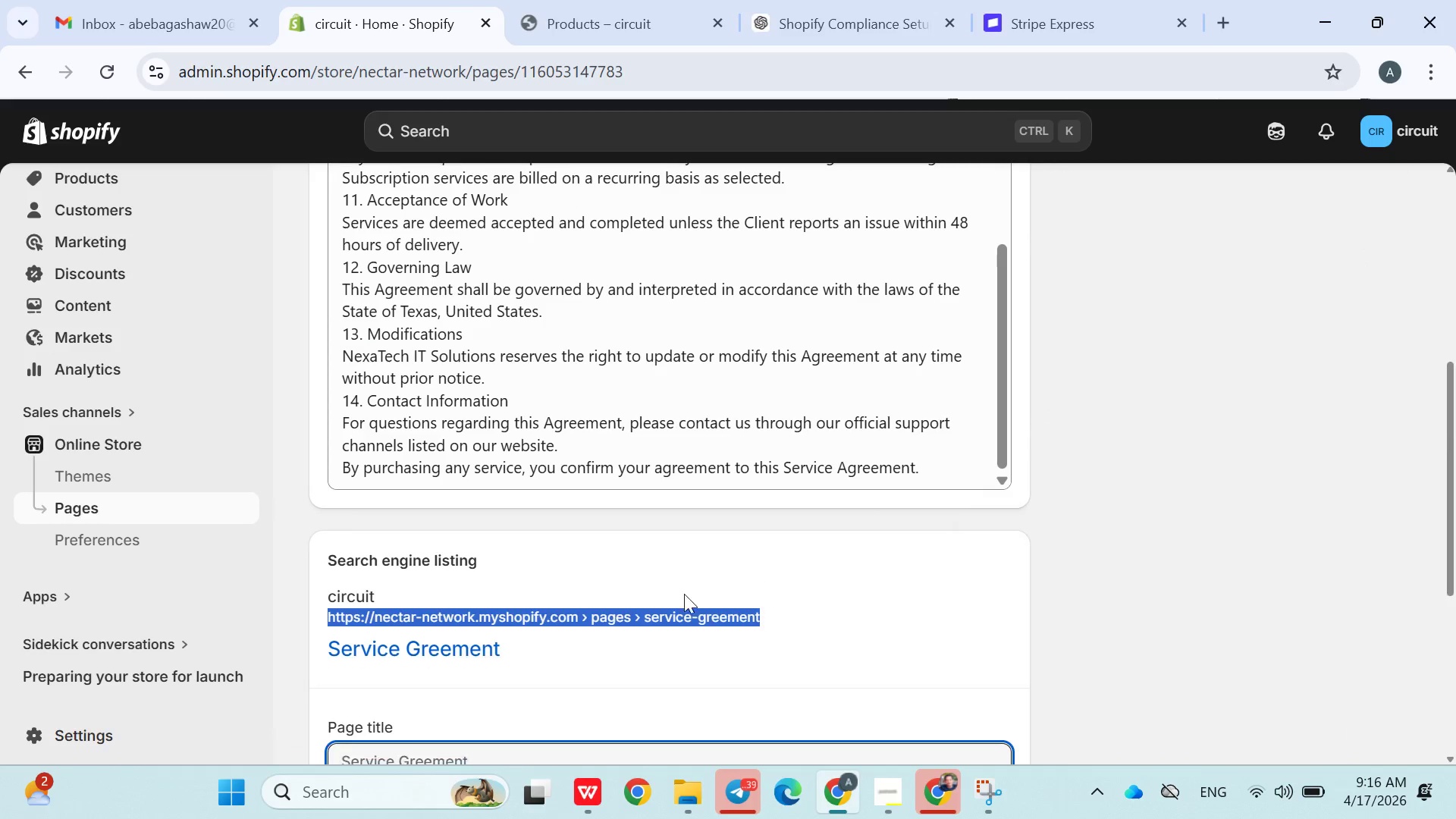 
scroll: coordinate [575, 596], scroll_direction: down, amount: 4.0
 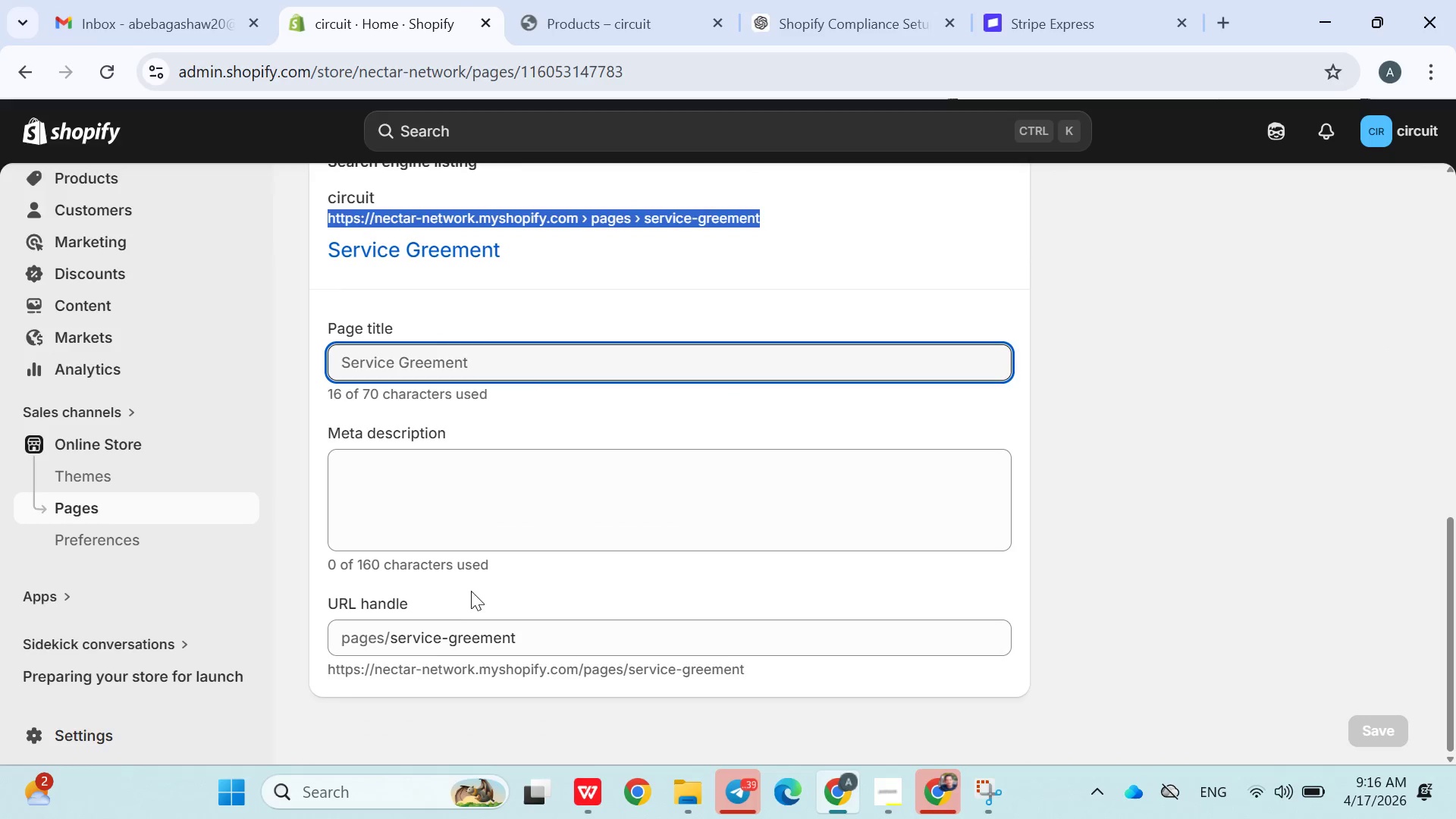 
double_click([448, 627])
 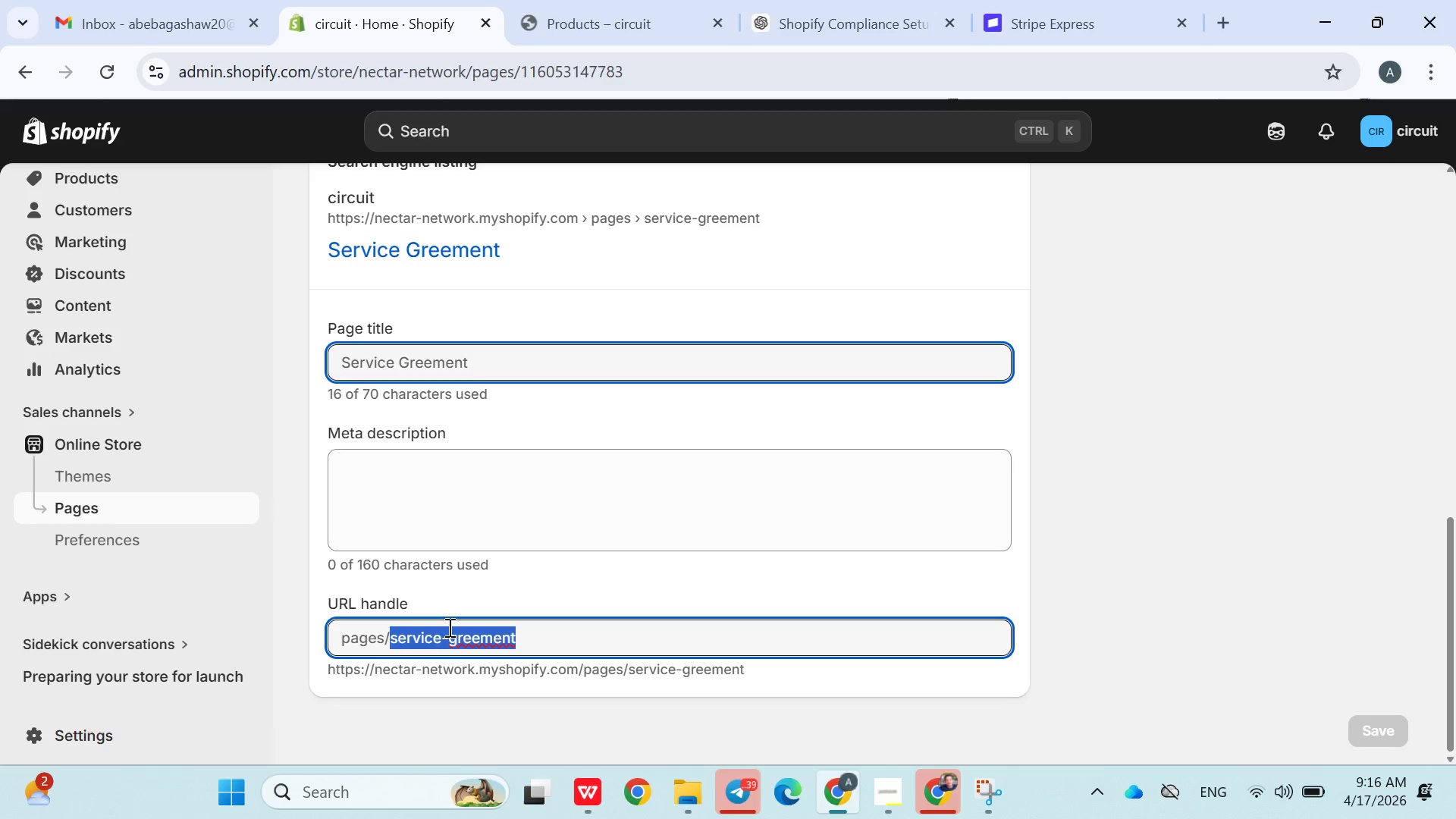 
triple_click([448, 627])
 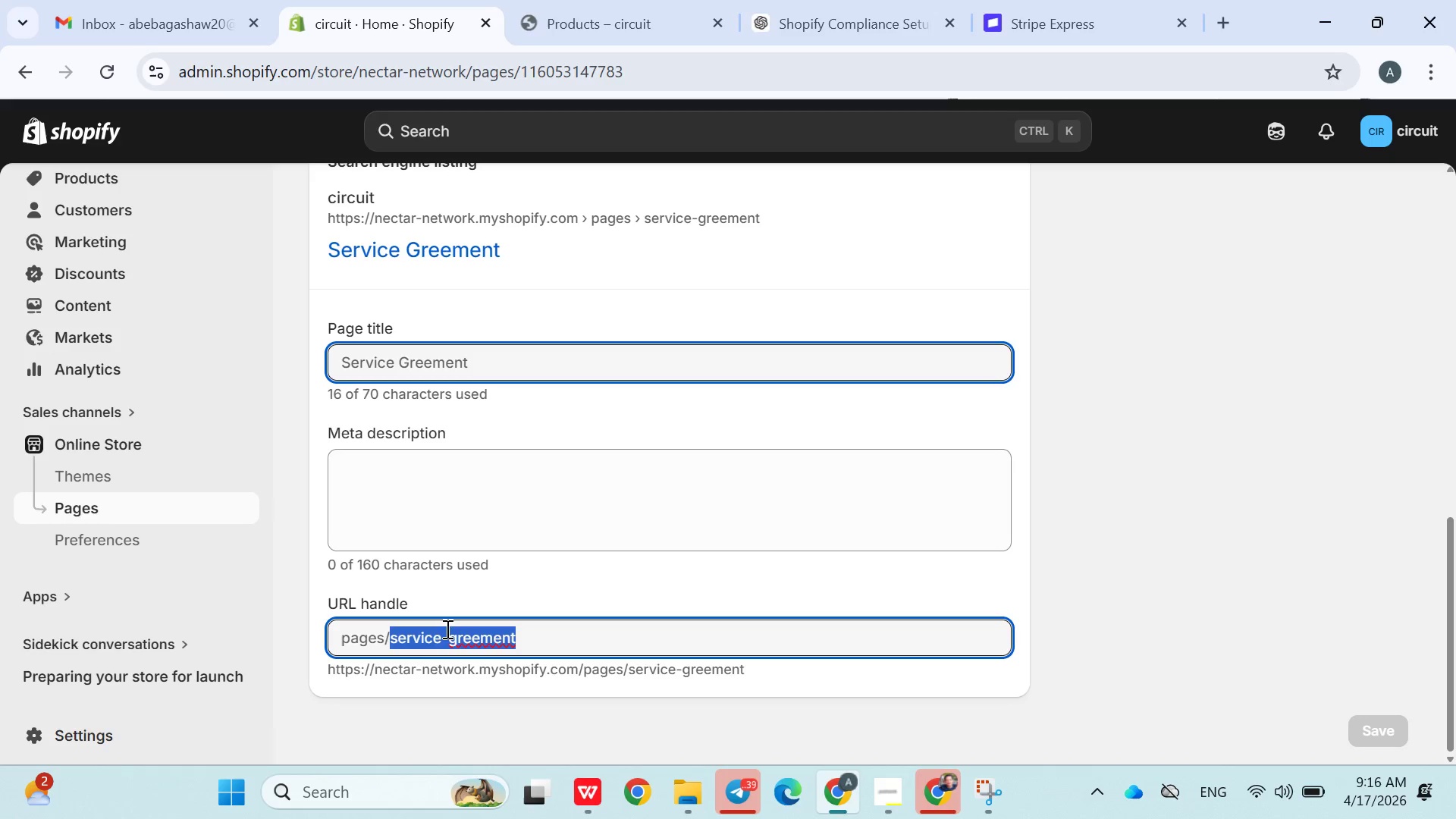 
double_click([446, 629])
 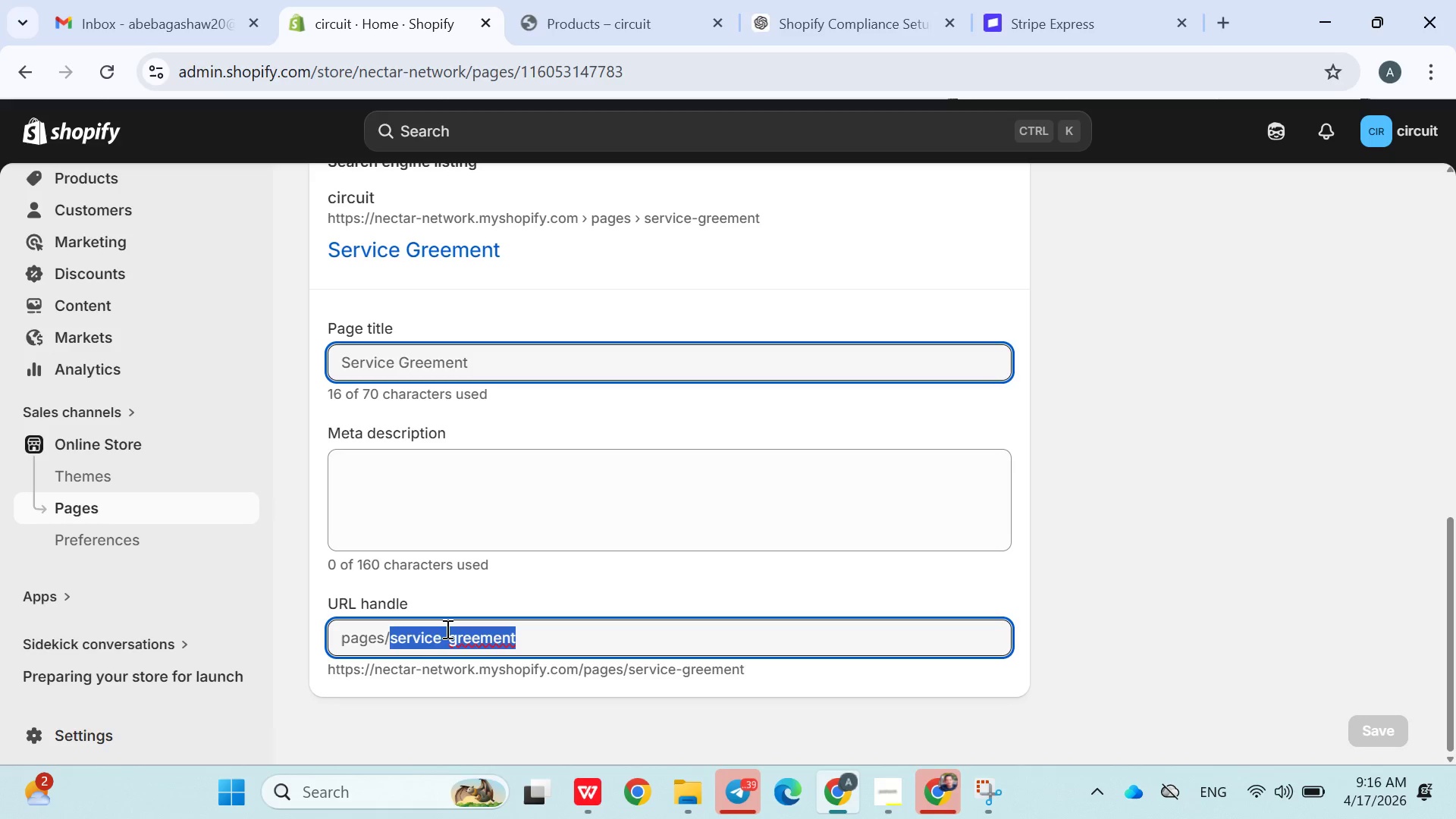 
triple_click([446, 629])
 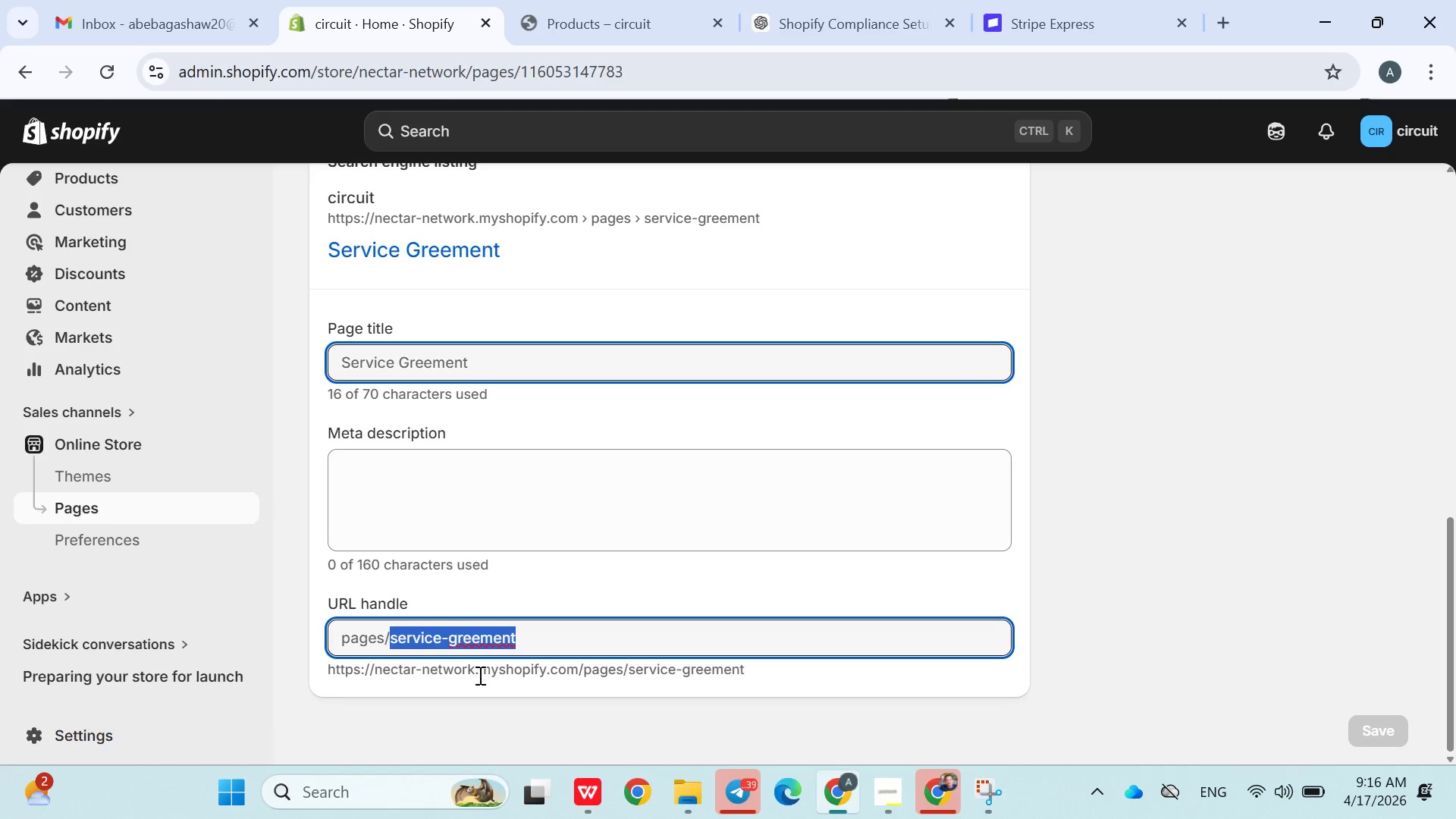 
left_click([479, 675])
 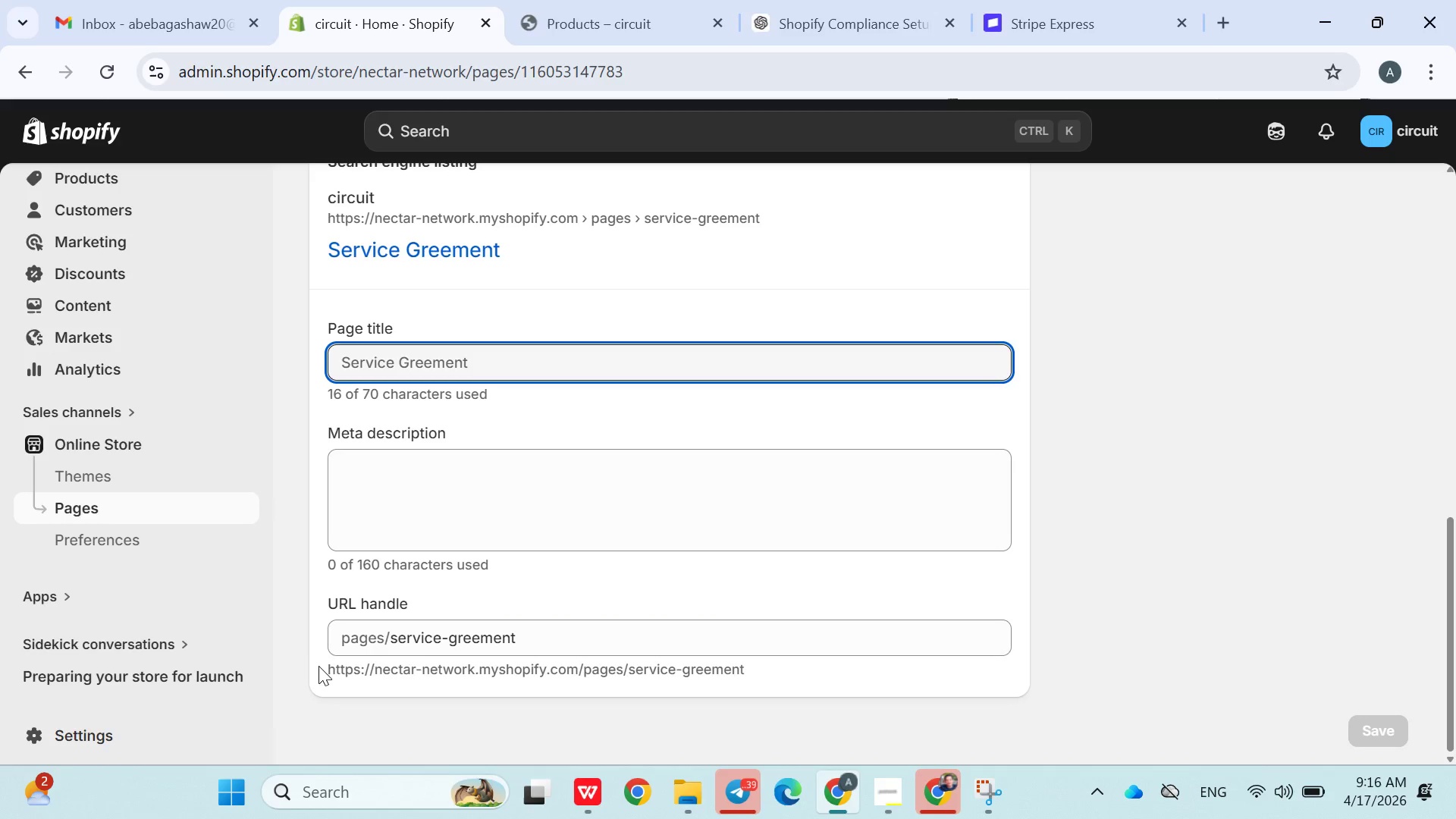 
left_click_drag(start_coordinate=[328, 671], to_coordinate=[779, 694])
 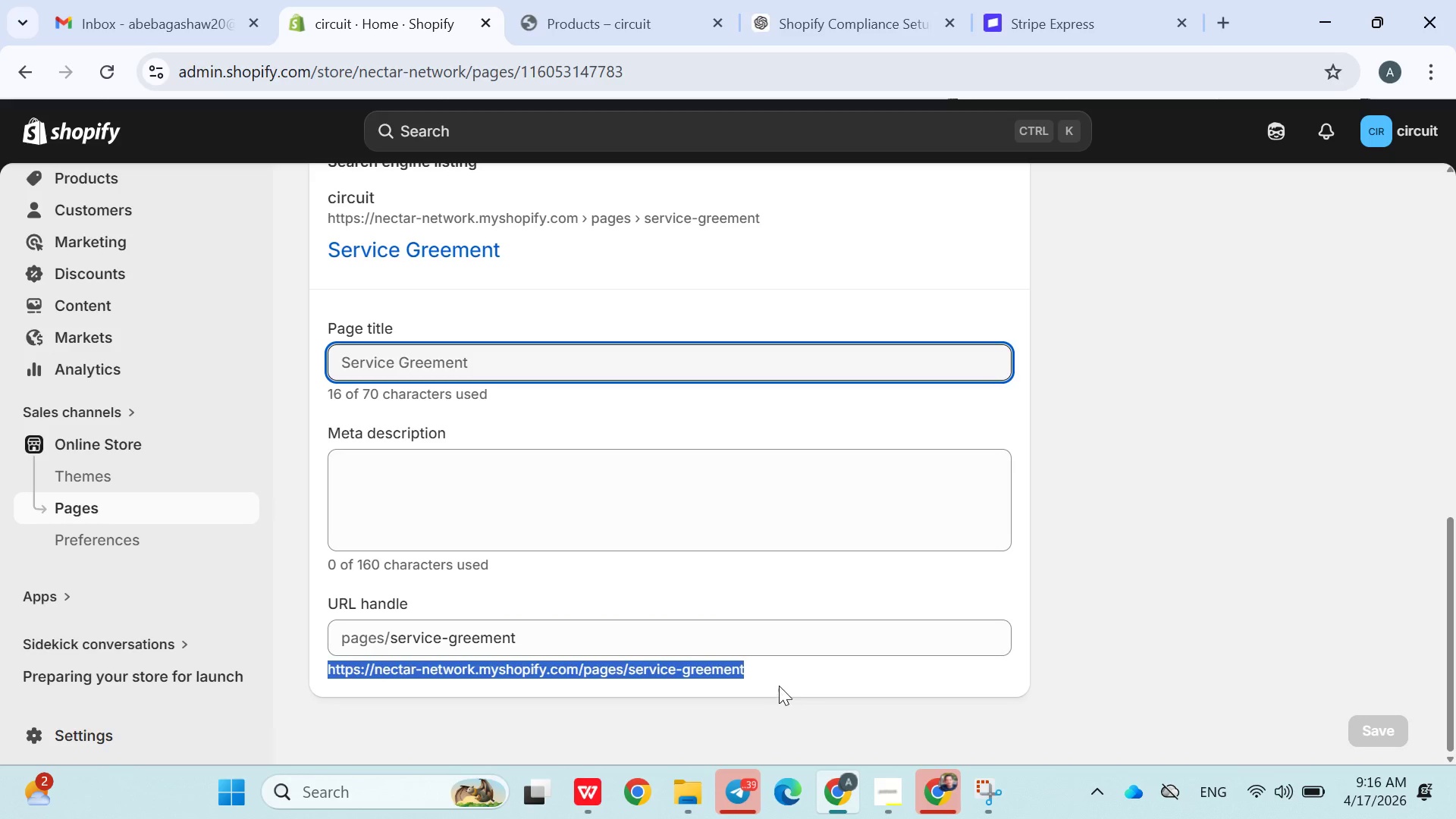 
key(Control+C)
 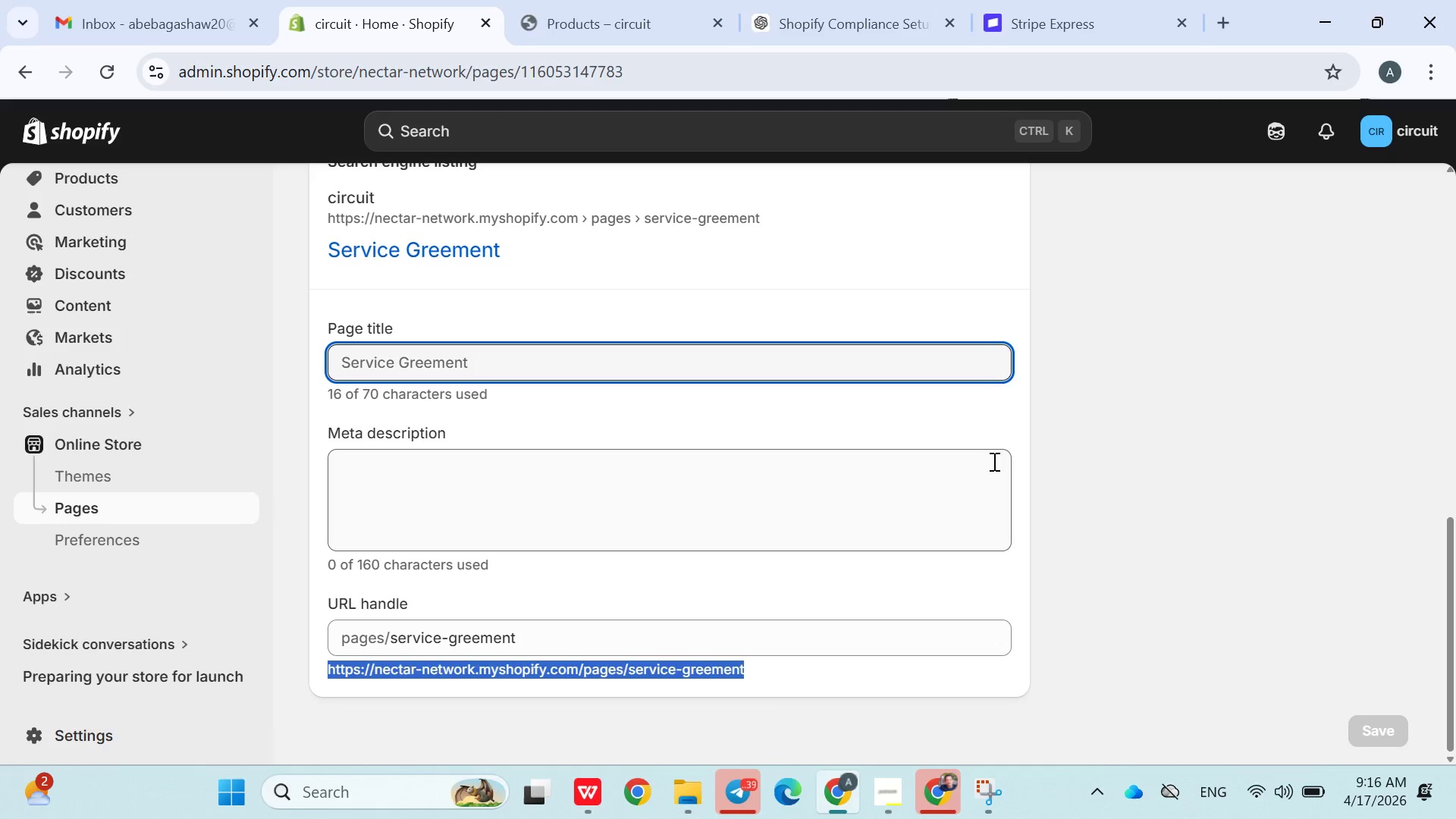 
left_click([1121, 475])
 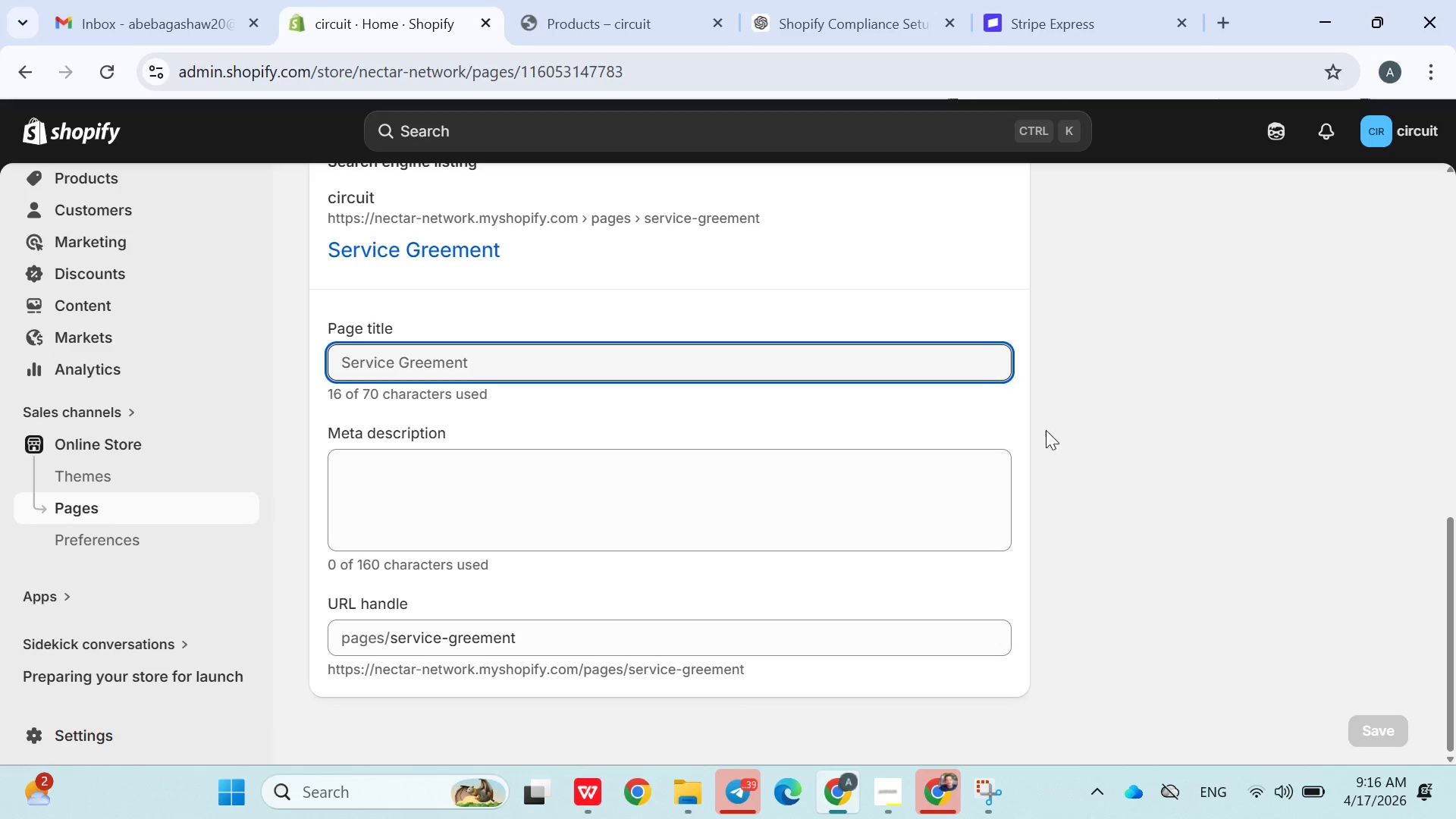 
scroll: coordinate [1043, 432], scroll_direction: up, amount: 2.0
 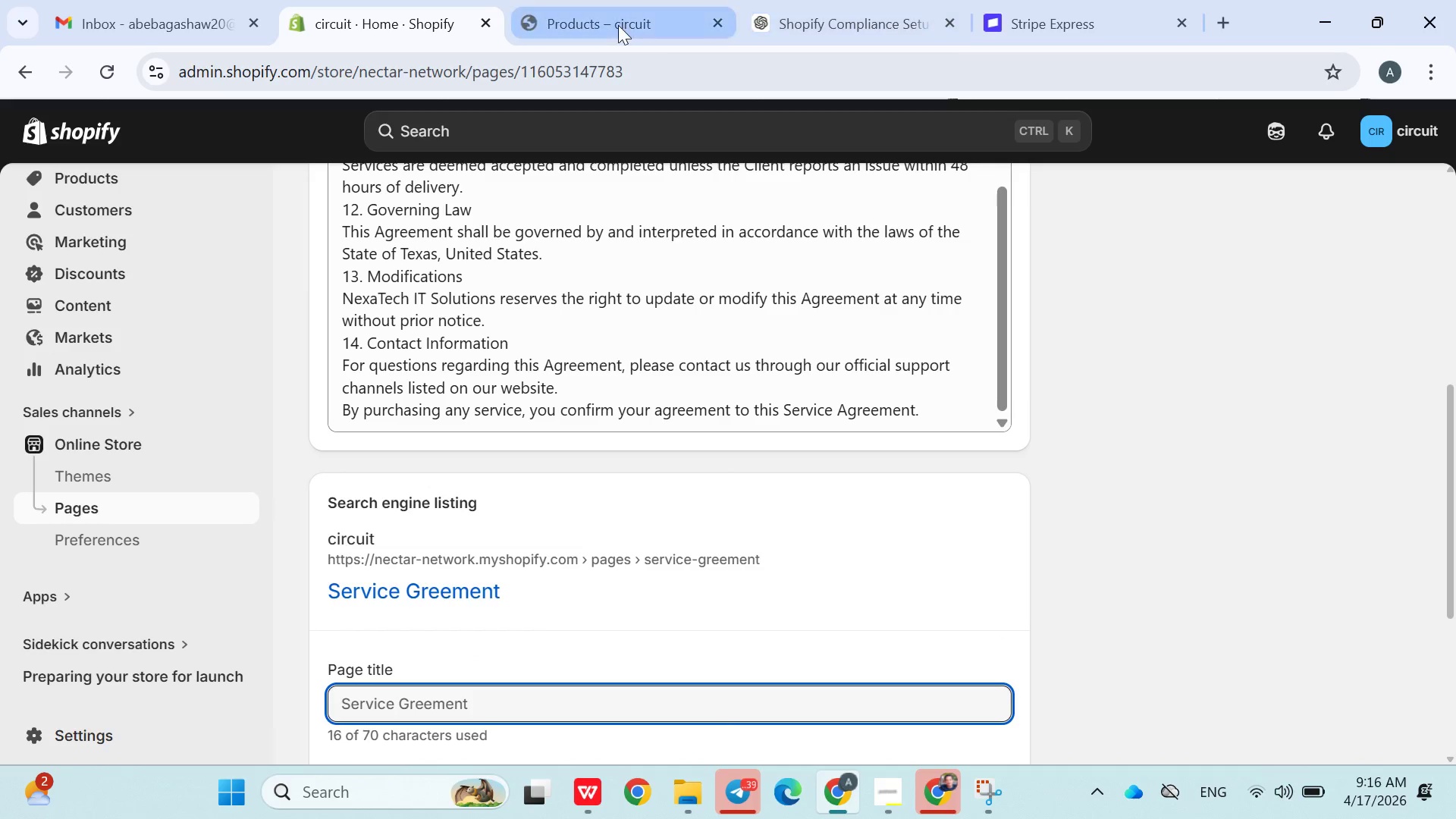 
left_click([618, 25])
 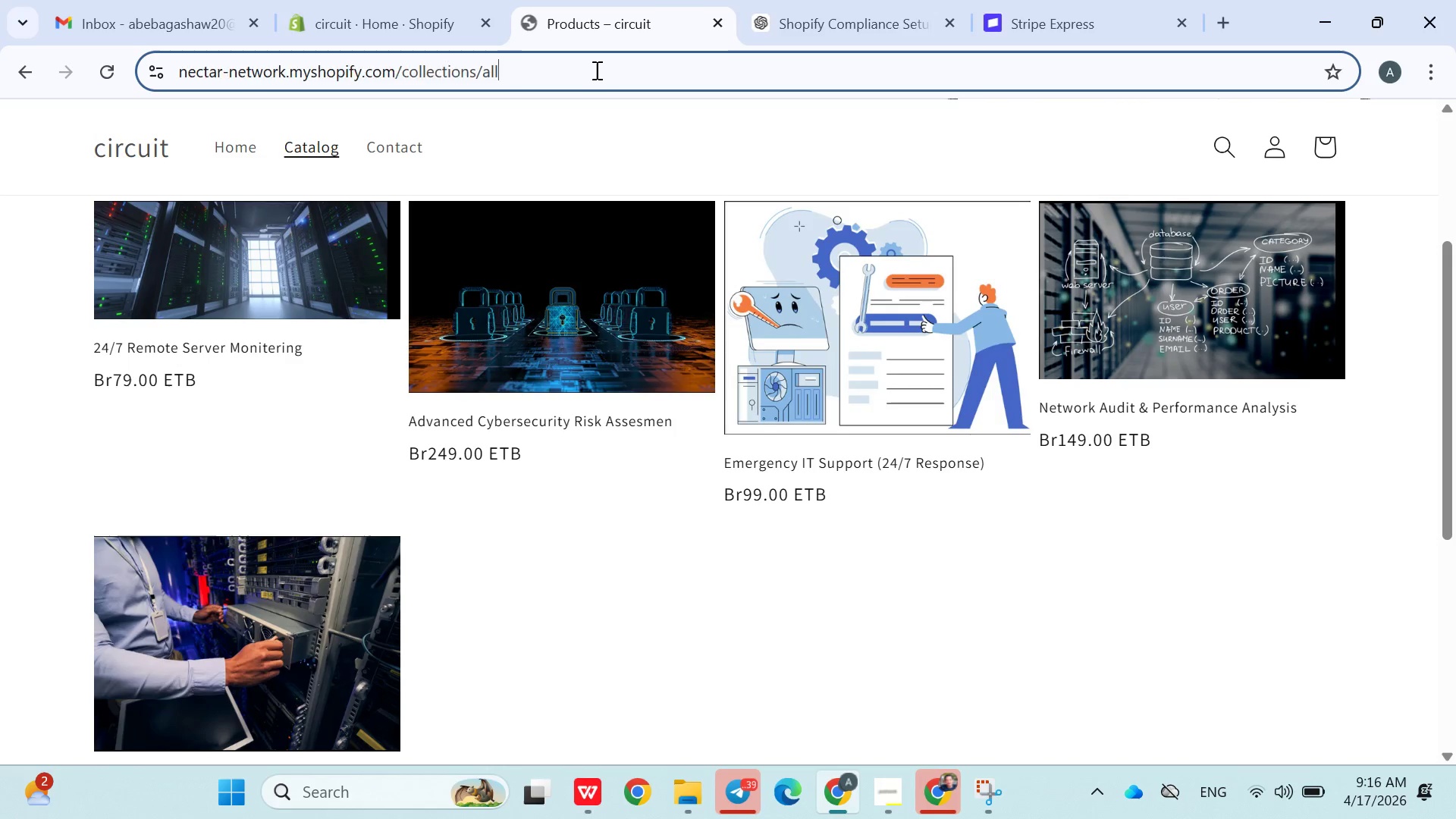 
key(Control+V)
 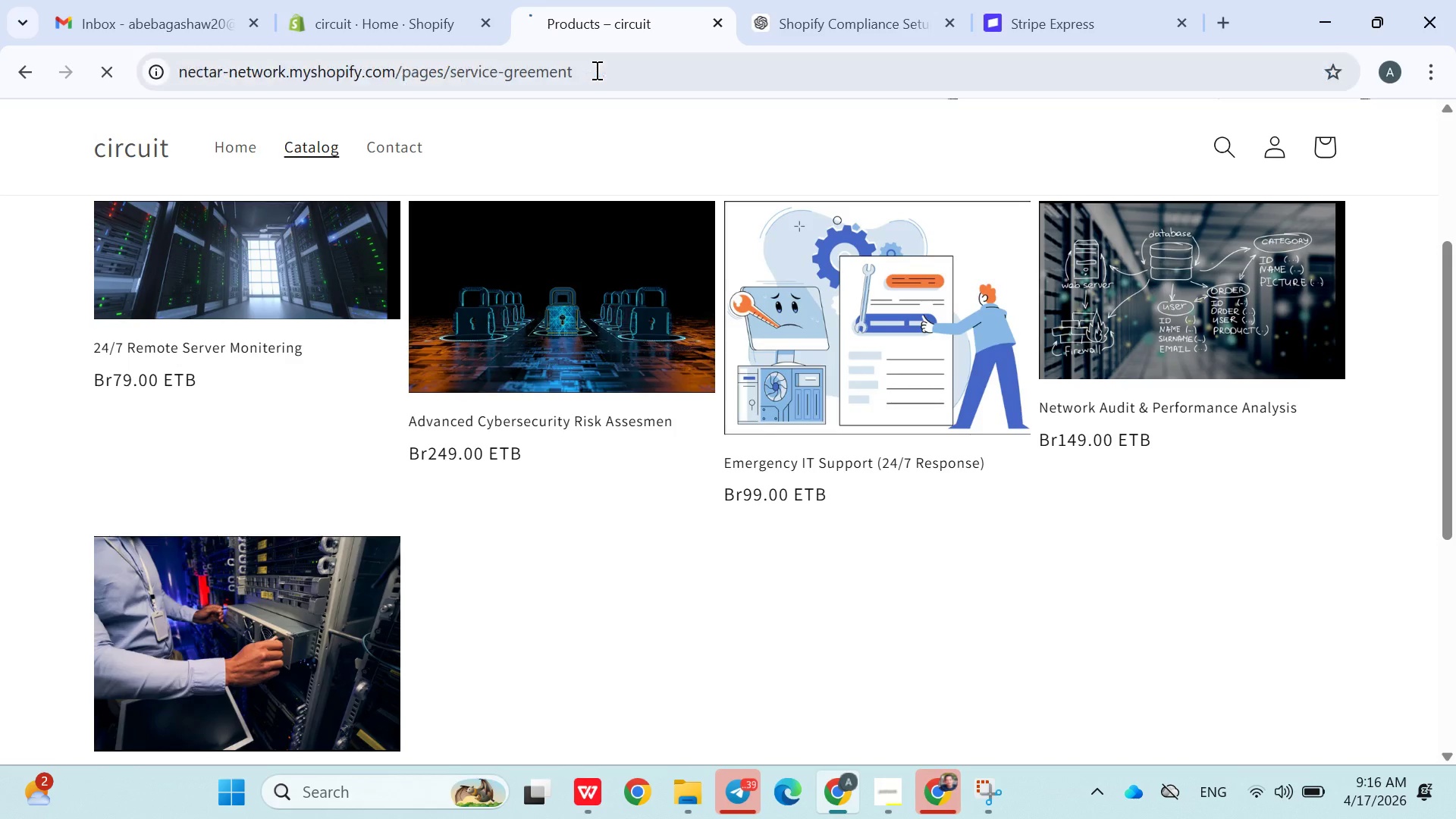 
key(Enter)
 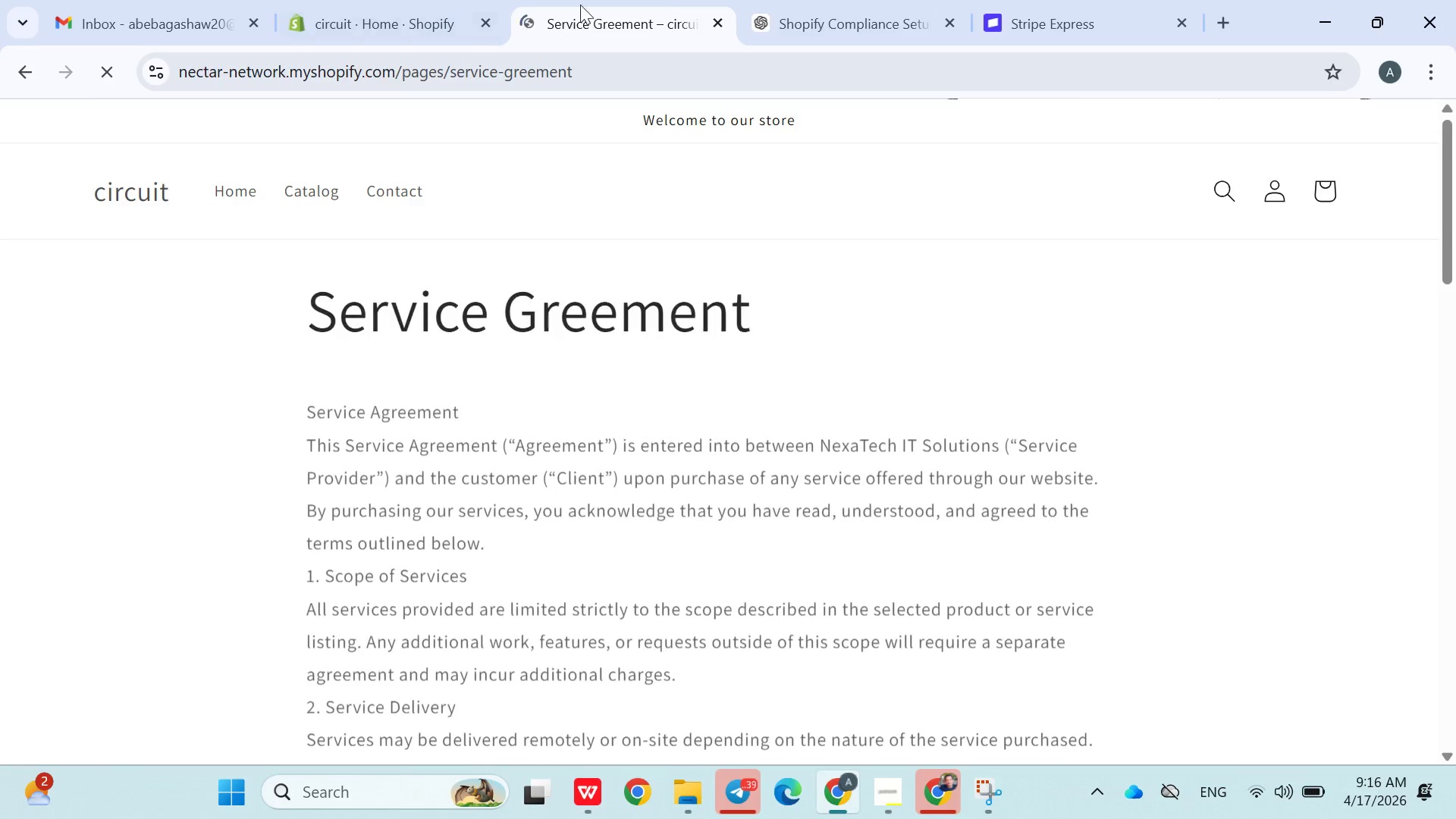 
scroll: coordinate [659, 472], scroll_direction: down, amount: 19.0
 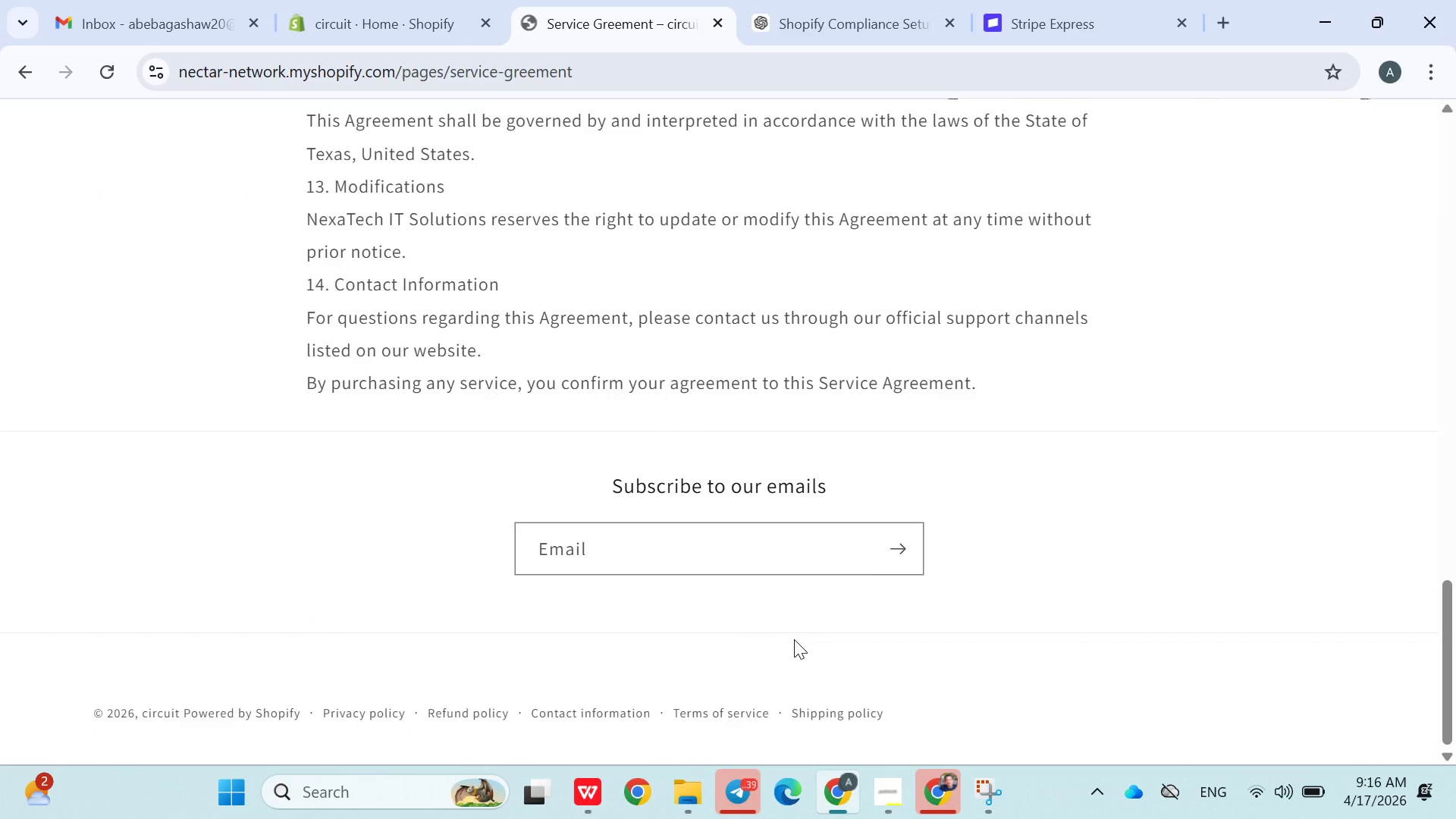 
scroll: coordinate [780, 638], scroll_direction: up, amount: 22.0
 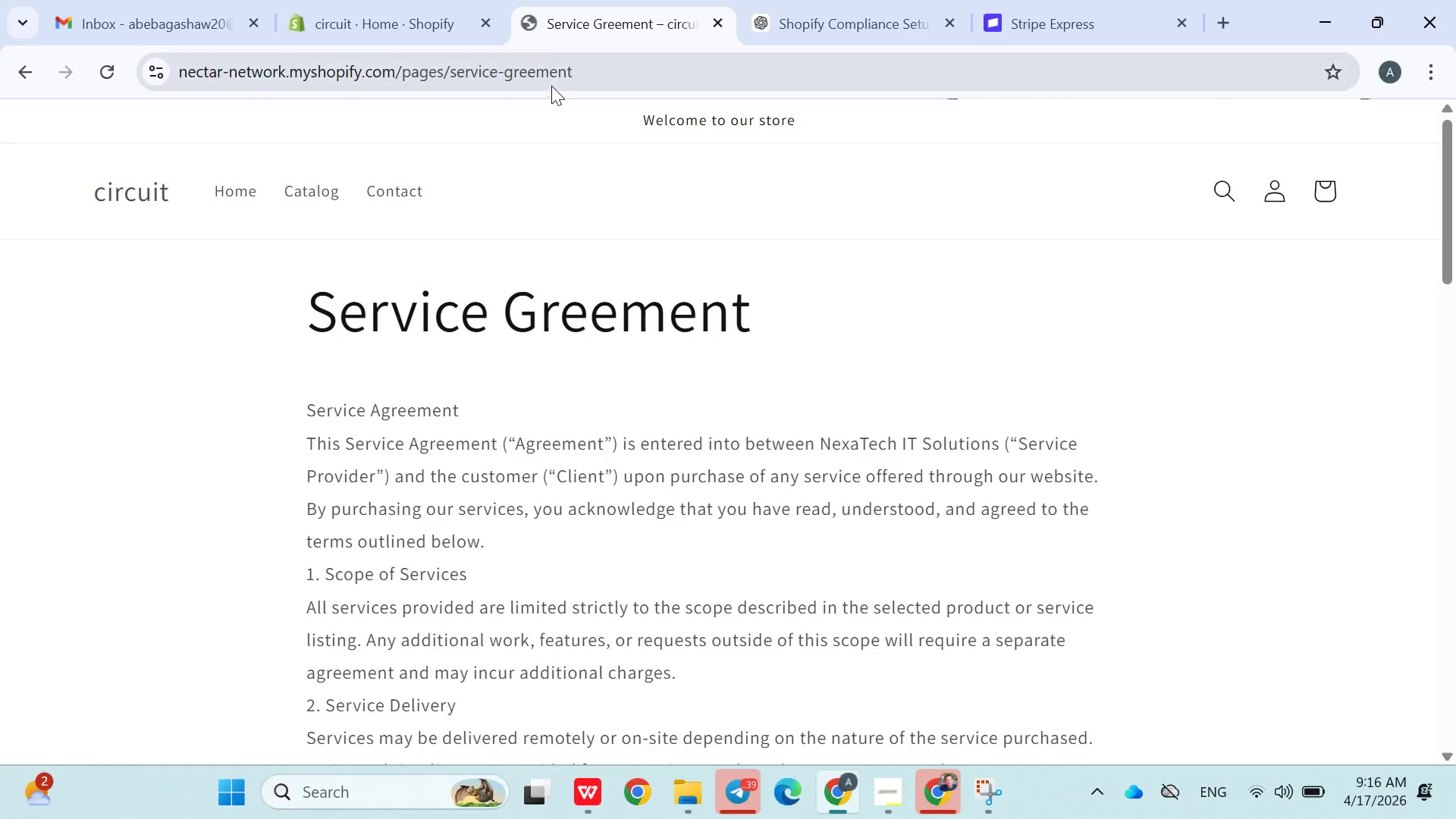 
left_click([551, 80])
 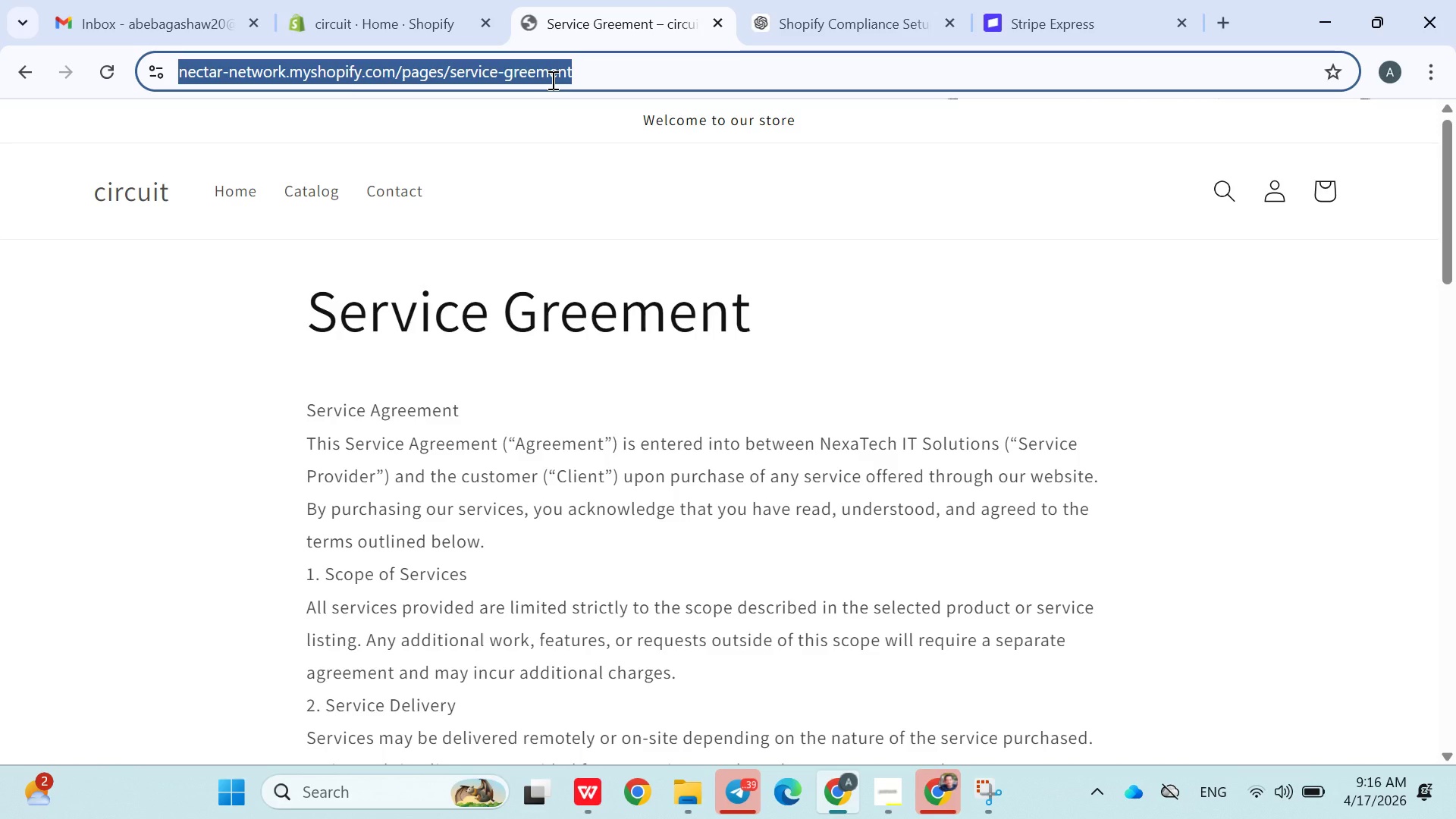 
key(Control+C)
 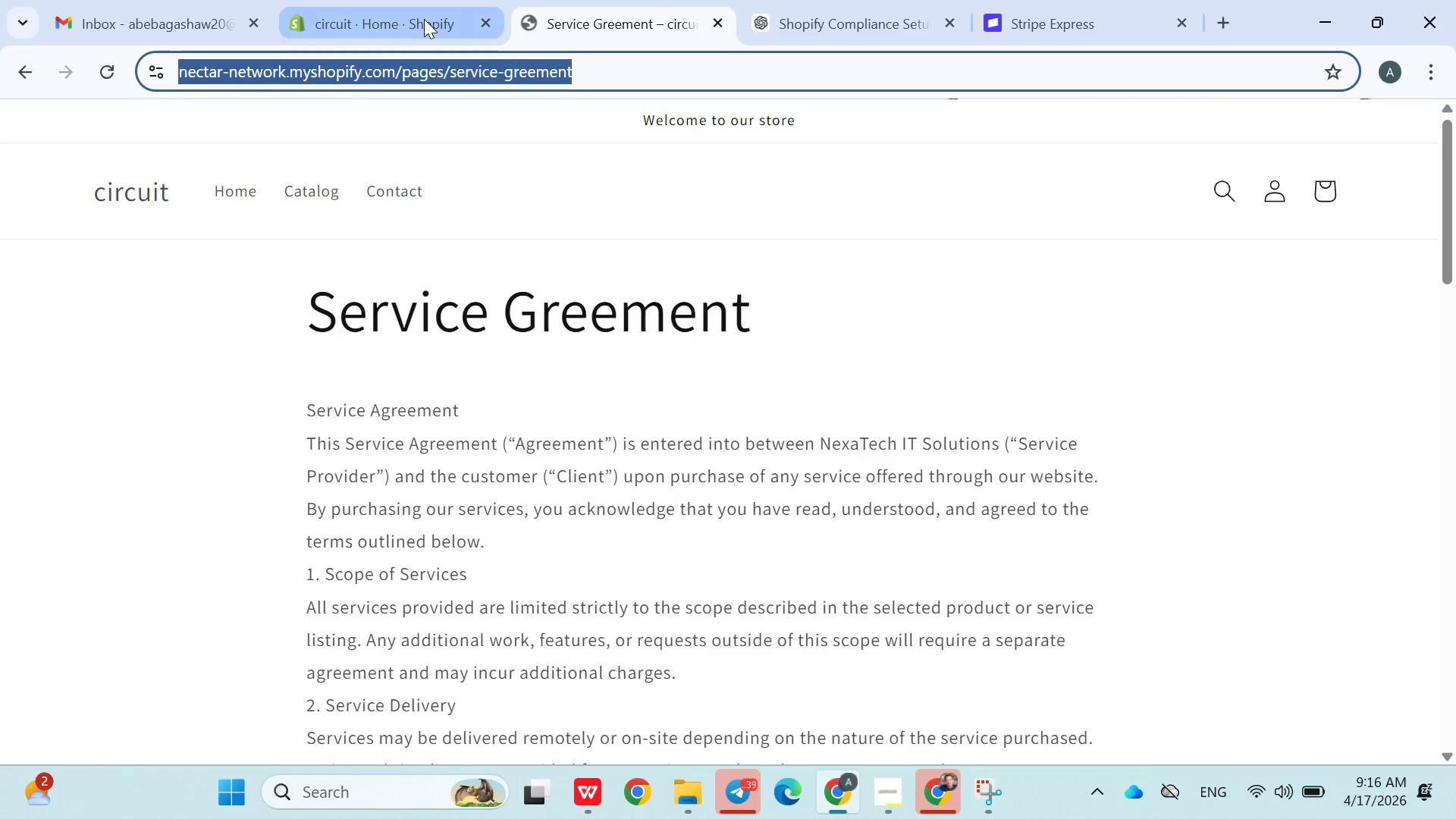 
left_click([424, 19])
 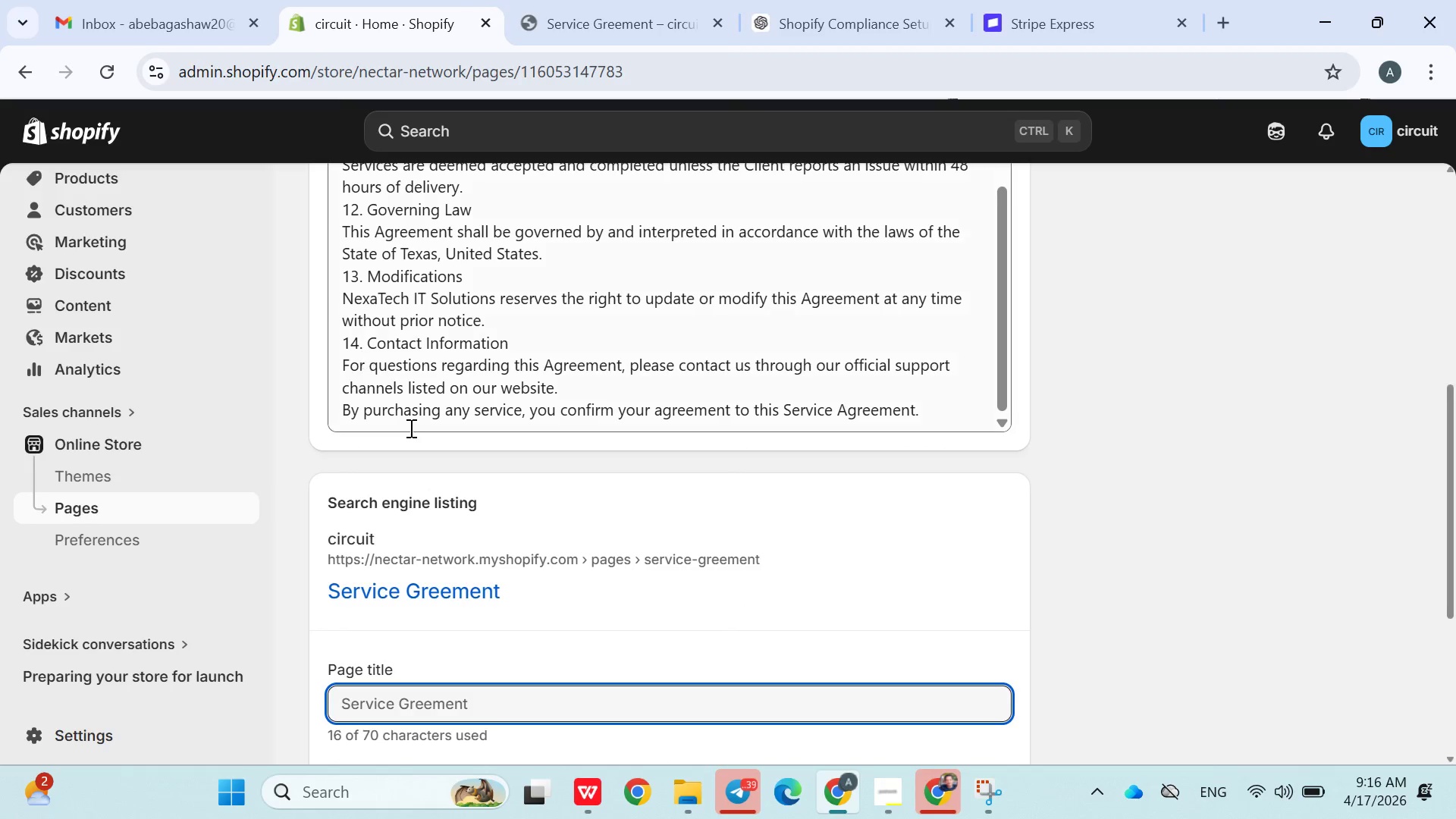 
scroll: coordinate [63, 373], scroll_direction: up, amount: 14.0
 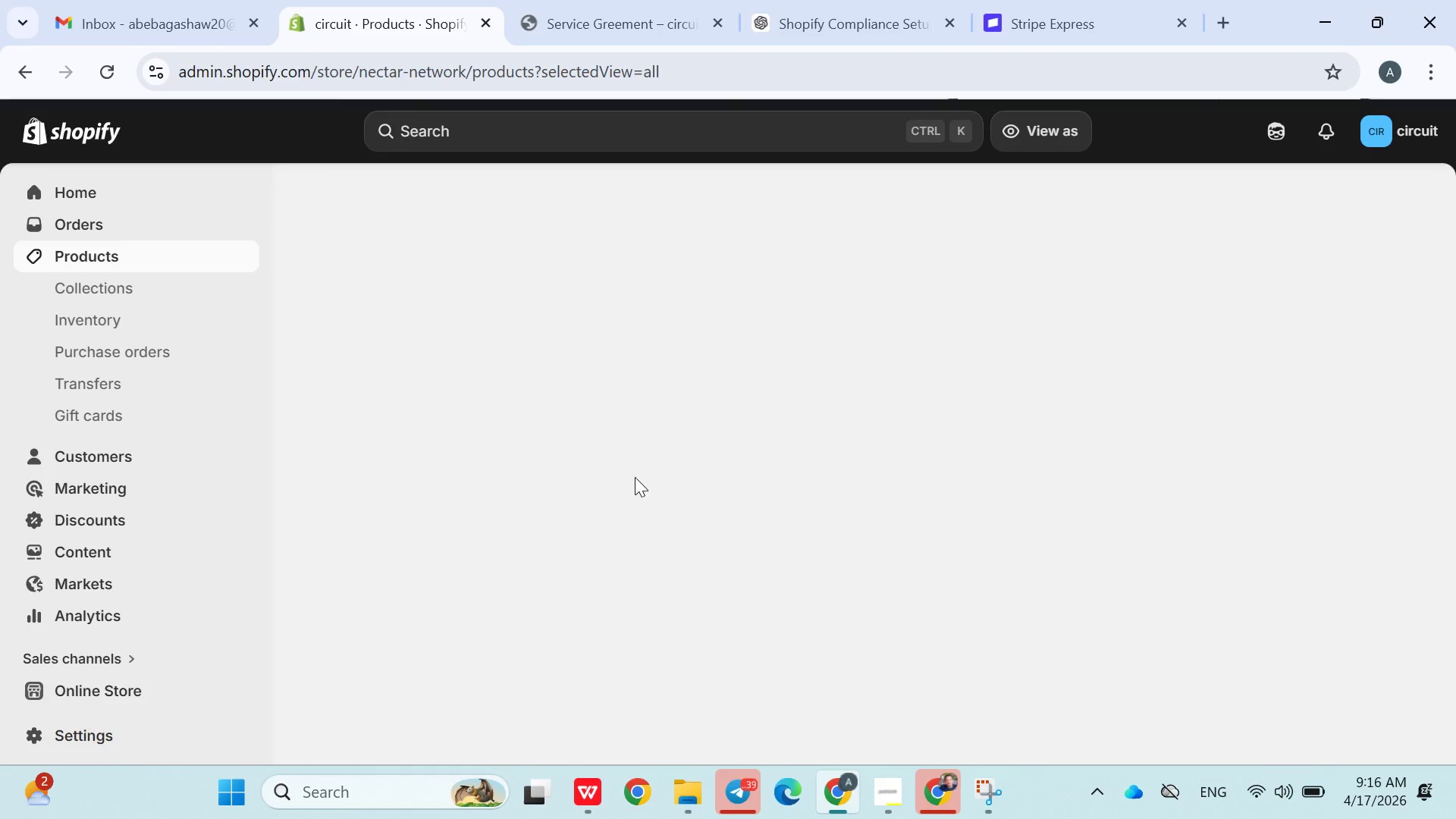 
left_click([462, 345])
 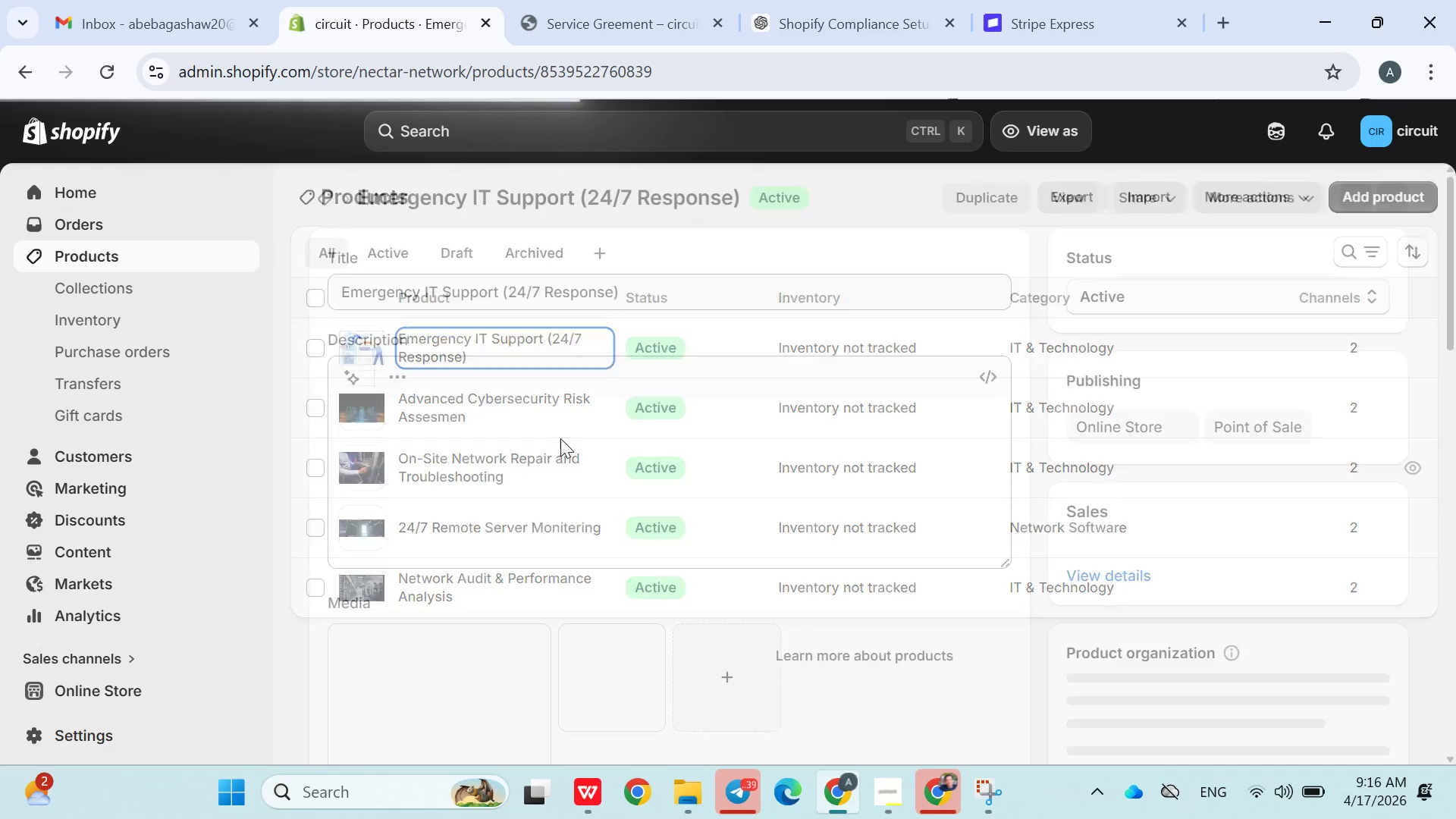 
scroll: coordinate [711, 462], scroll_direction: down, amount: 19.0
 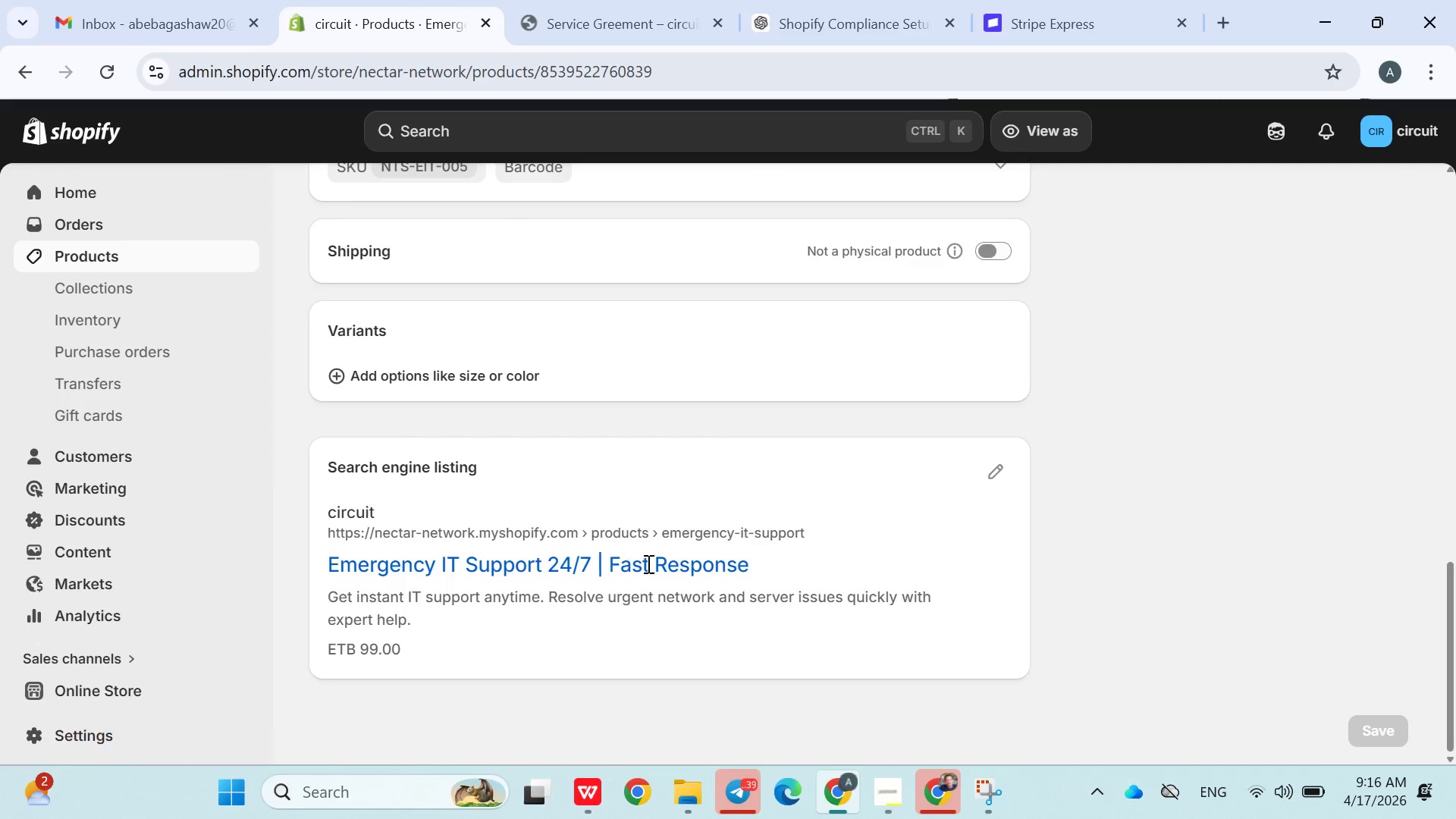 
scroll: coordinate [598, 530], scroll_direction: none, amount: 0.0
 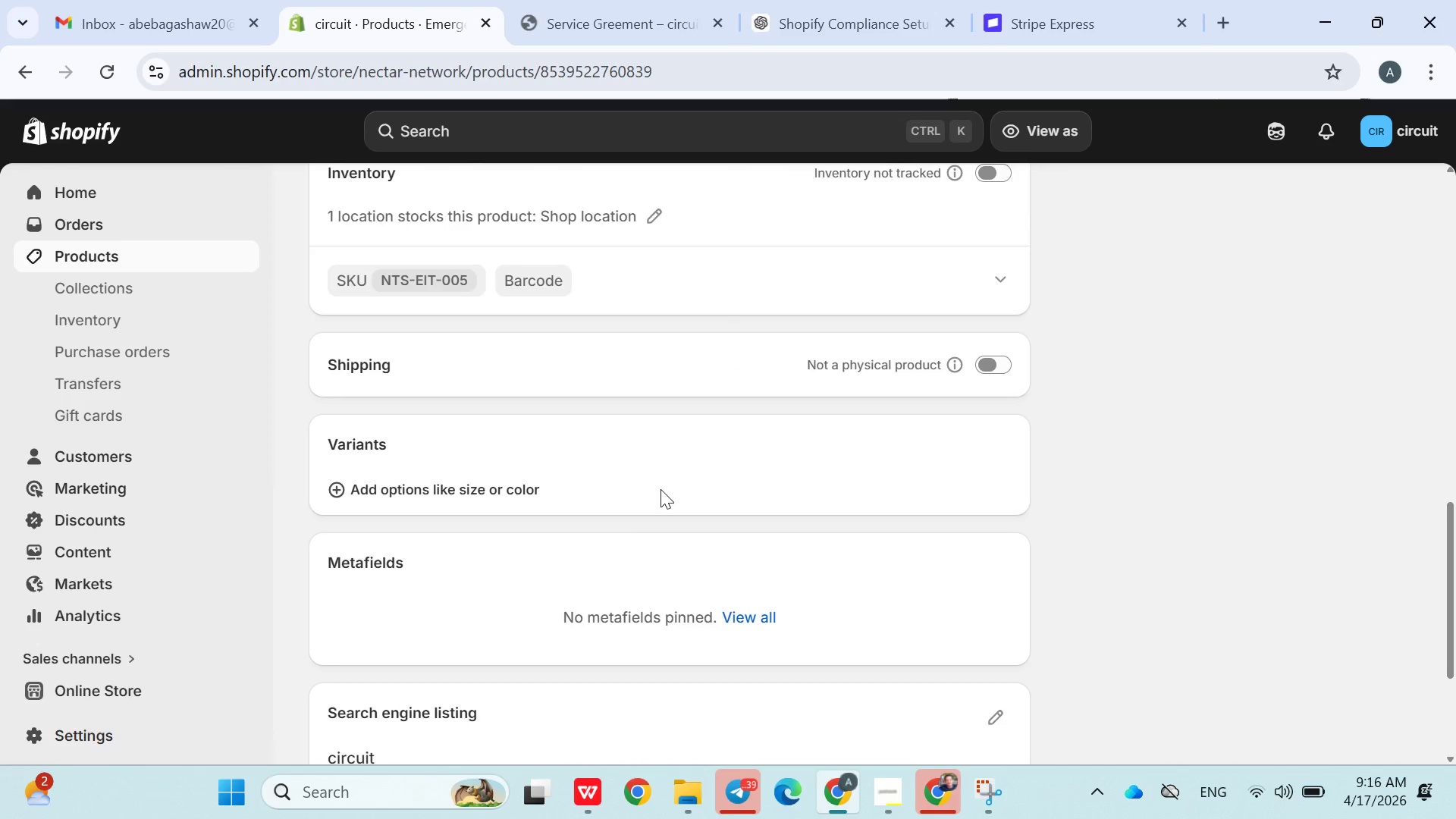 
scroll: coordinate [636, 497], scroll_direction: up, amount: 1.0
 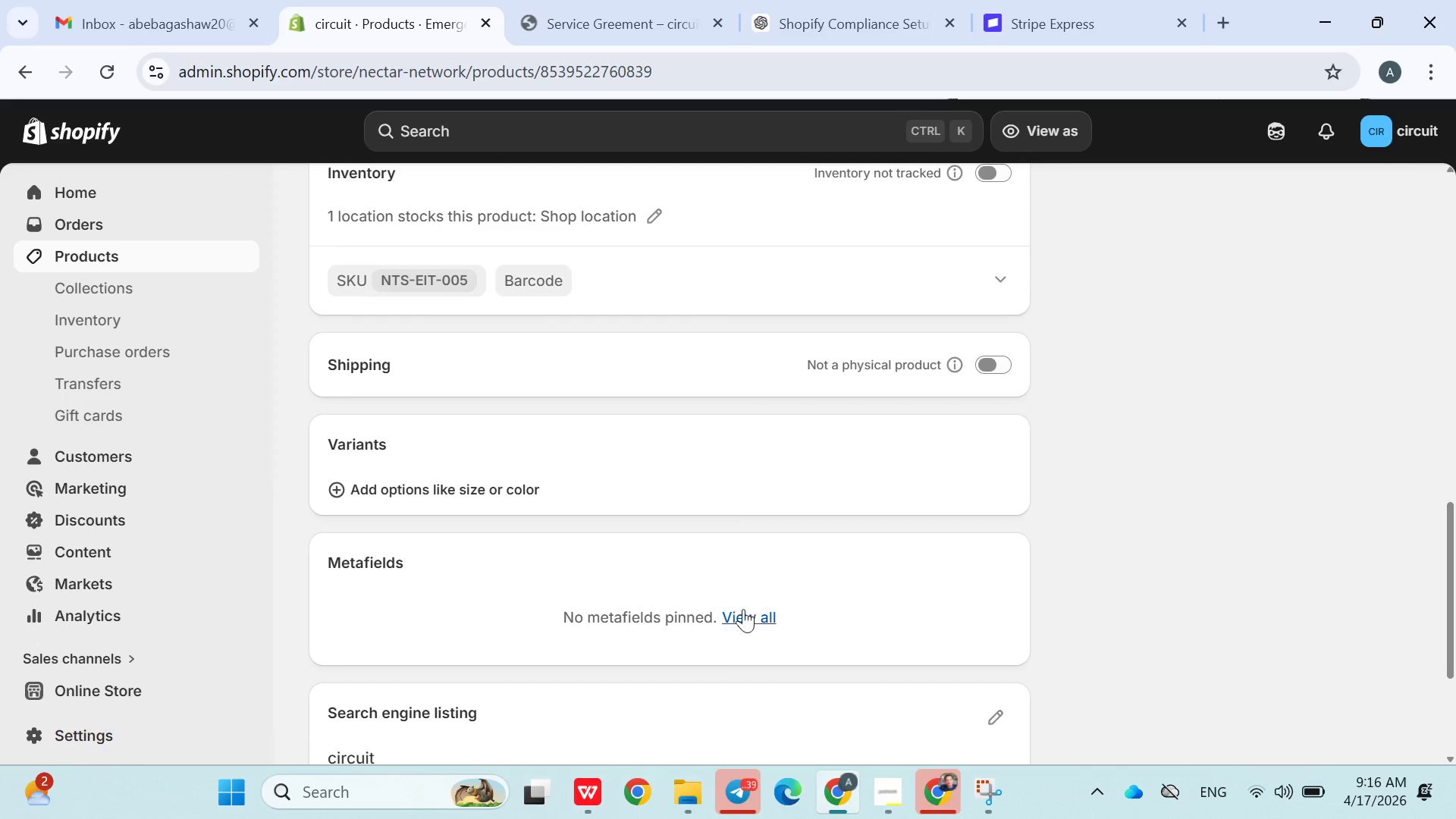 
left_click([741, 620])
 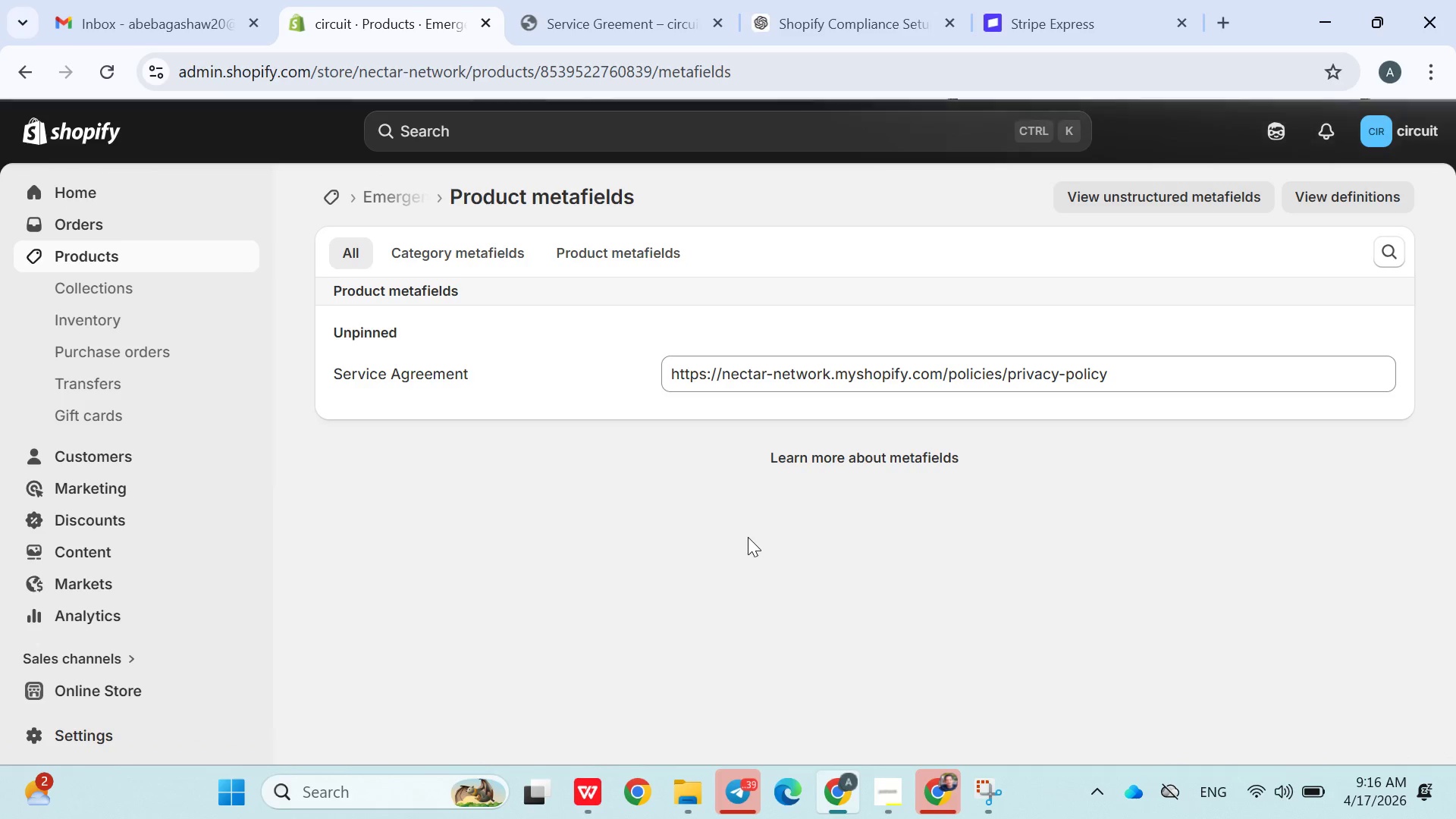 
double_click([770, 370])
 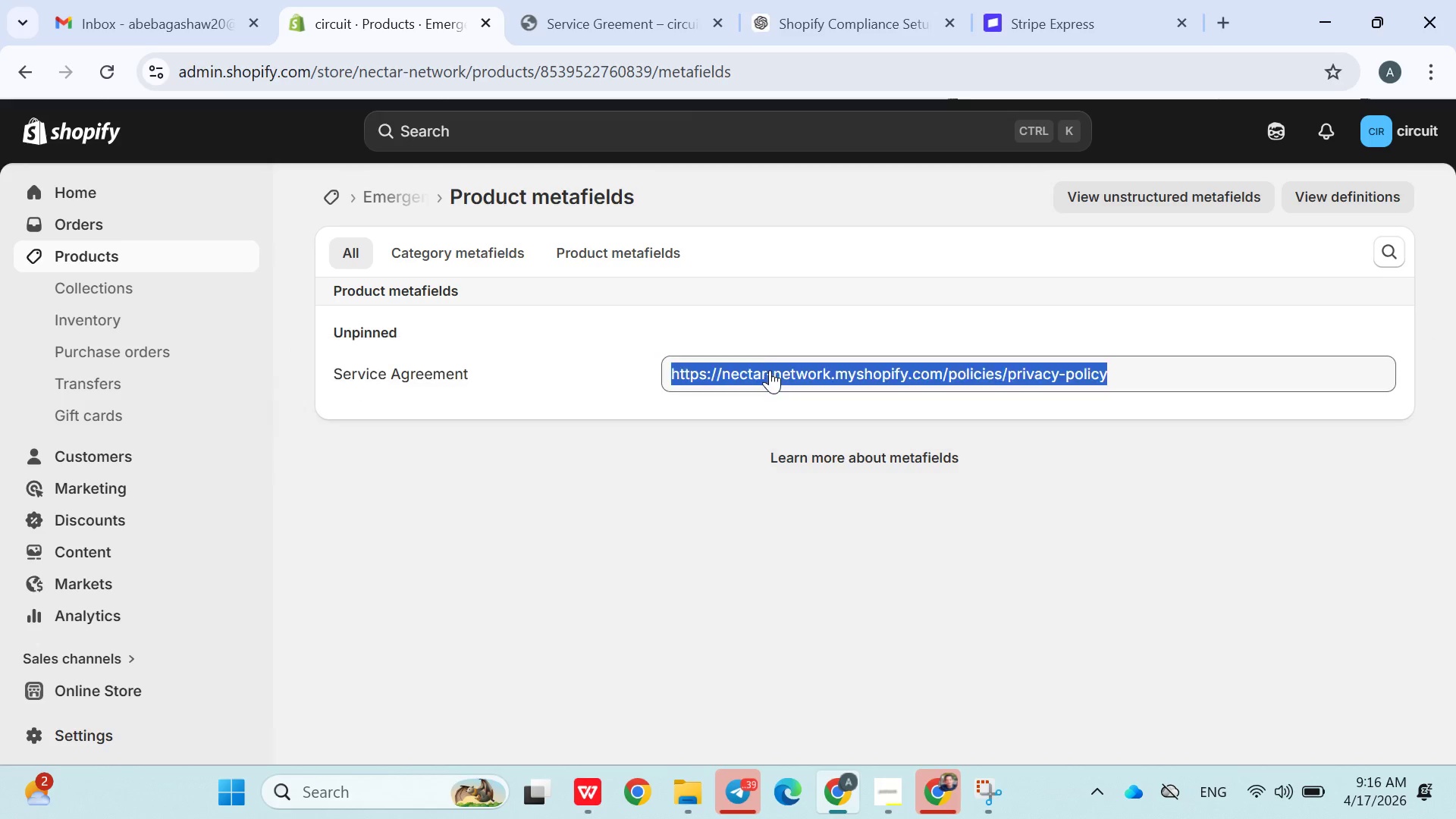 
triple_click([770, 370])
 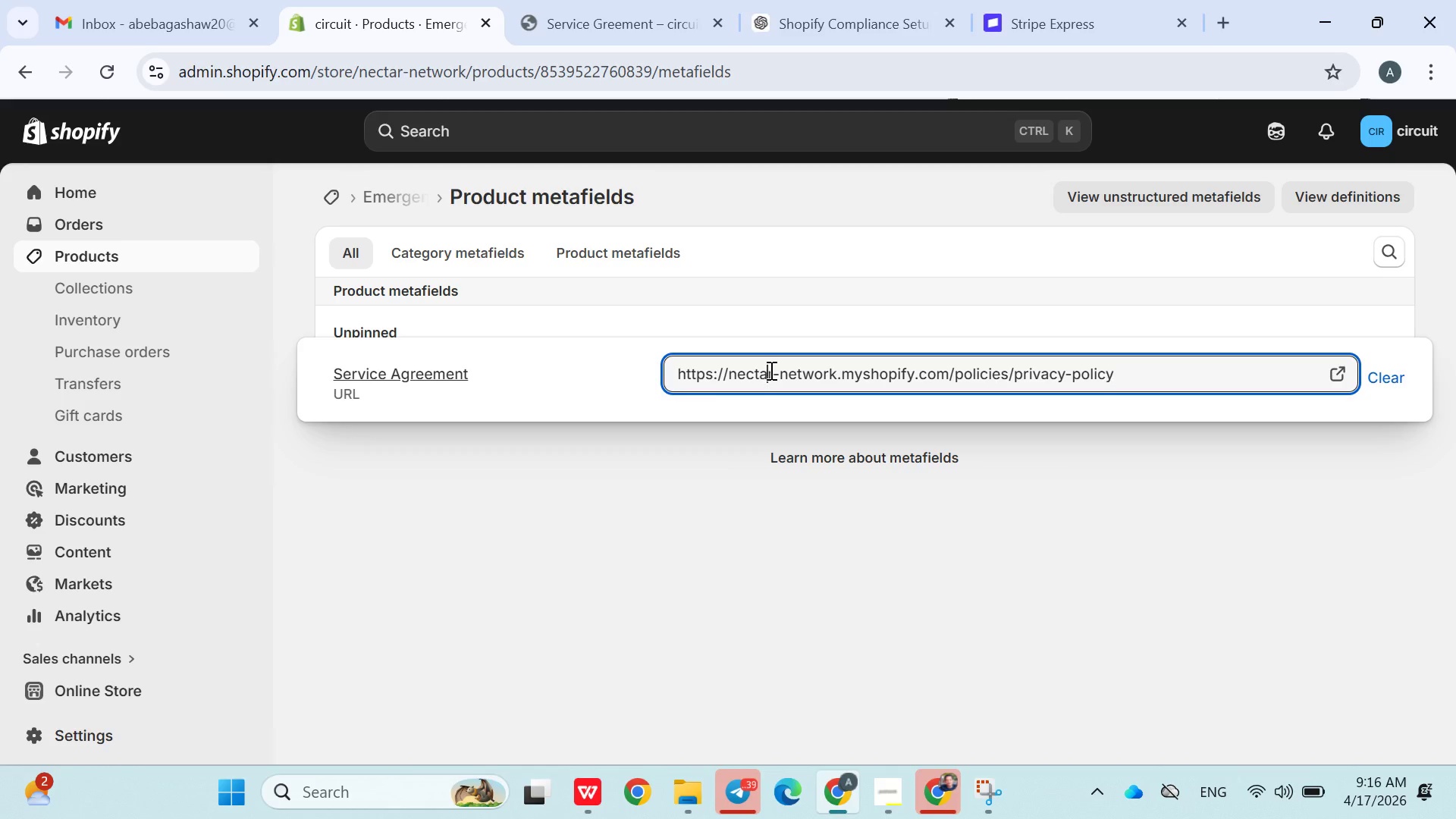 
double_click([770, 370])
 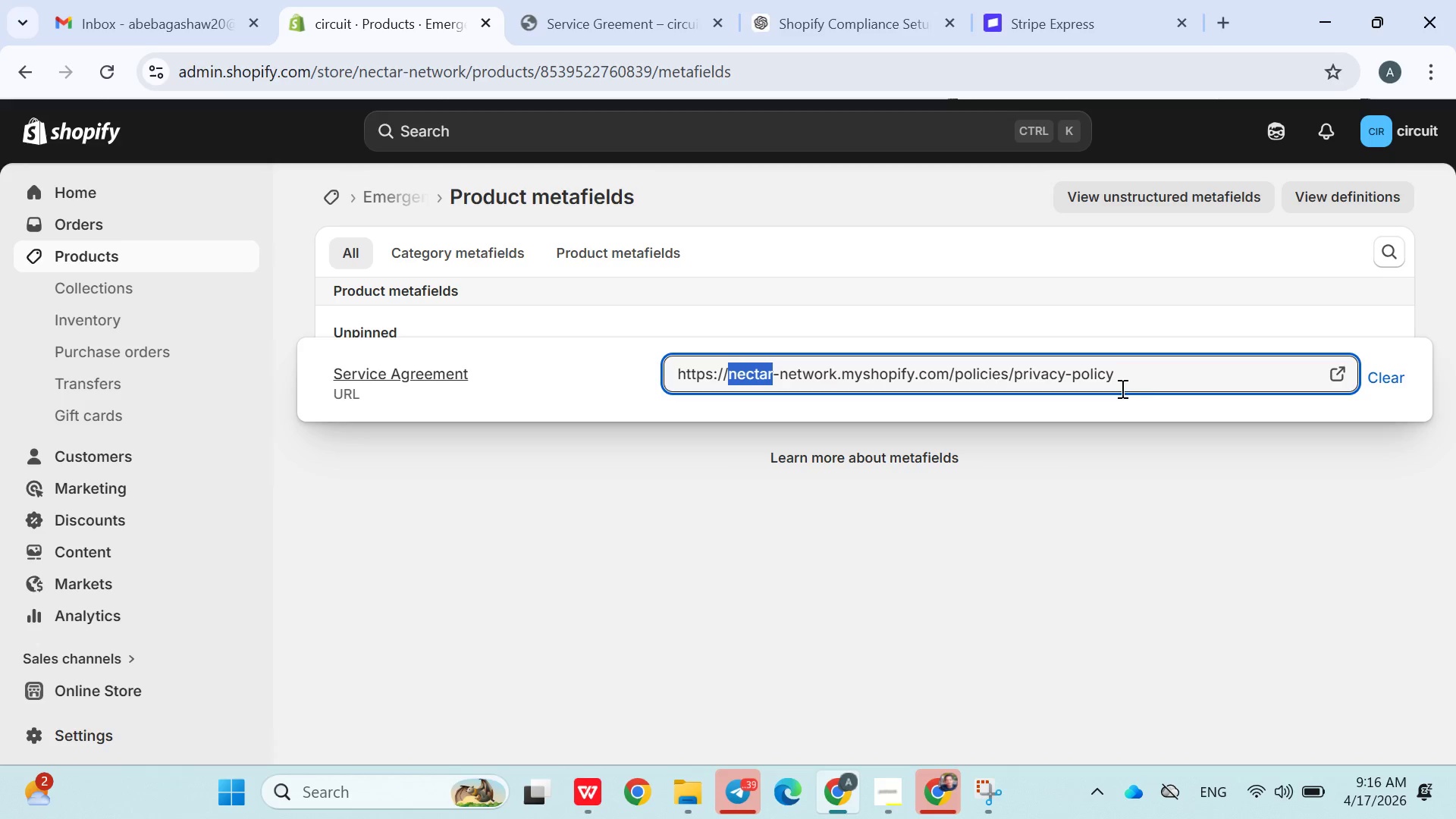 
left_click([1154, 392])
 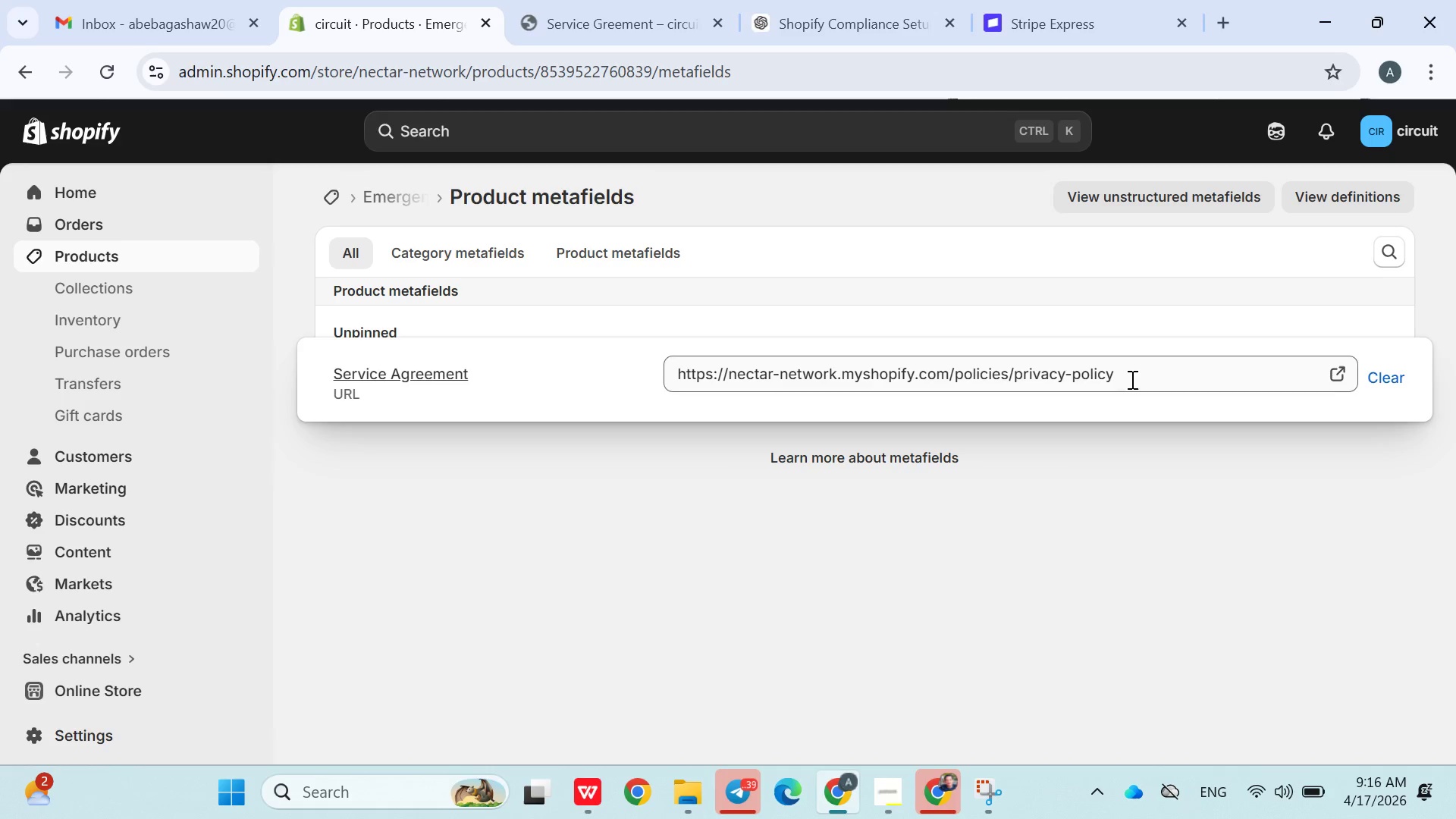 
left_click_drag(start_coordinate=[1131, 379], to_coordinate=[614, 378])
 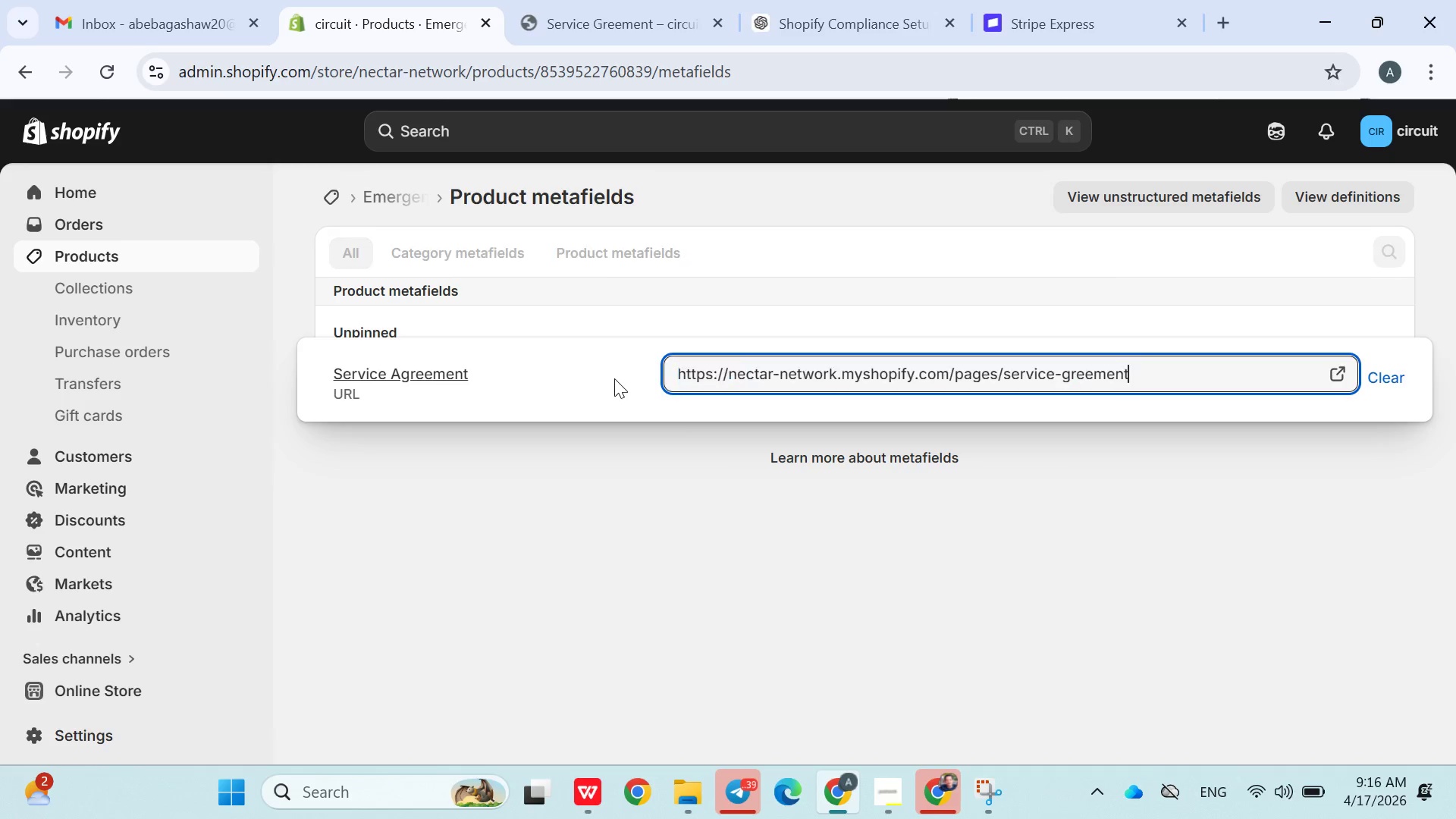 
key(Control+V)
 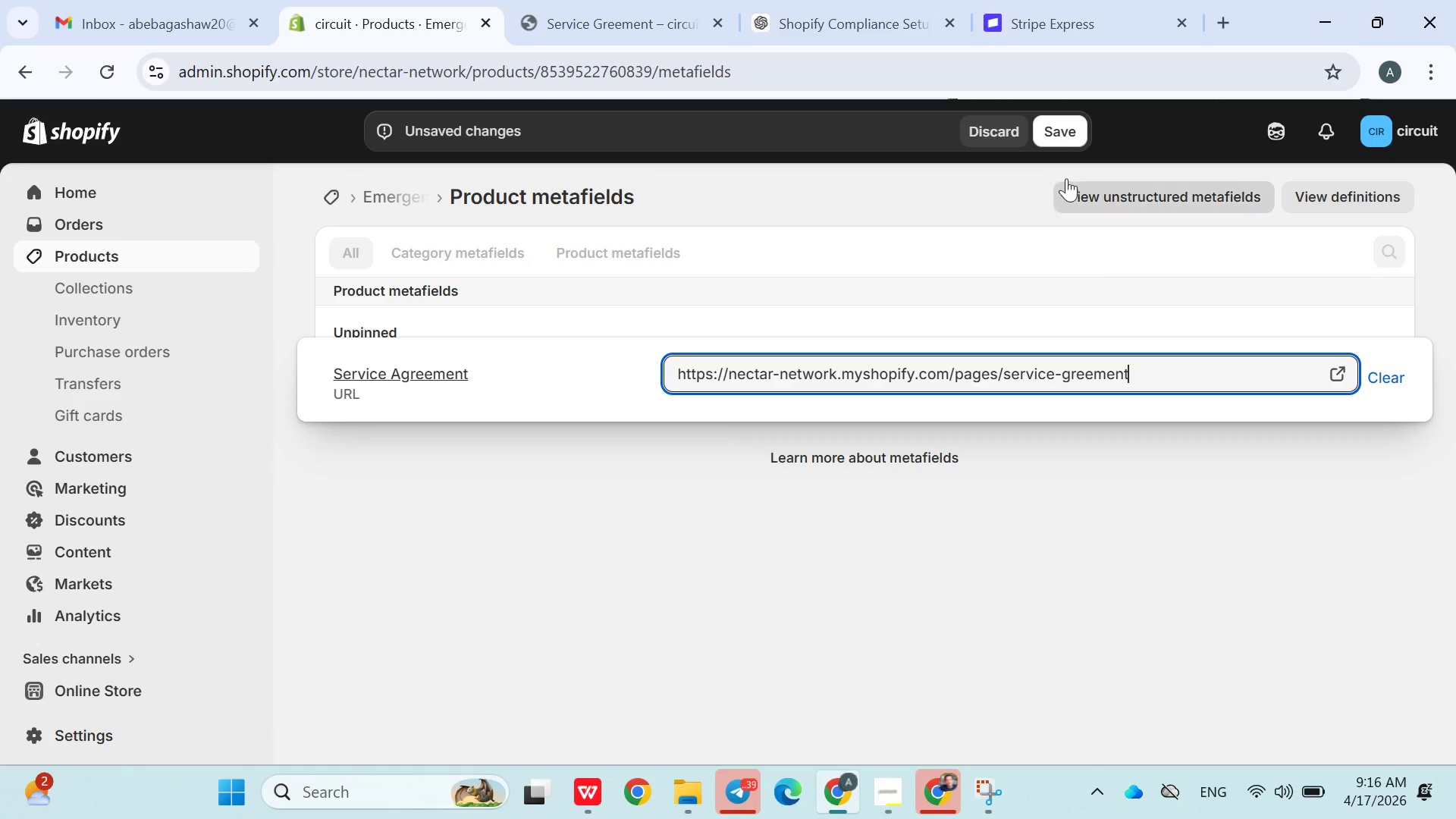 
left_click([1056, 135])
 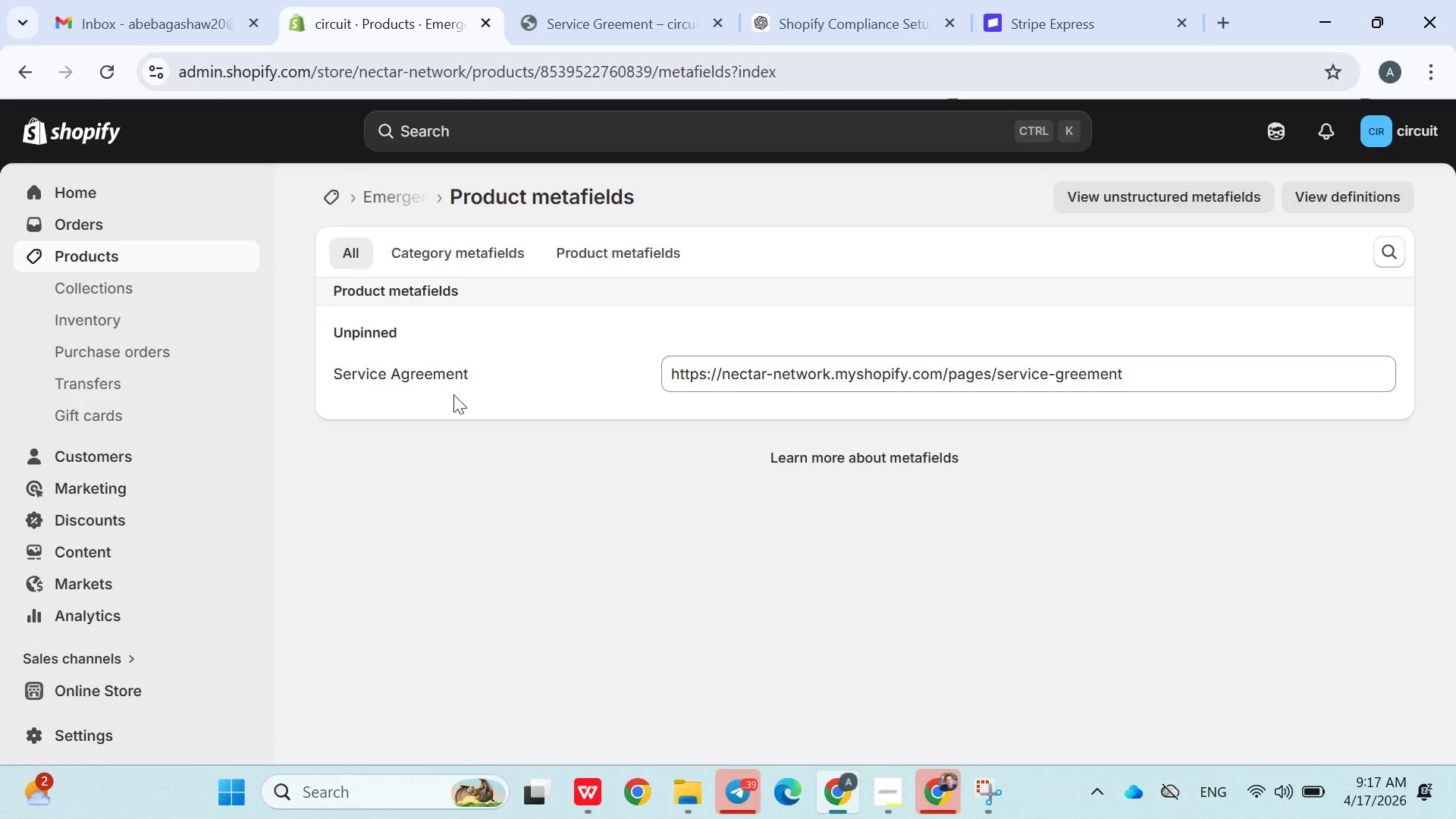 
left_click([124, 249])
 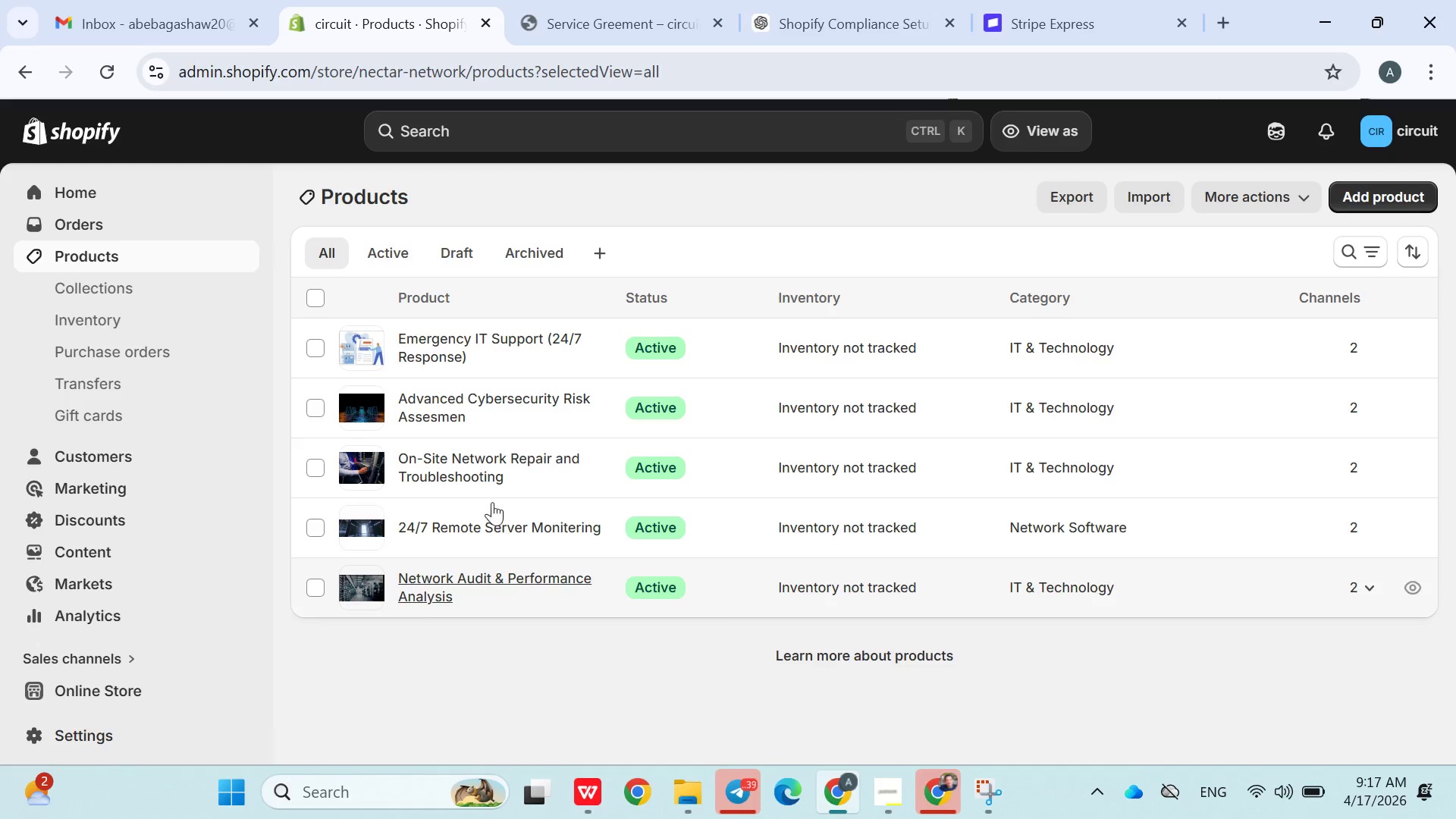 
left_click([451, 410])
 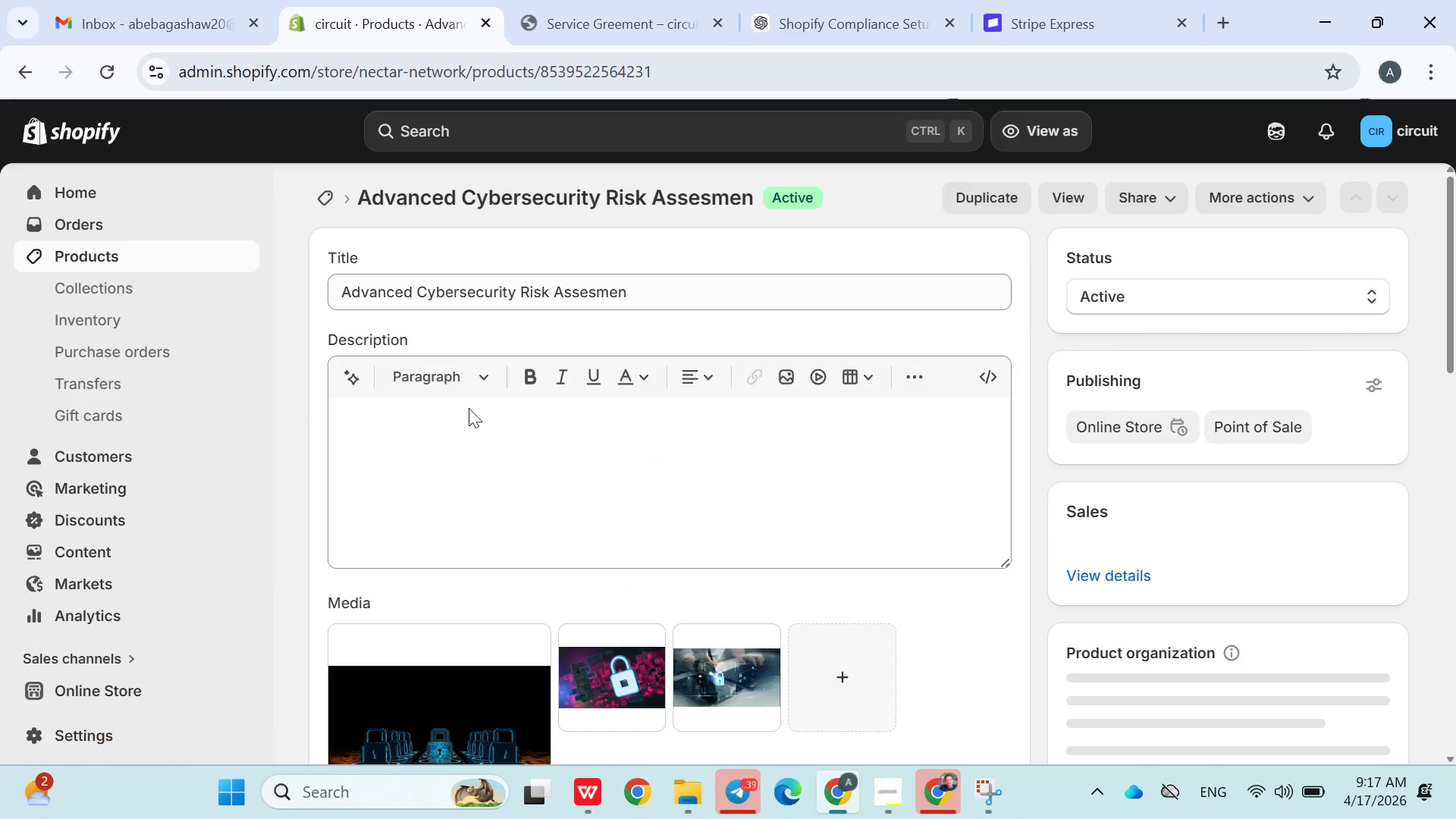 
scroll: coordinate [629, 473], scroll_direction: down, amount: 17.0
 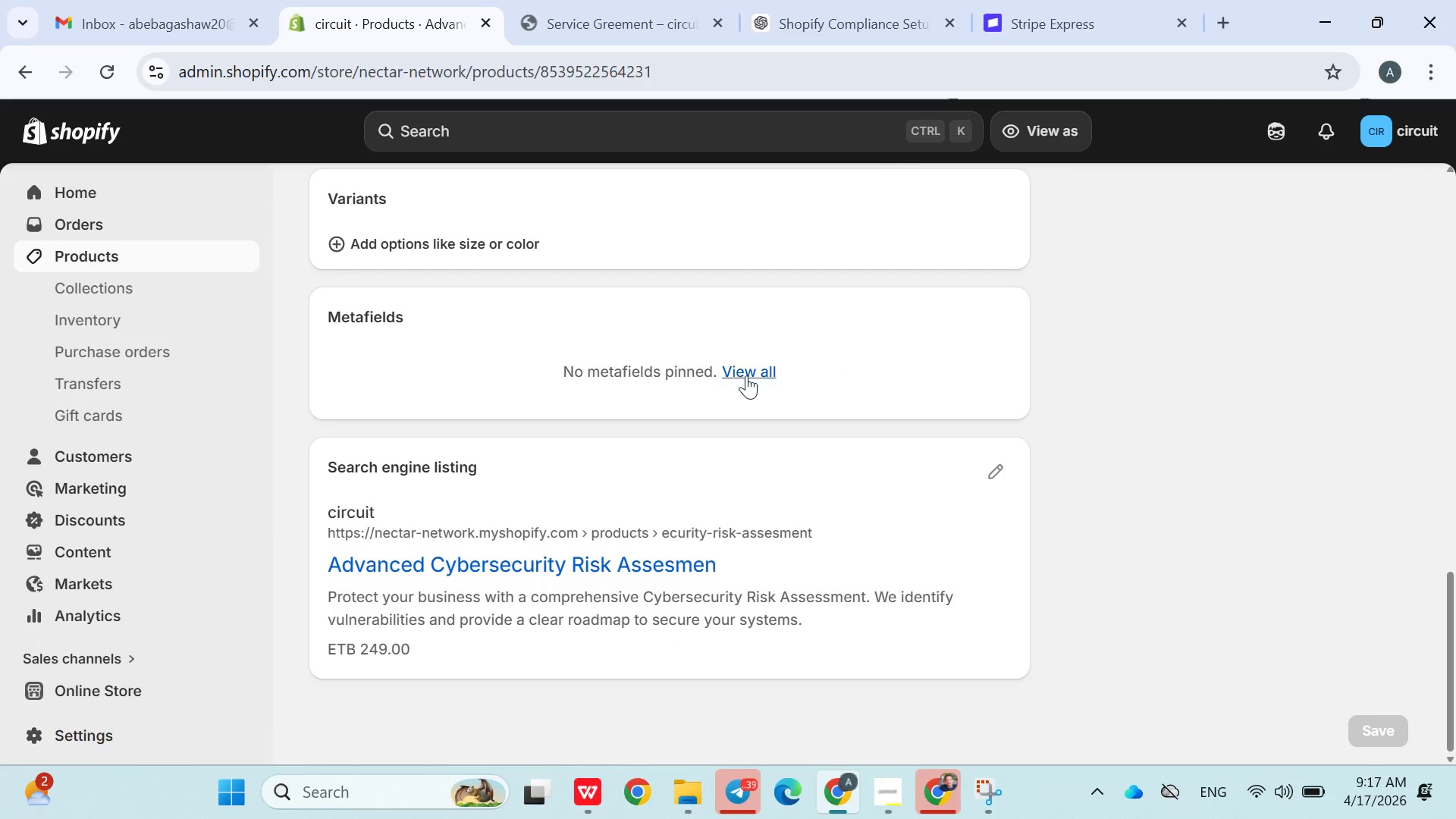 
left_click([748, 368])
 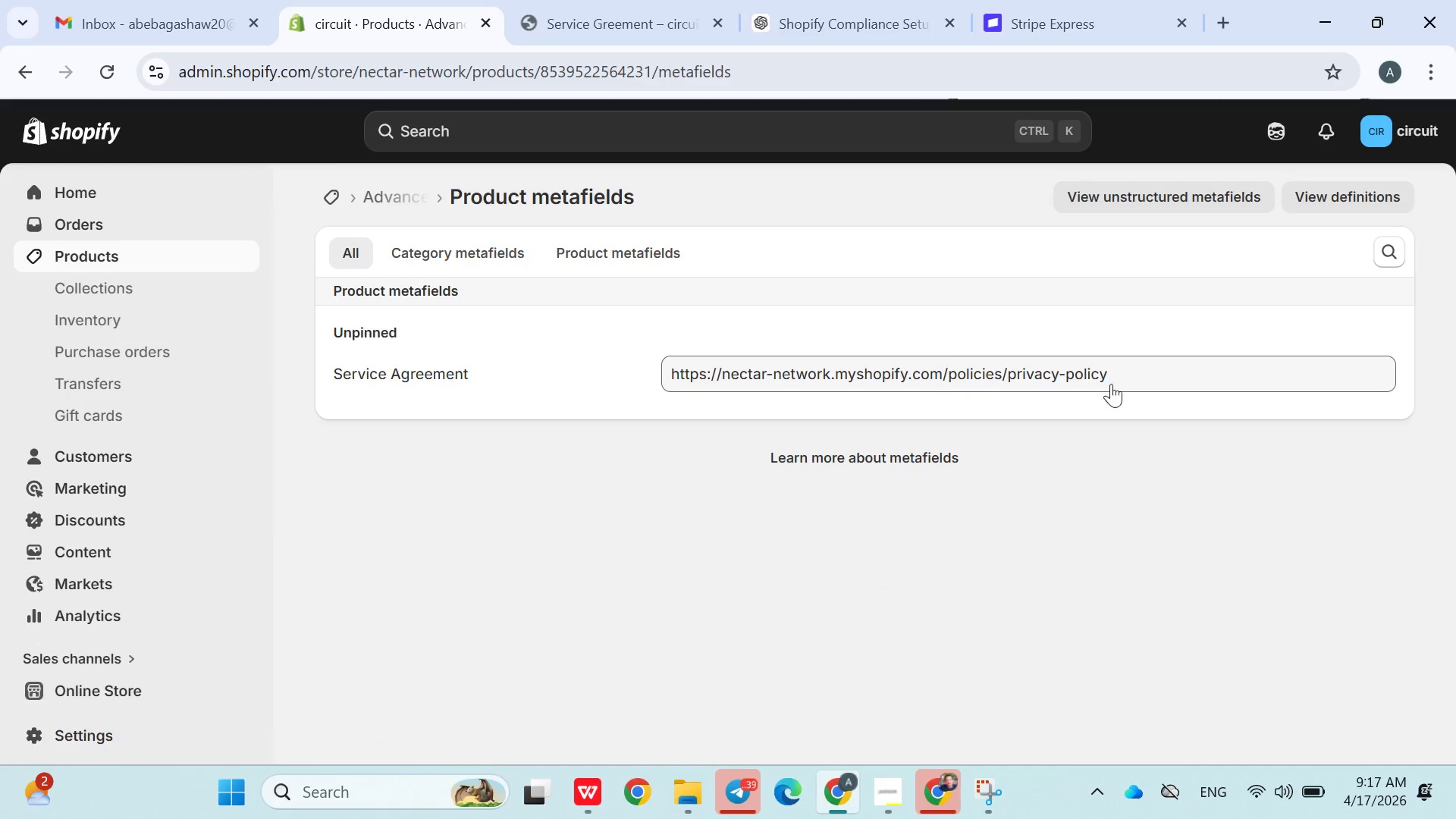 
left_click_drag(start_coordinate=[1138, 376], to_coordinate=[555, 374])
 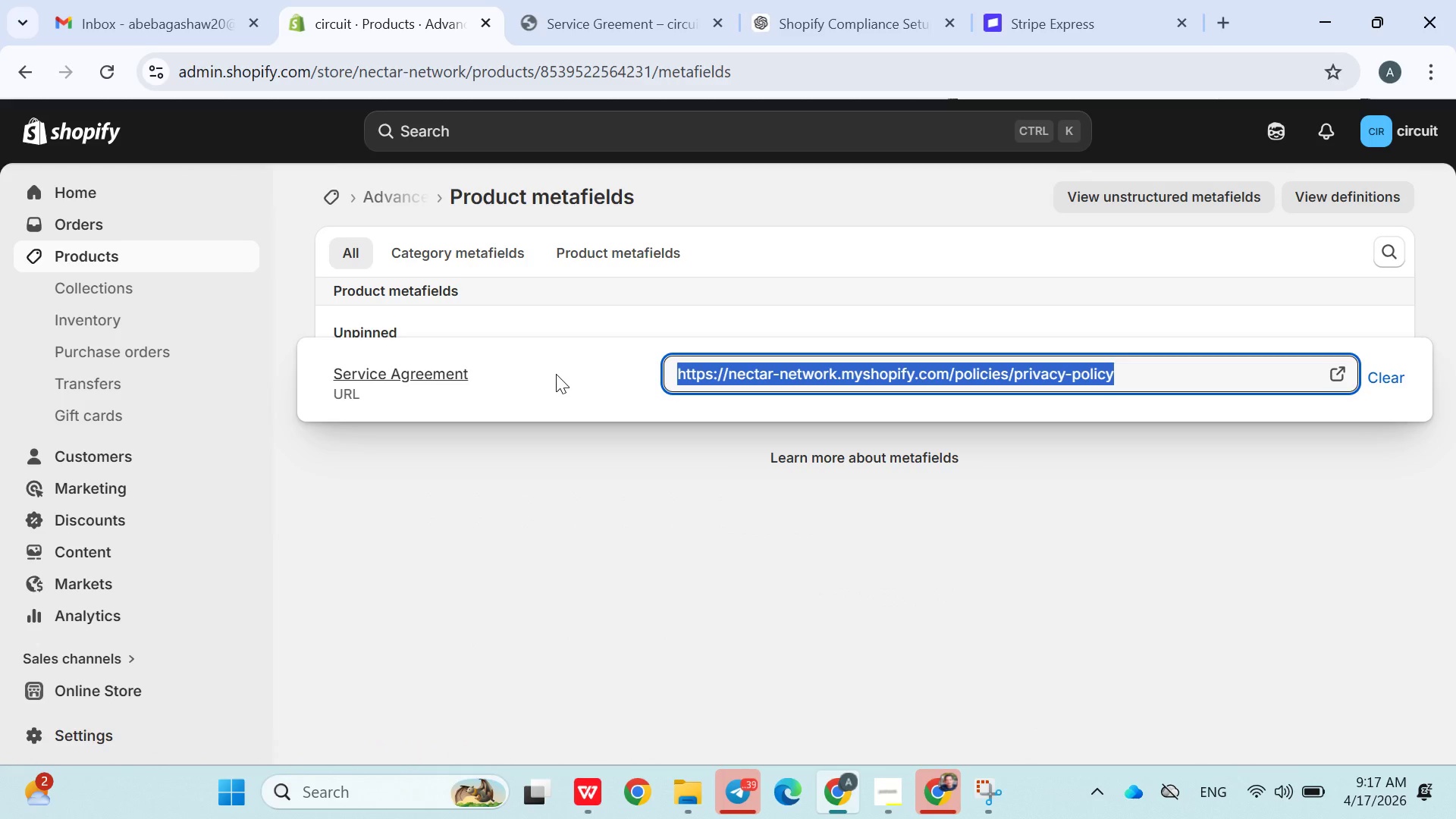 
hold_key(key=ControlLeft, duration=0.45)
 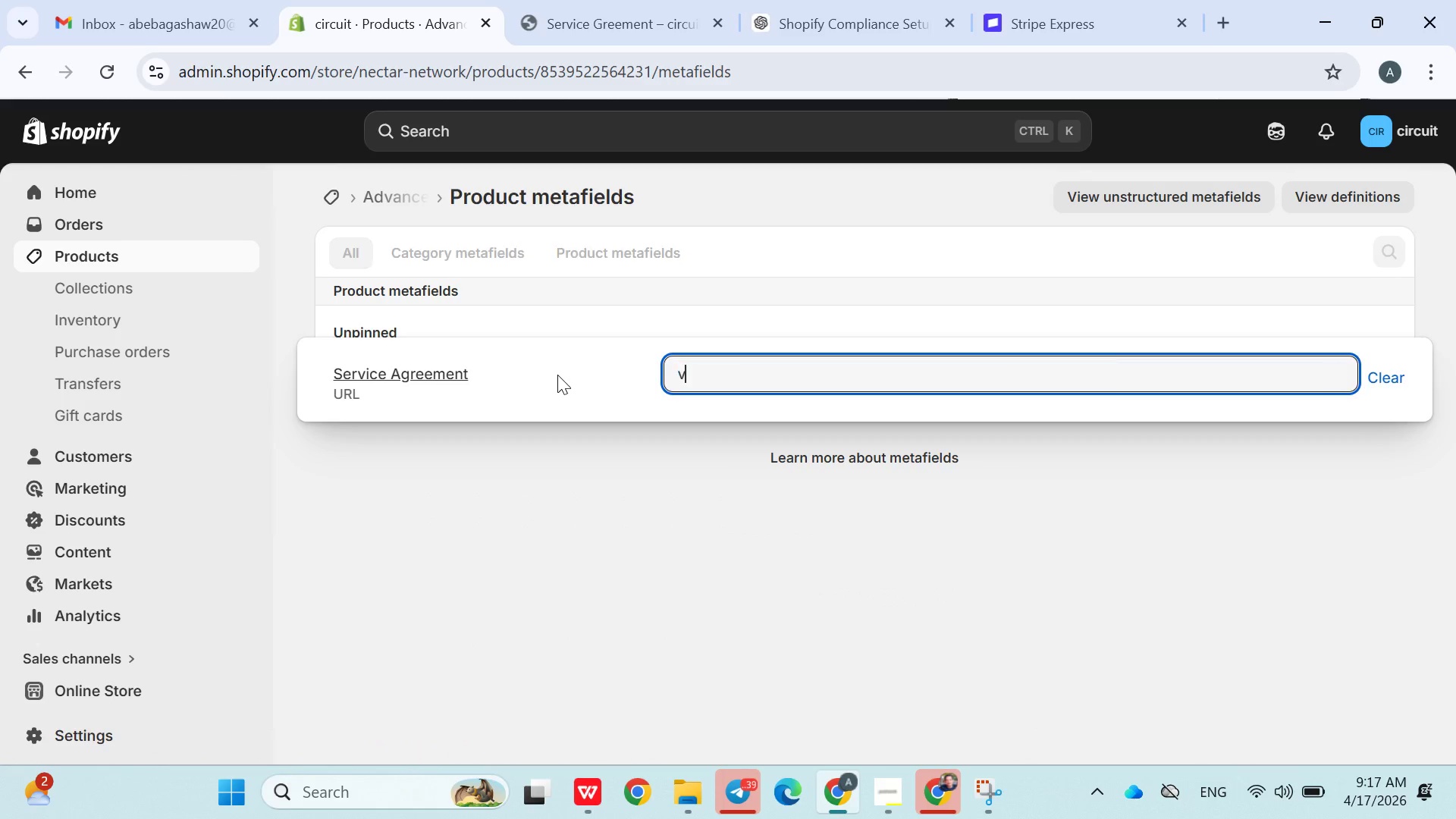 
key(V)
 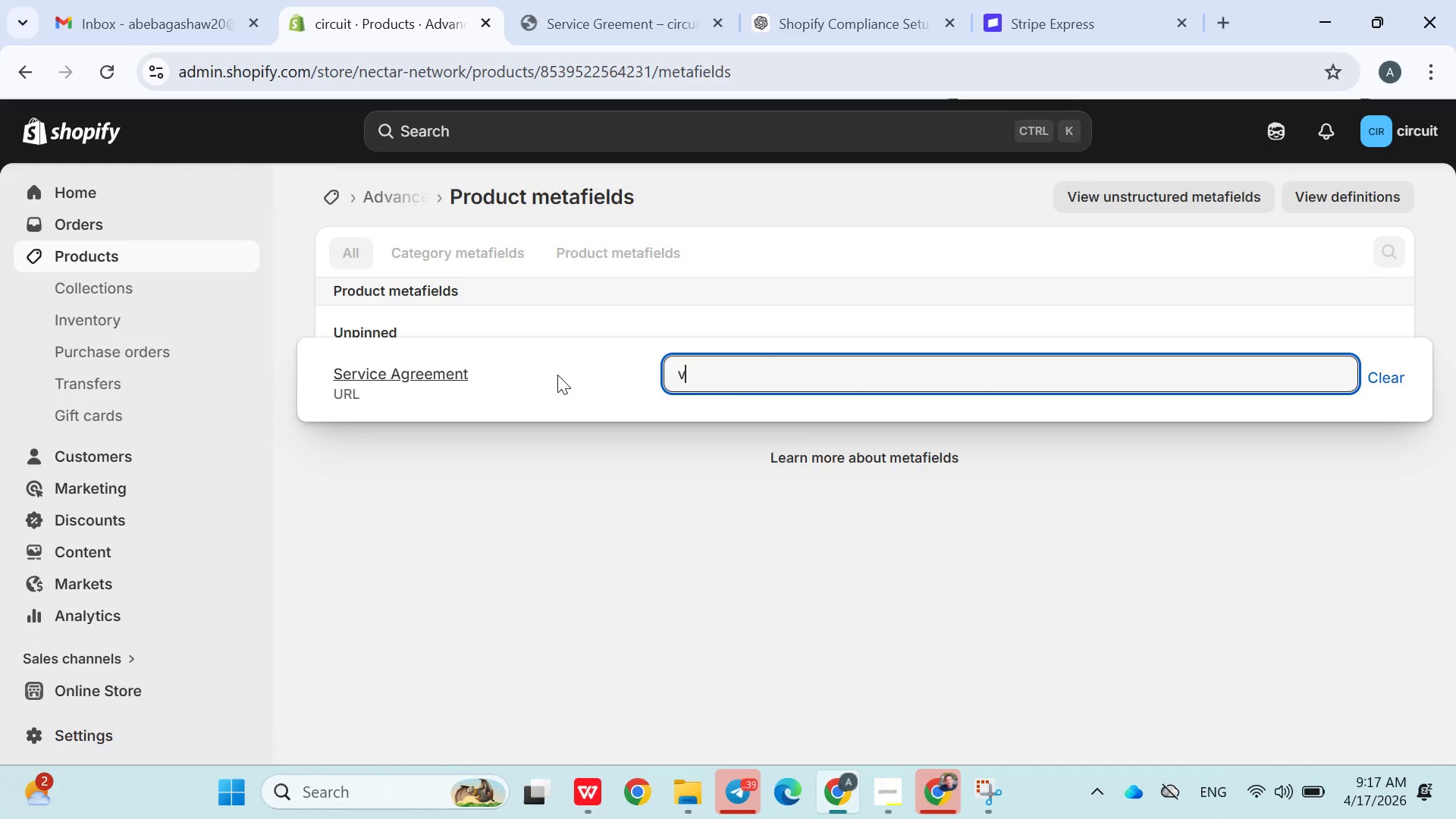 
key(Control+ControlLeft)
 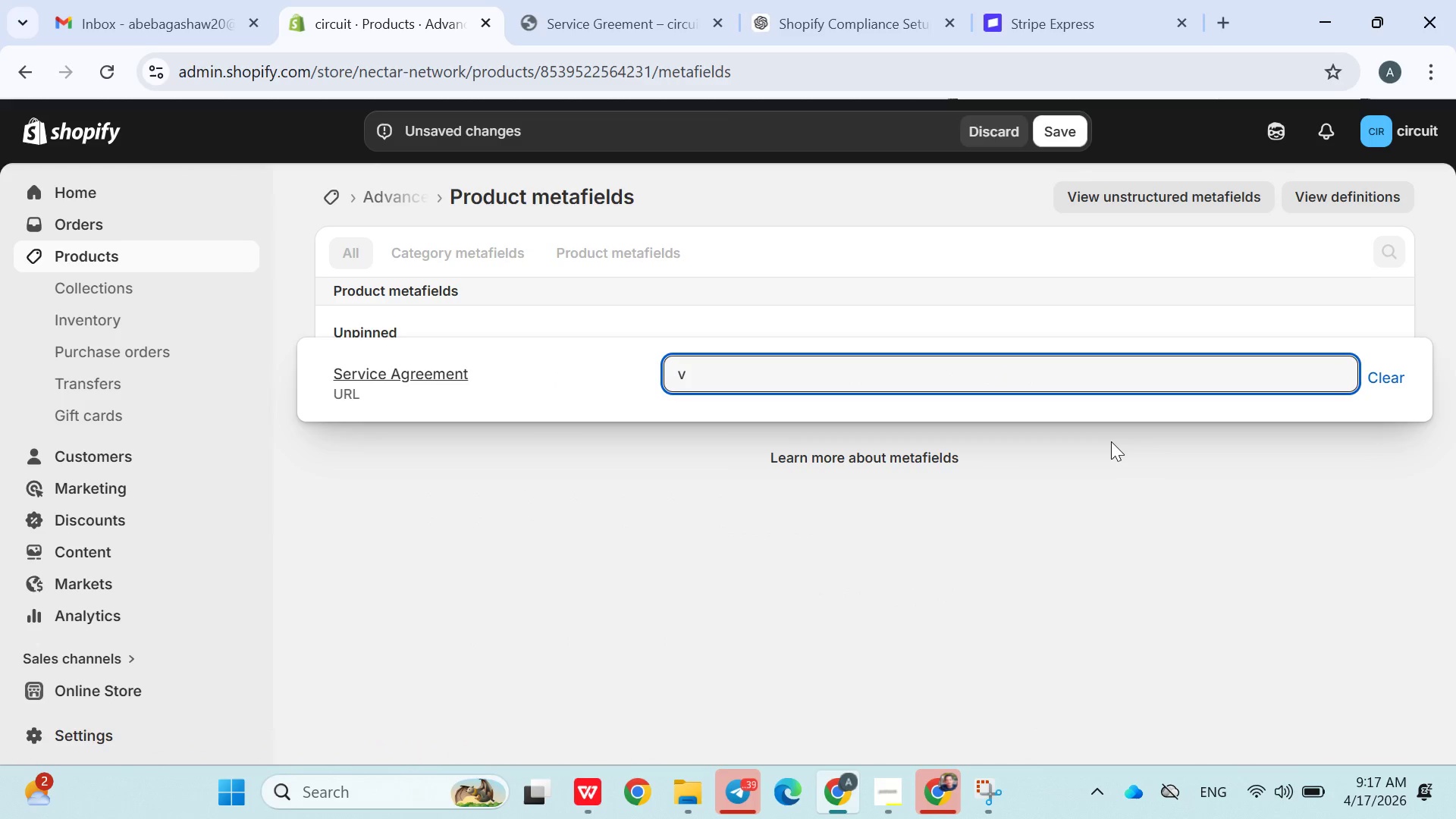 
key(Backspace)
 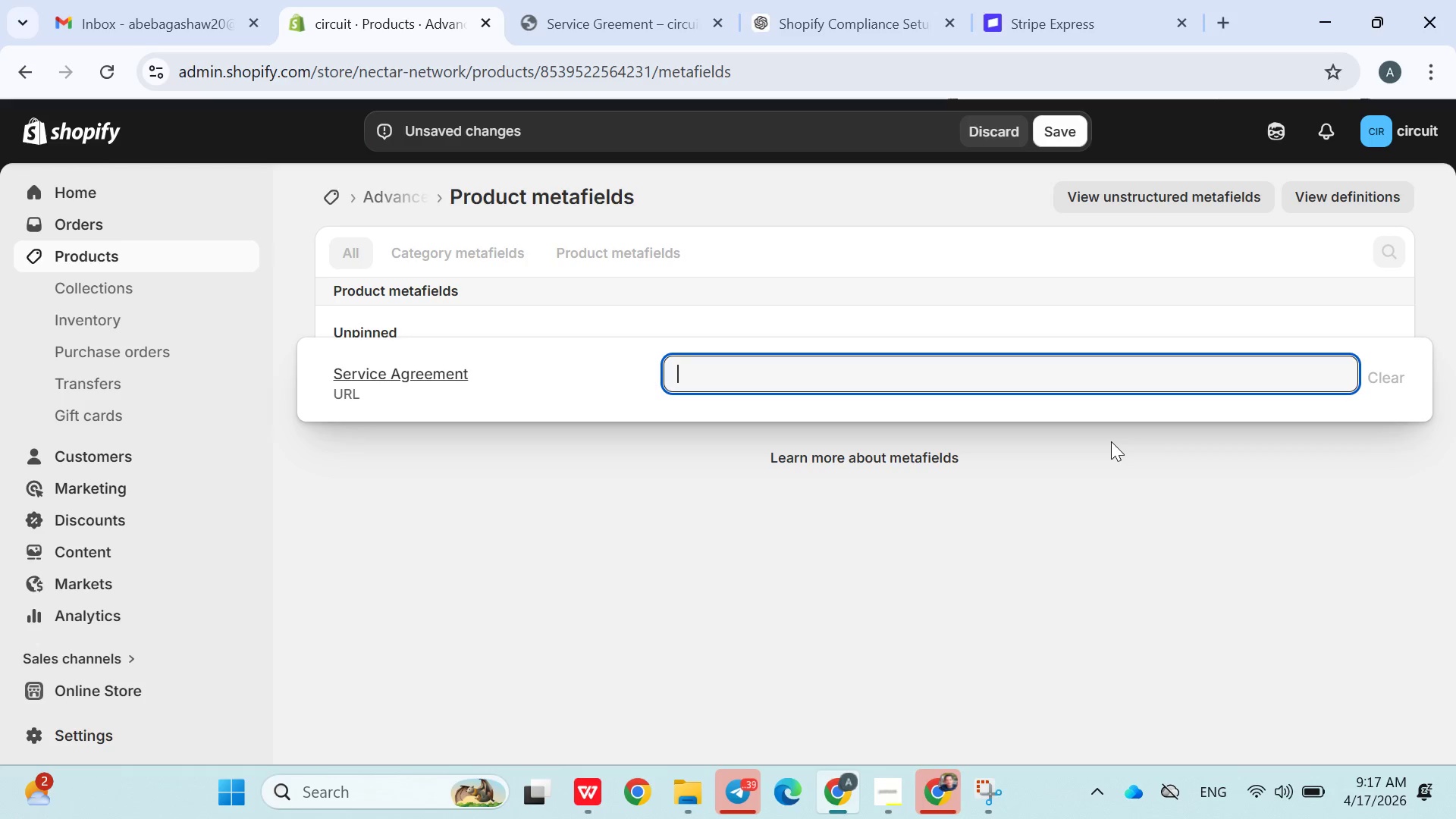 
key(Control+V)
 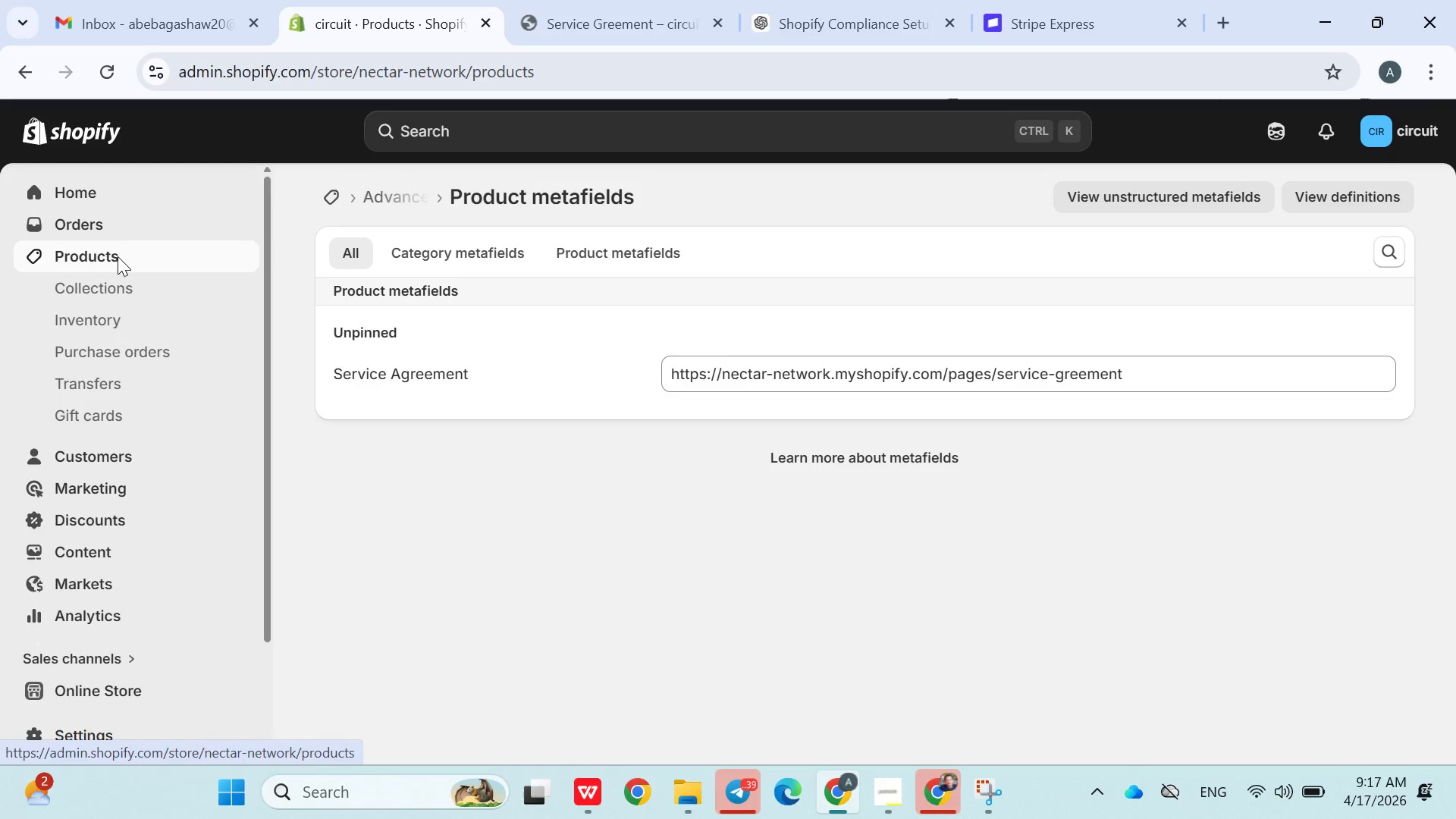 
wait(11.25)
 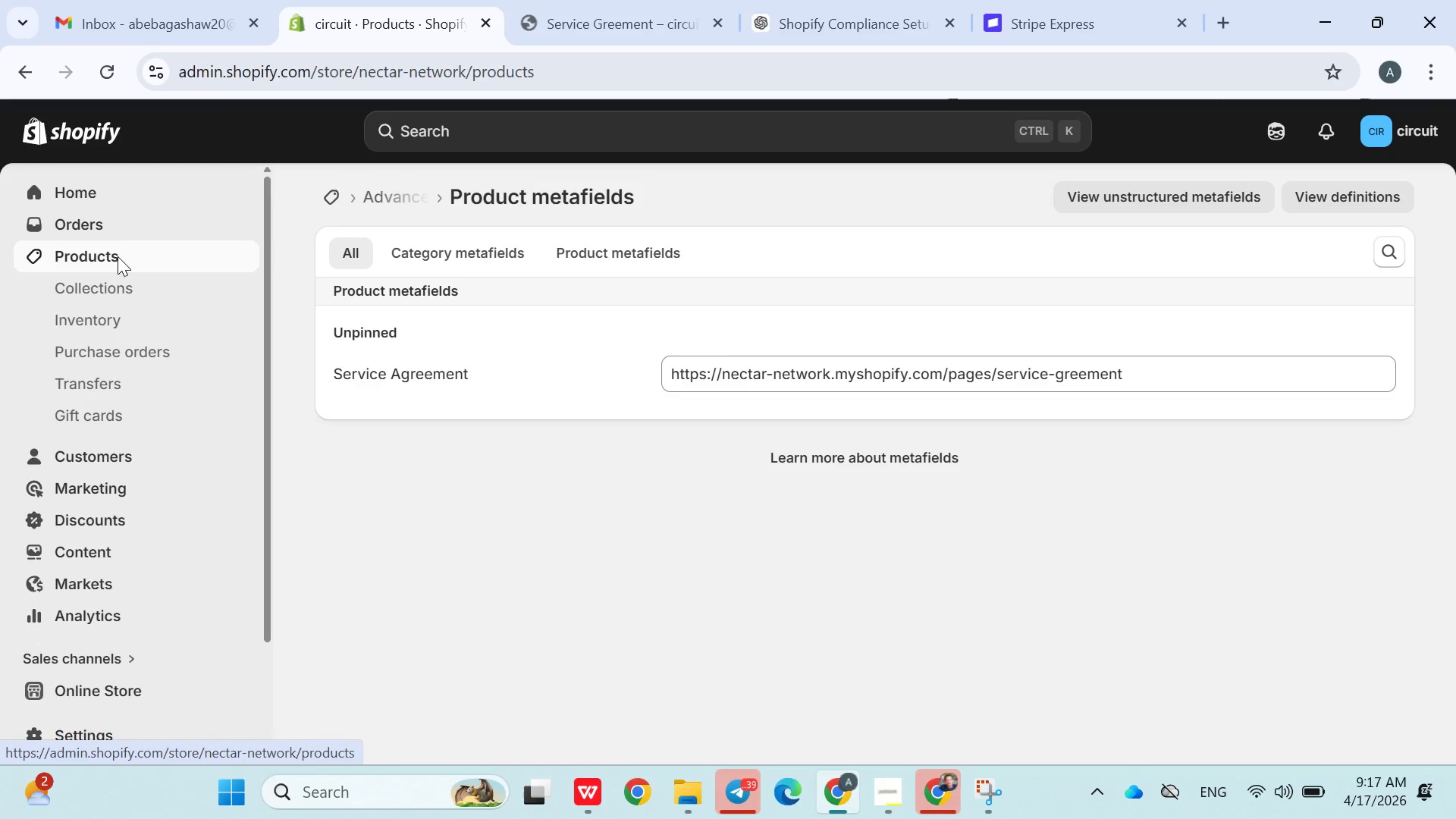 
scroll: coordinate [527, 466], scroll_direction: down, amount: 11.0
 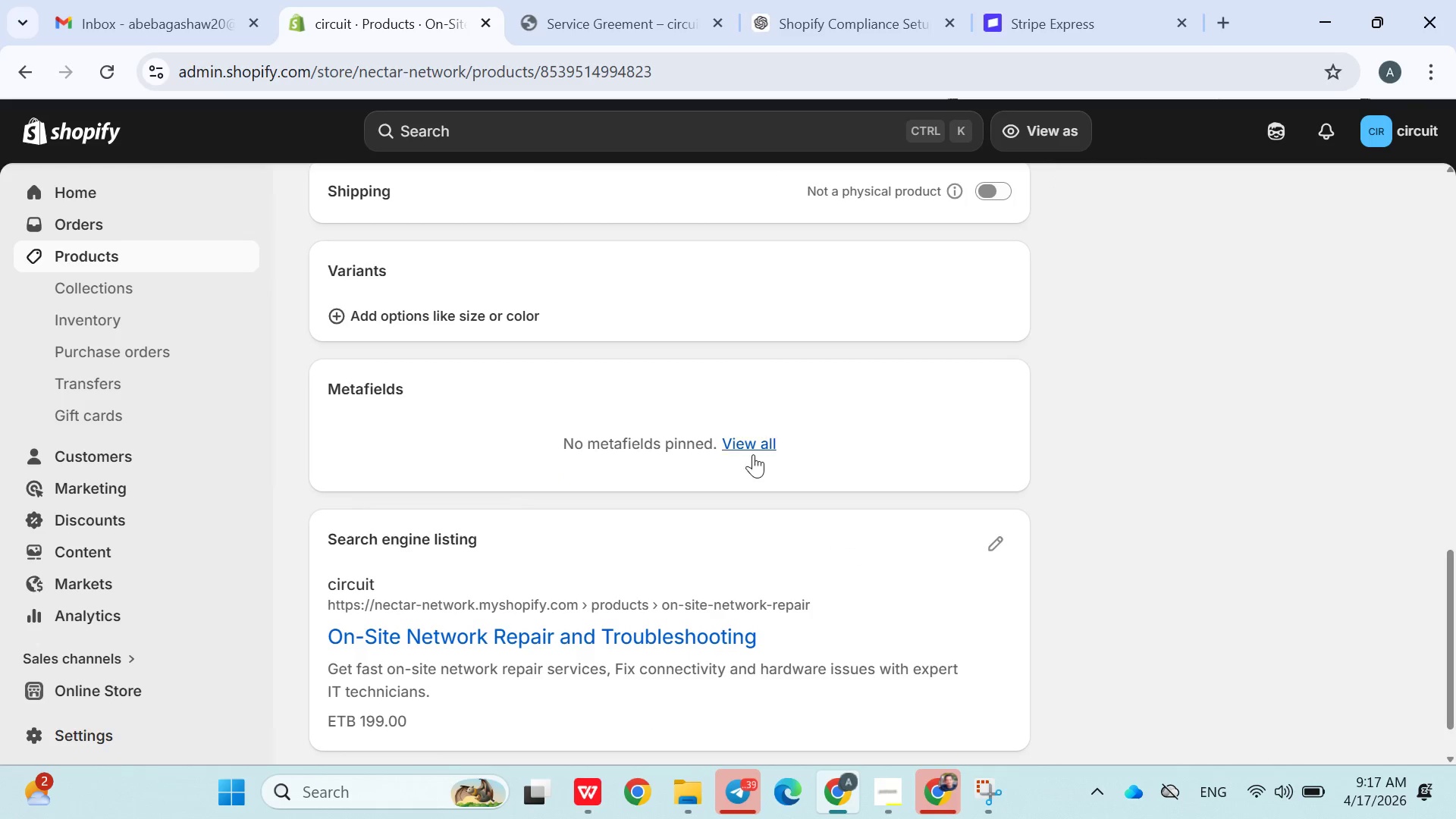 
left_click([753, 447])
 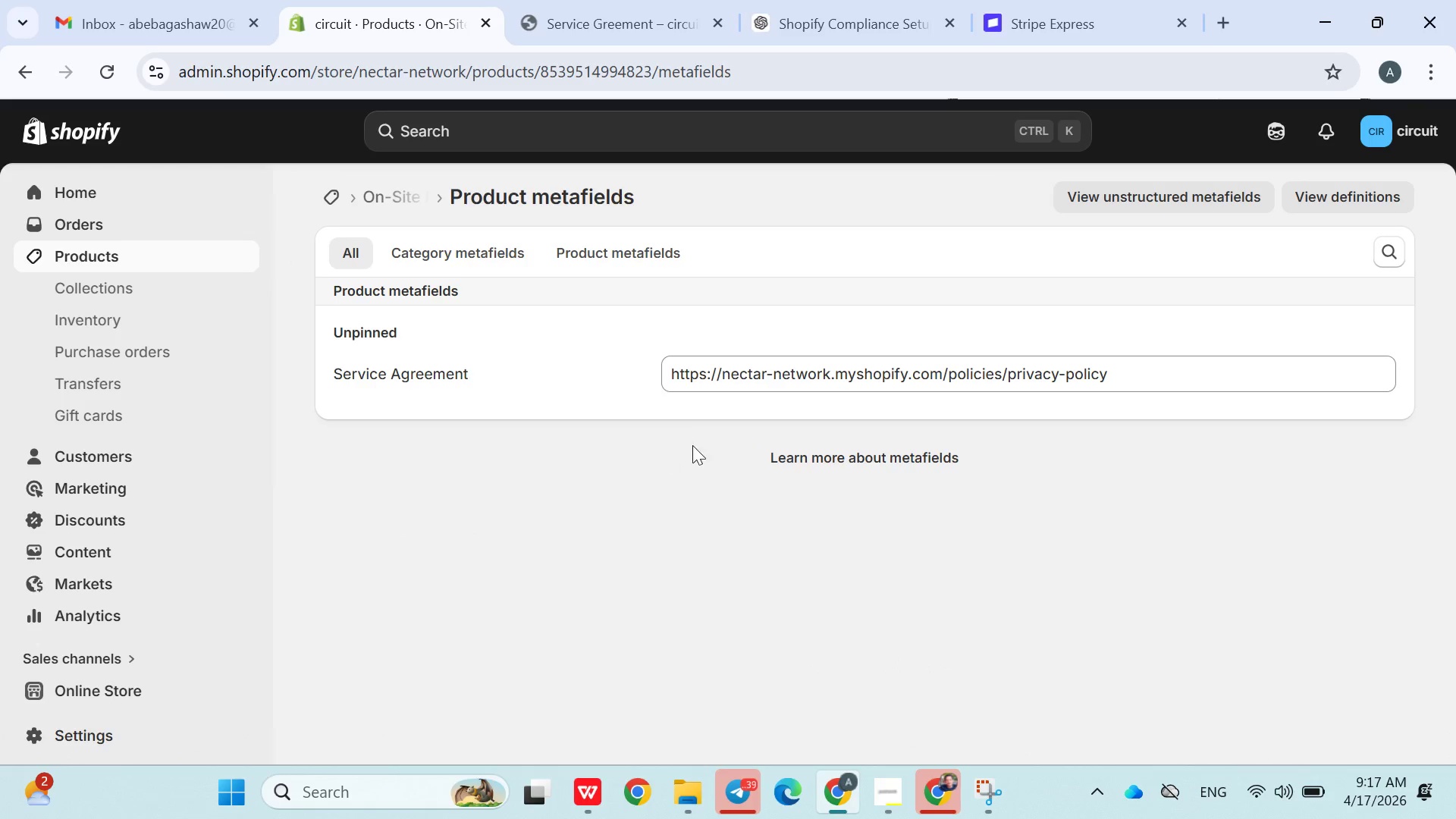 
left_click([737, 384])
 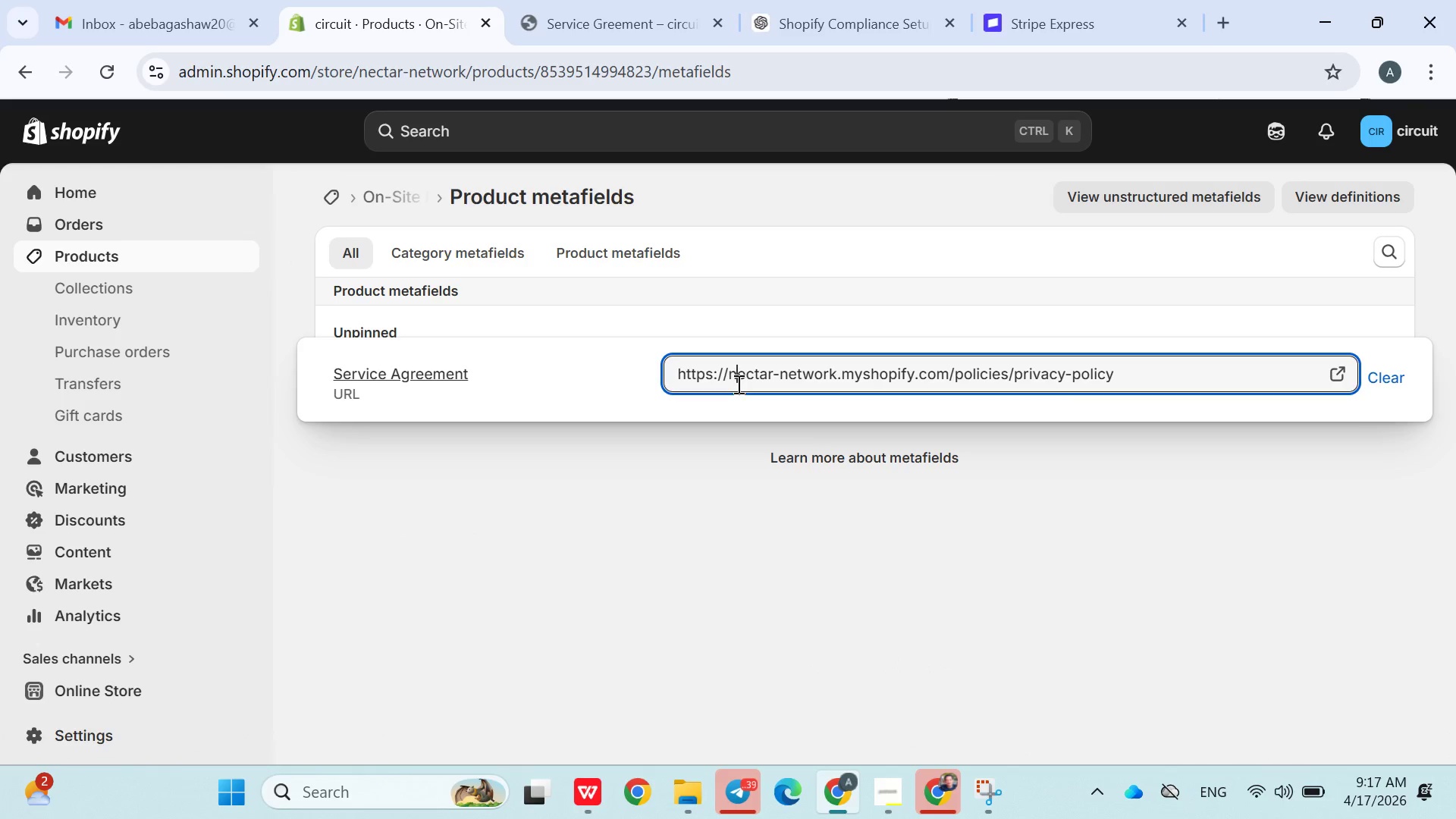 
double_click([737, 384])
 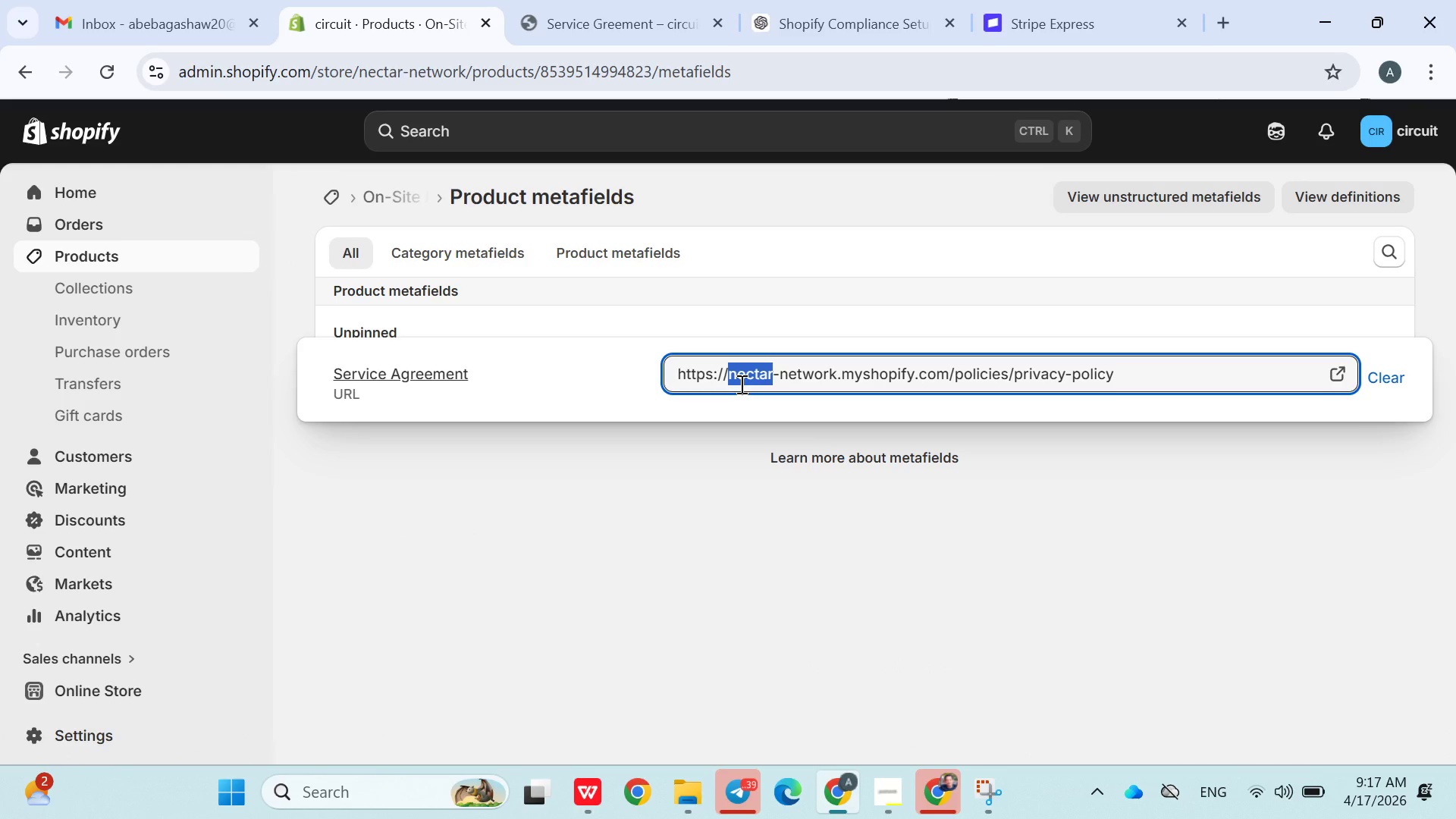 
double_click([740, 384])
 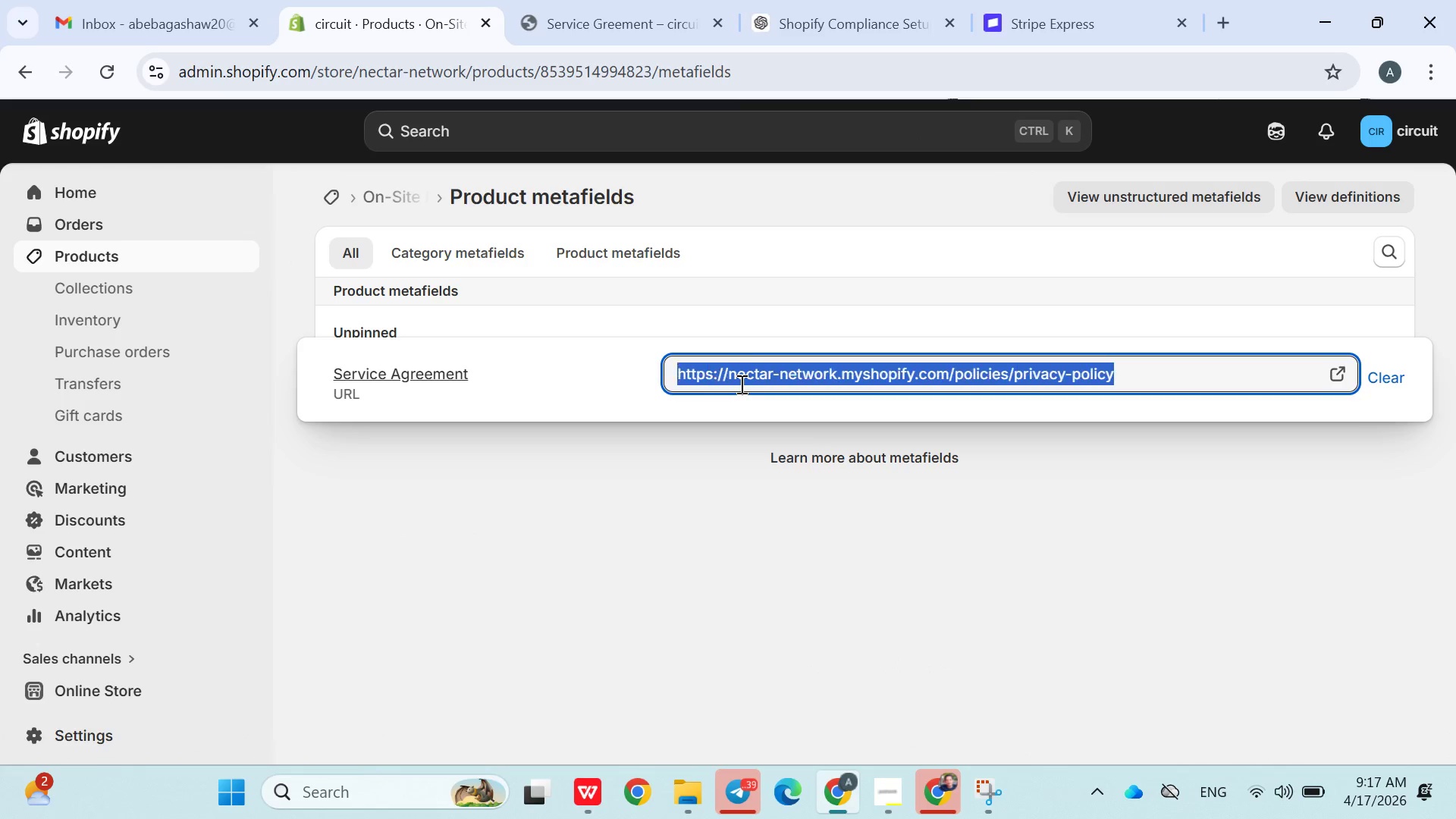 
triple_click([740, 384])
 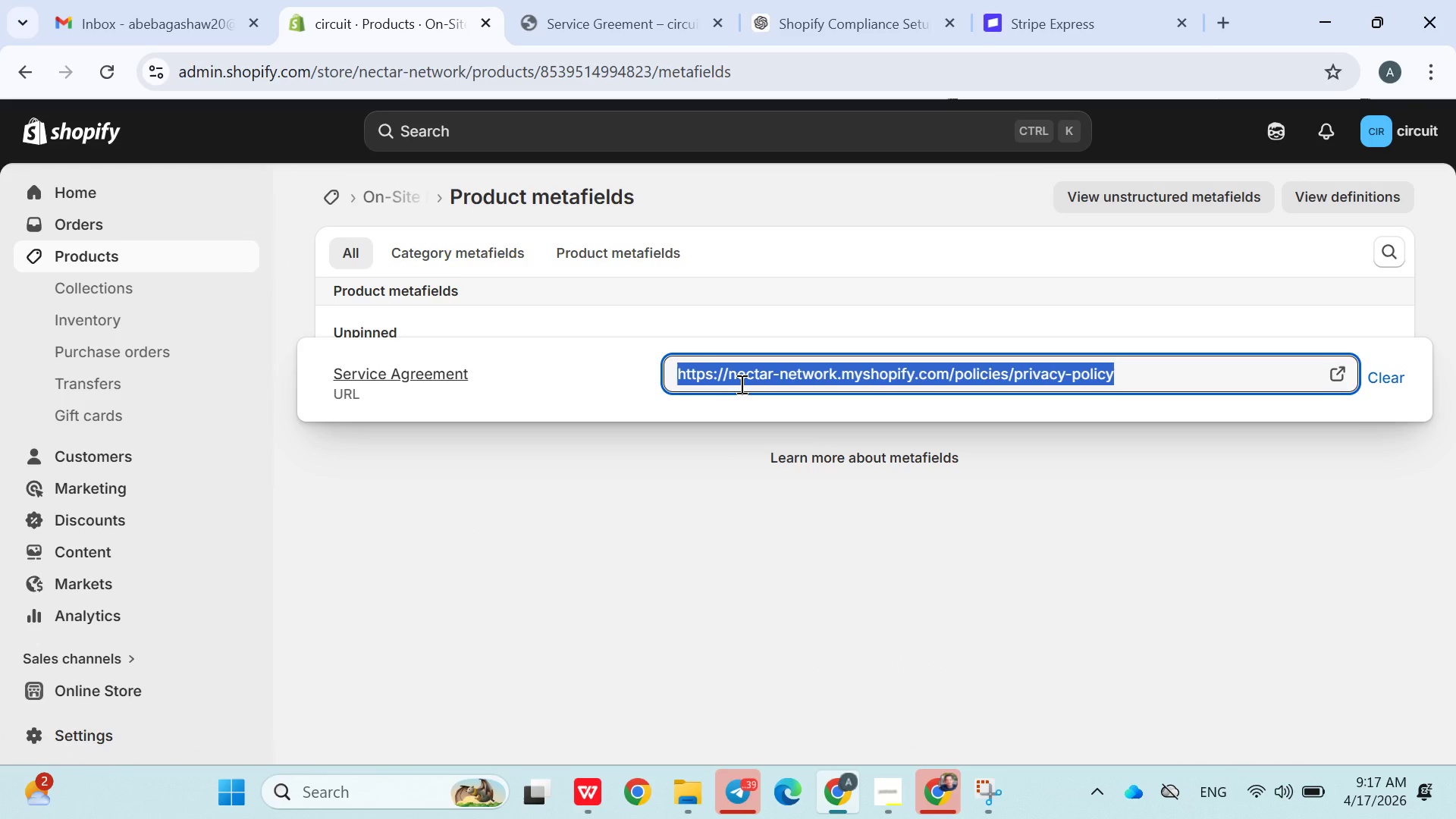 
key(Control+V)
 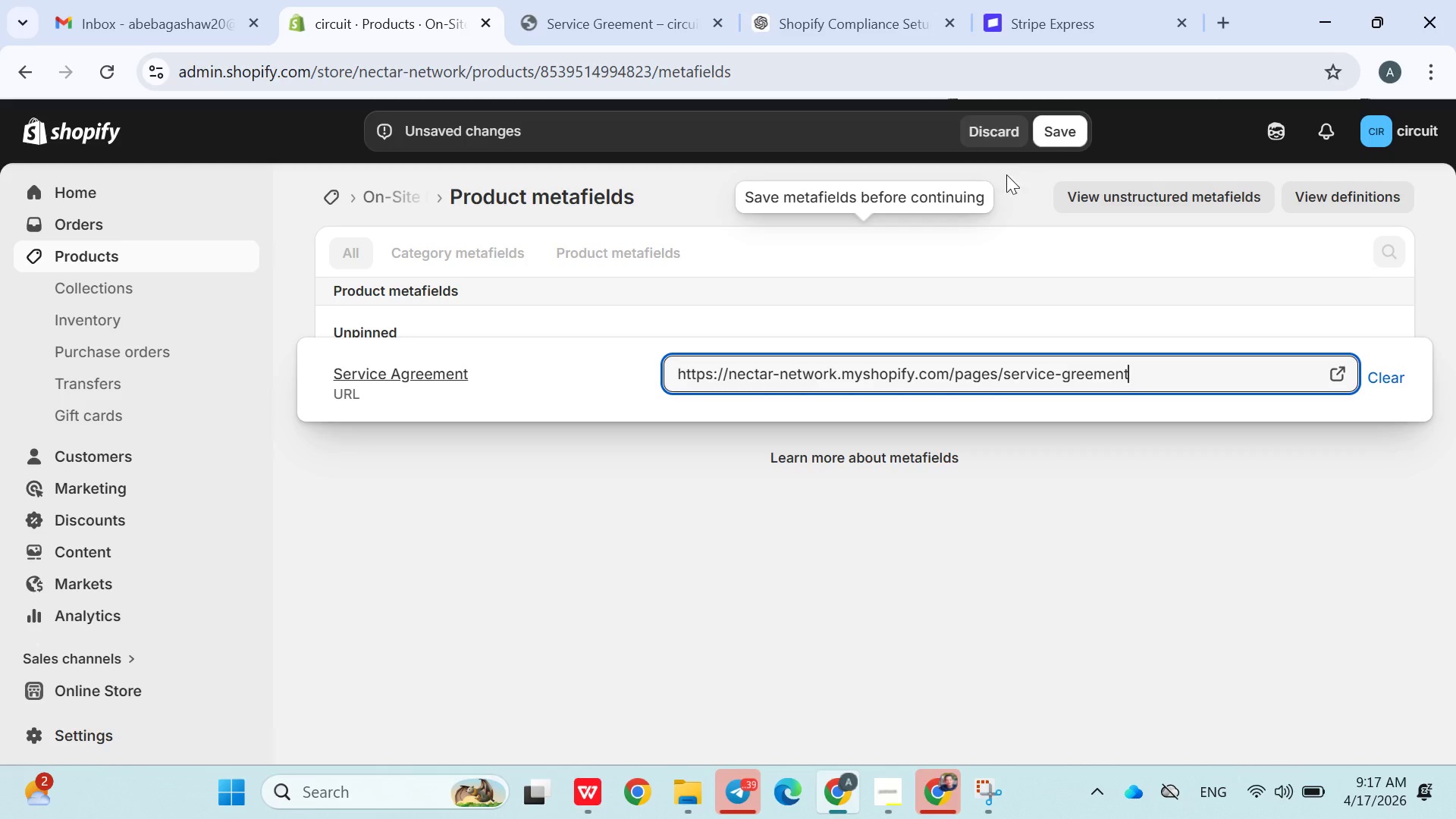 
left_click([1056, 127])
 